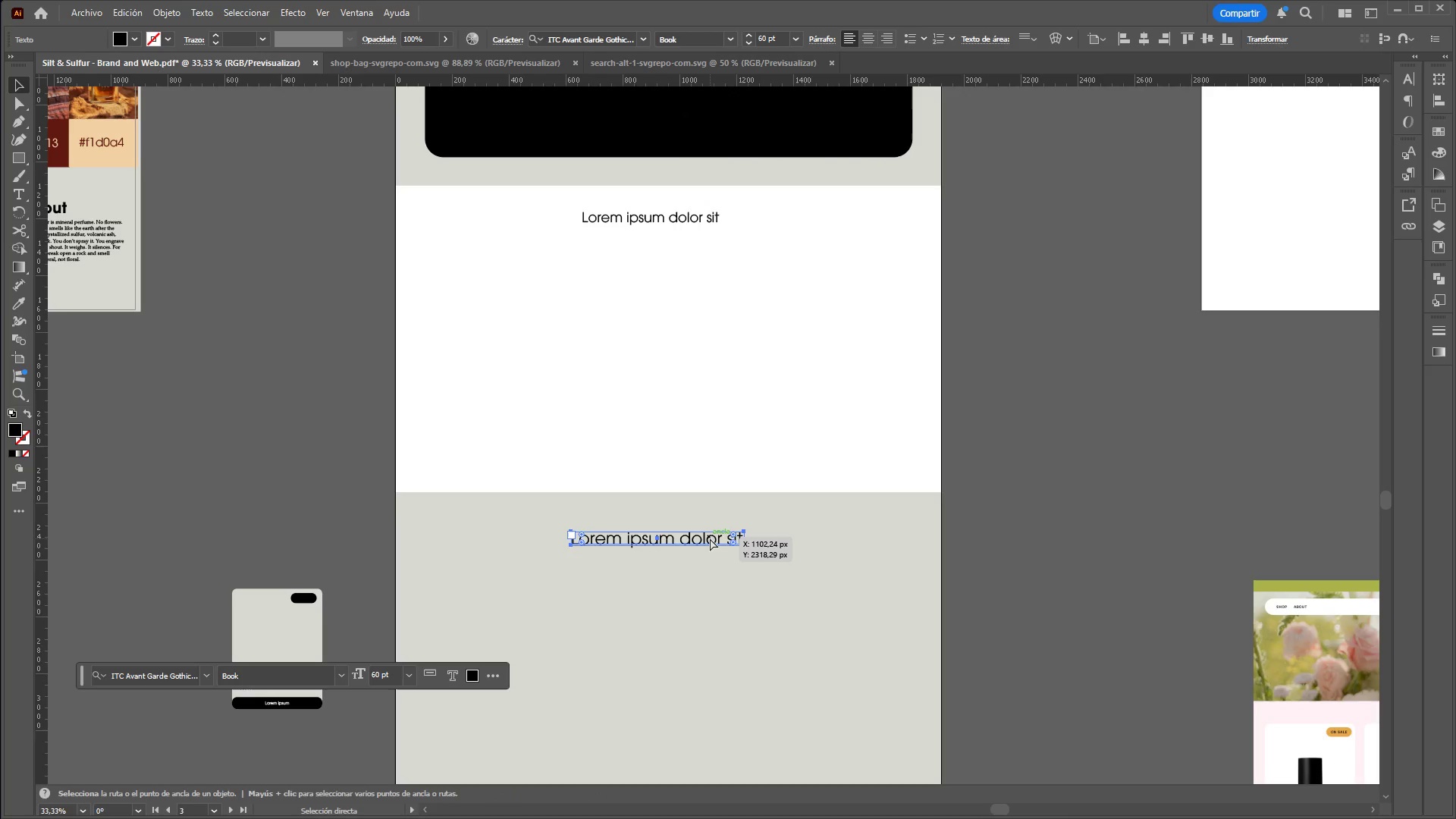 
key(Control+X)
 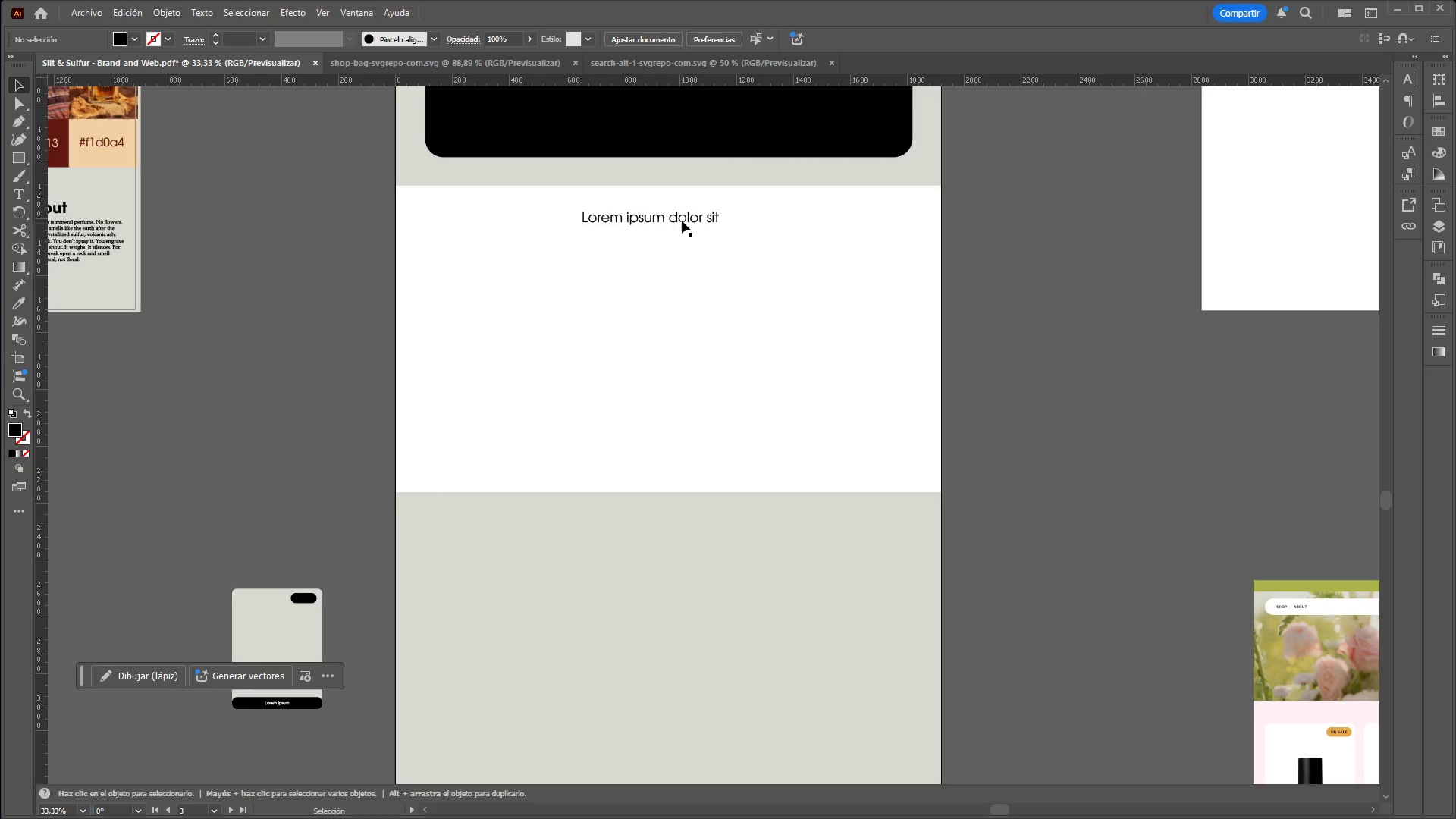 
left_click_drag(start_coordinate=[682, 218], to_coordinate=[698, 216])
 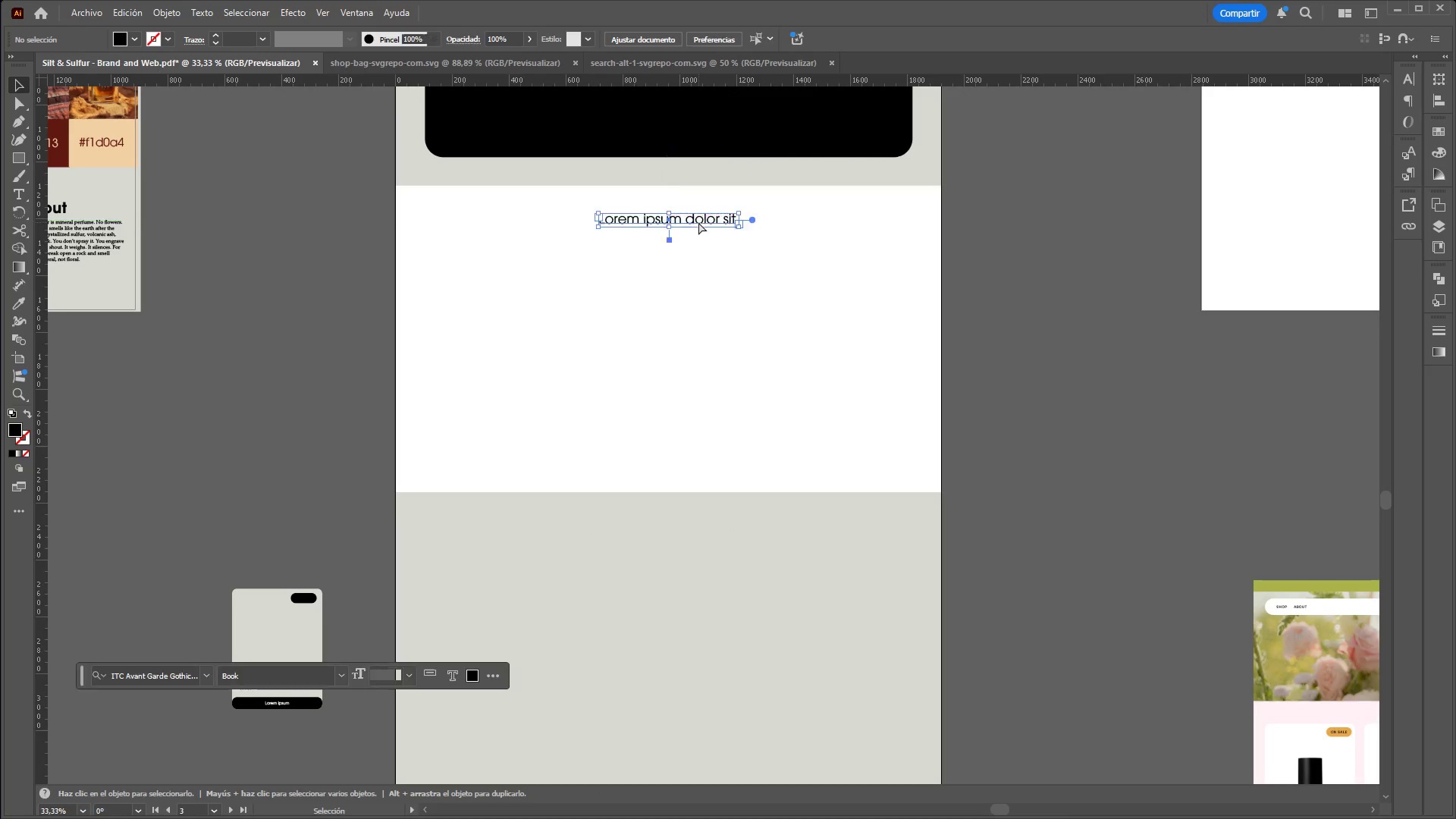 
key(Control+C)
 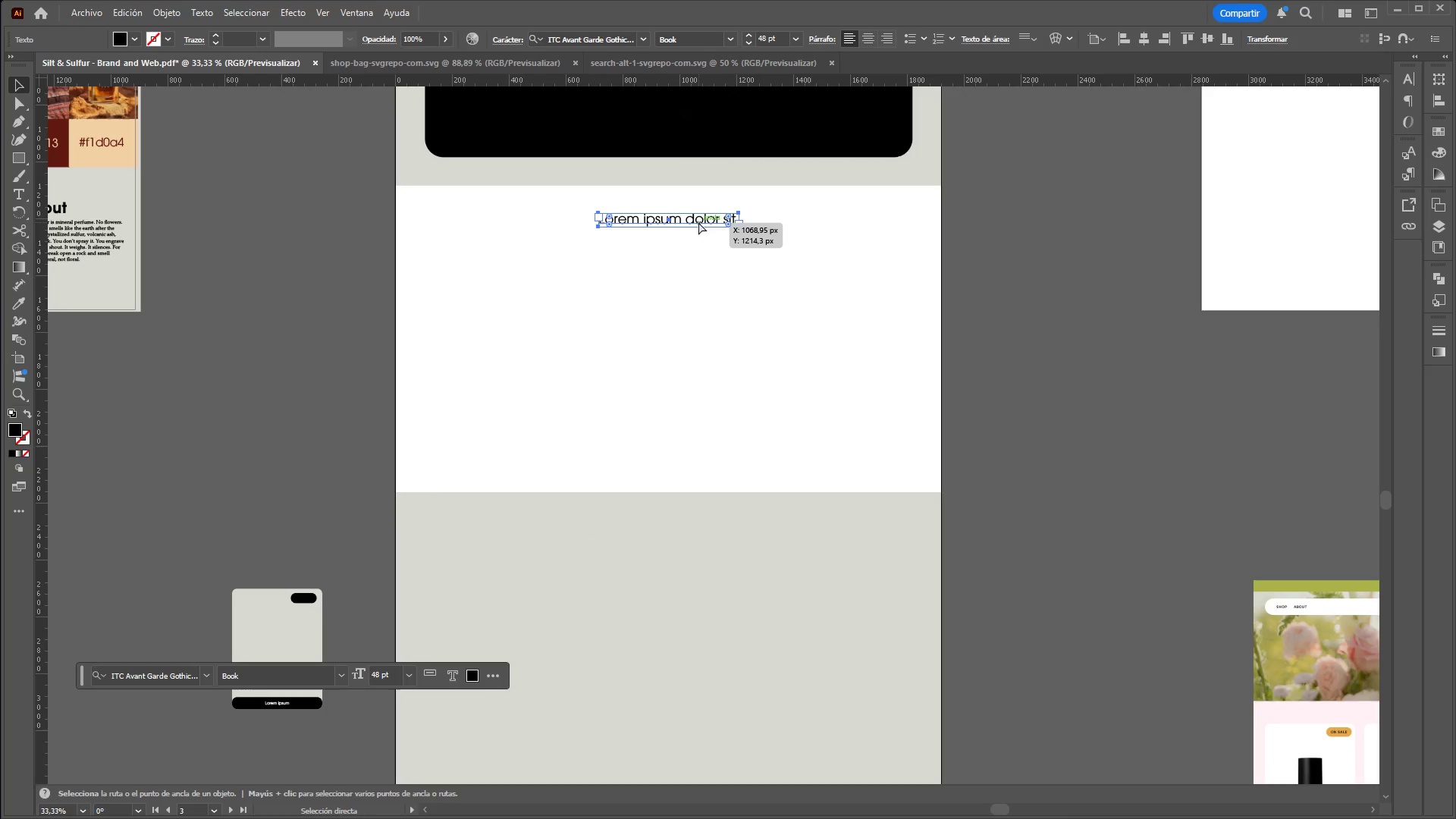 
key(Control+V)
 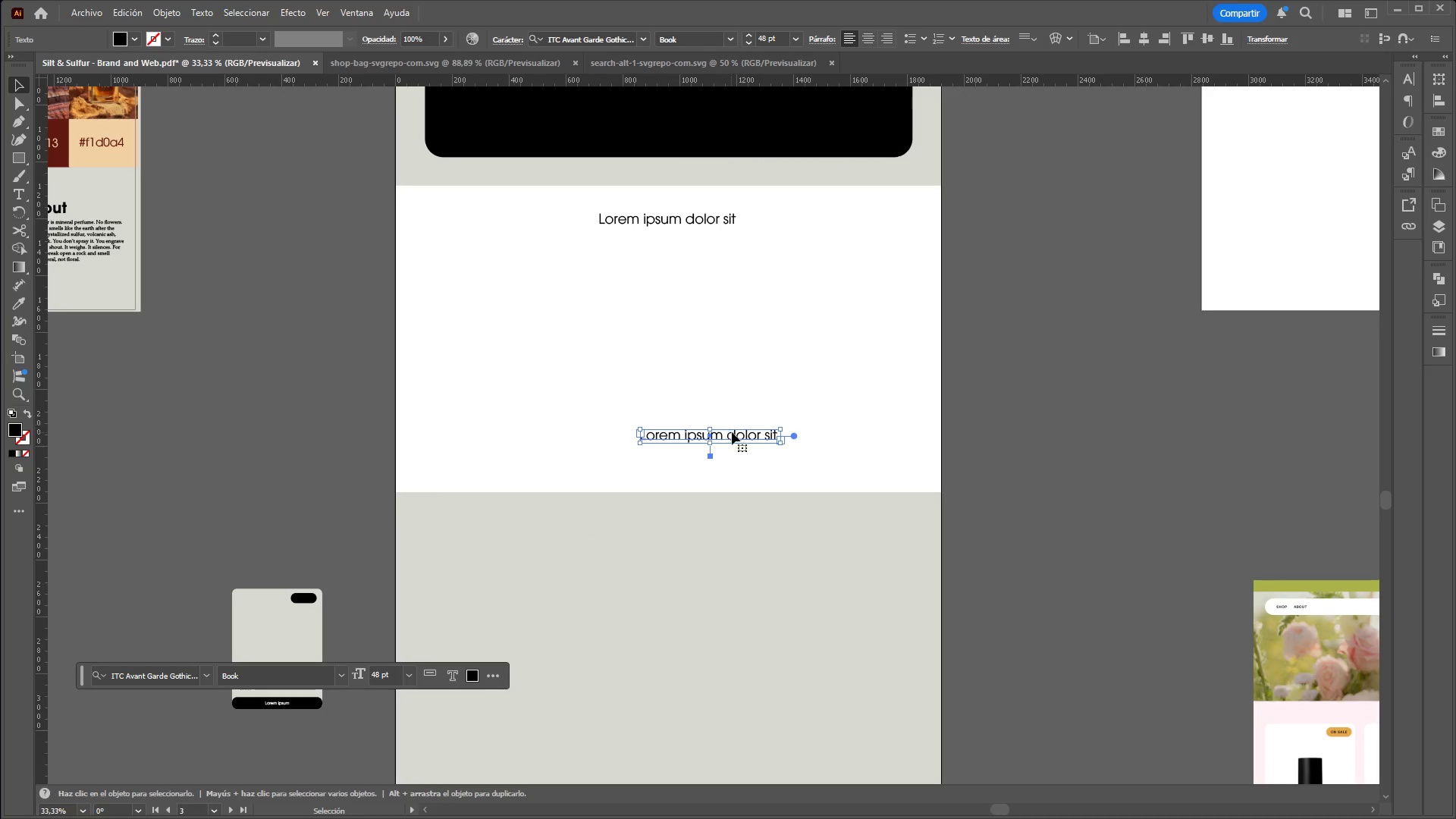 
left_click_drag(start_coordinate=[736, 431], to_coordinate=[691, 244])
 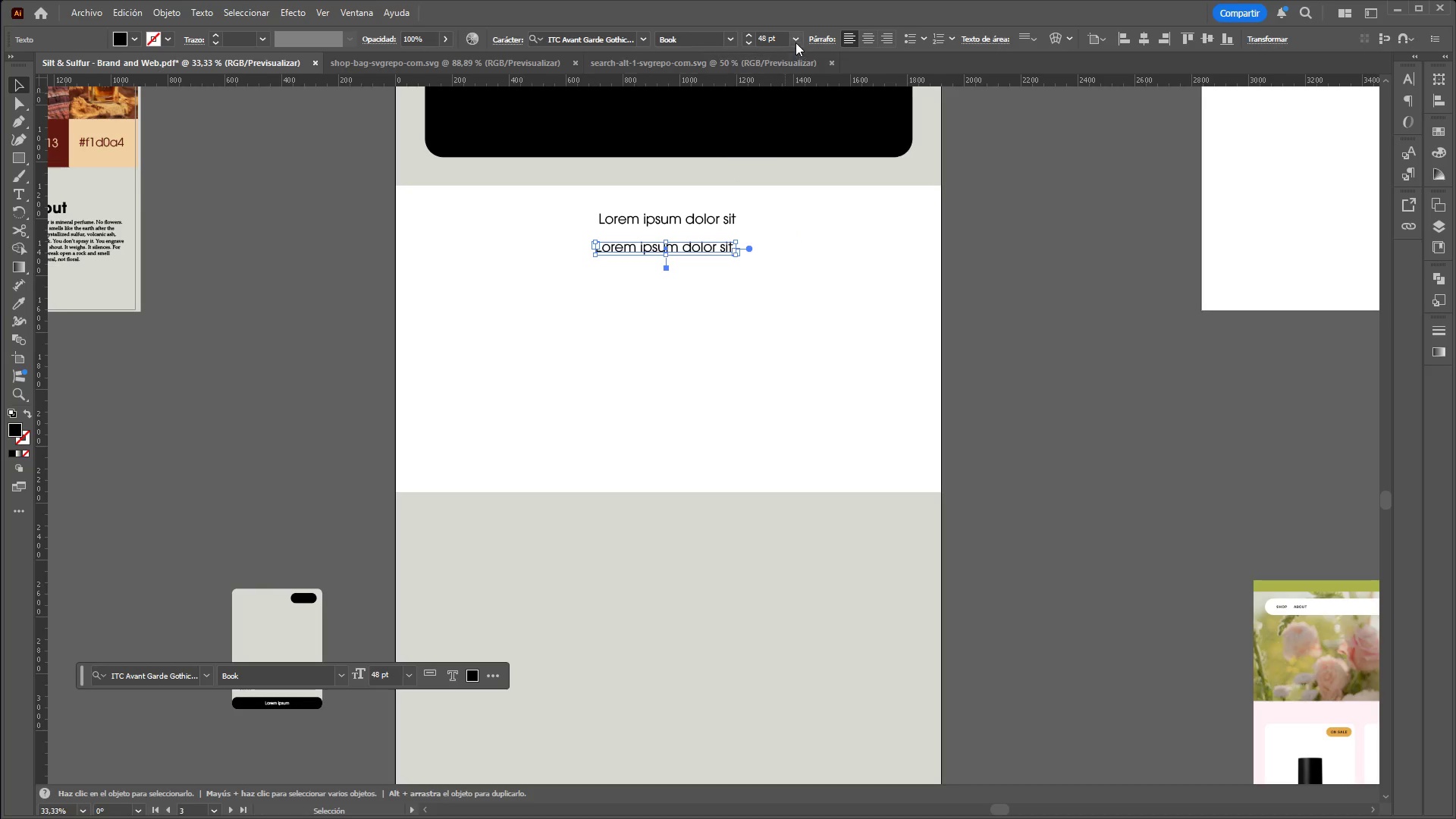 
left_click([795, 41])
 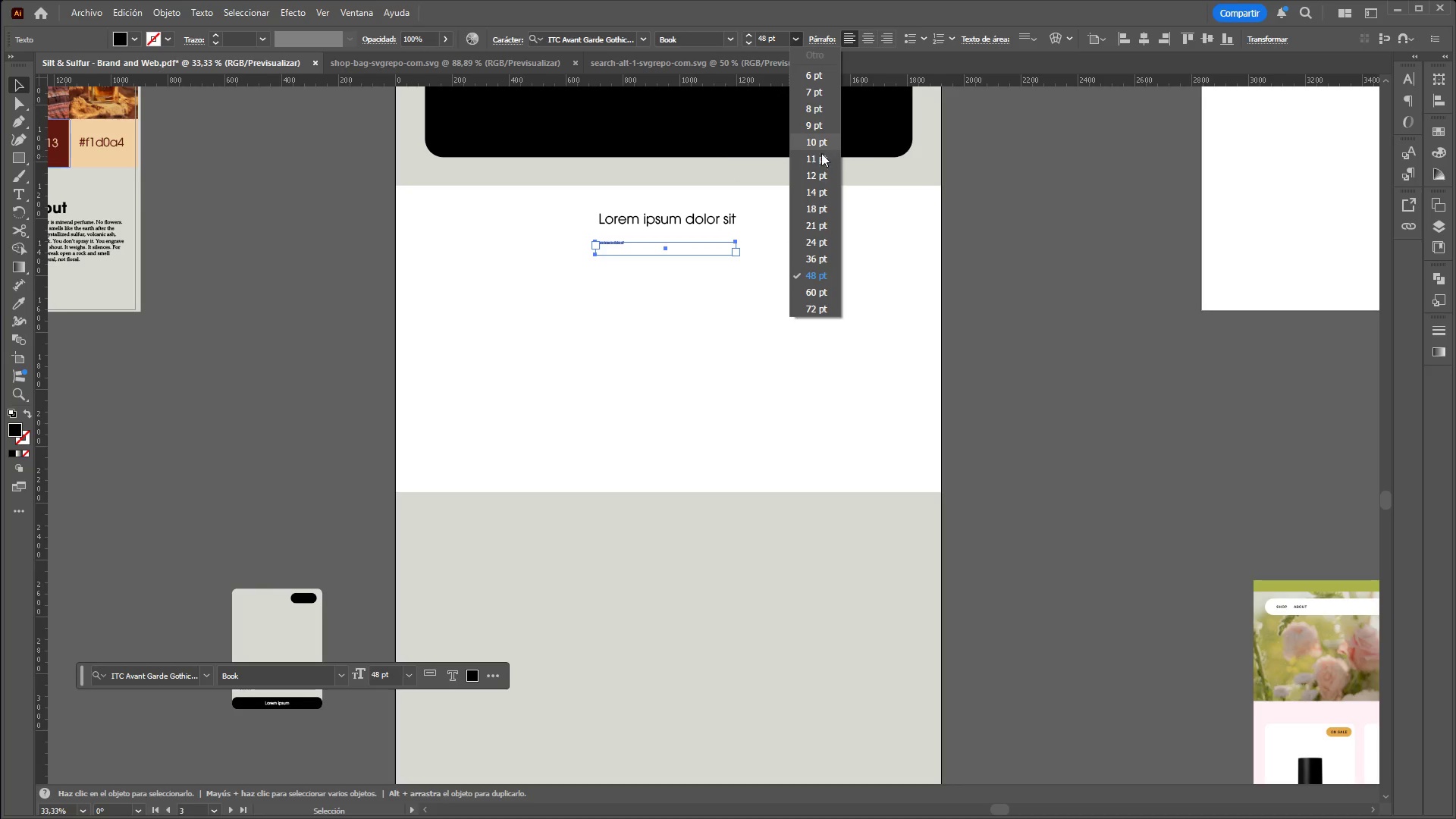 
left_click([819, 208])
 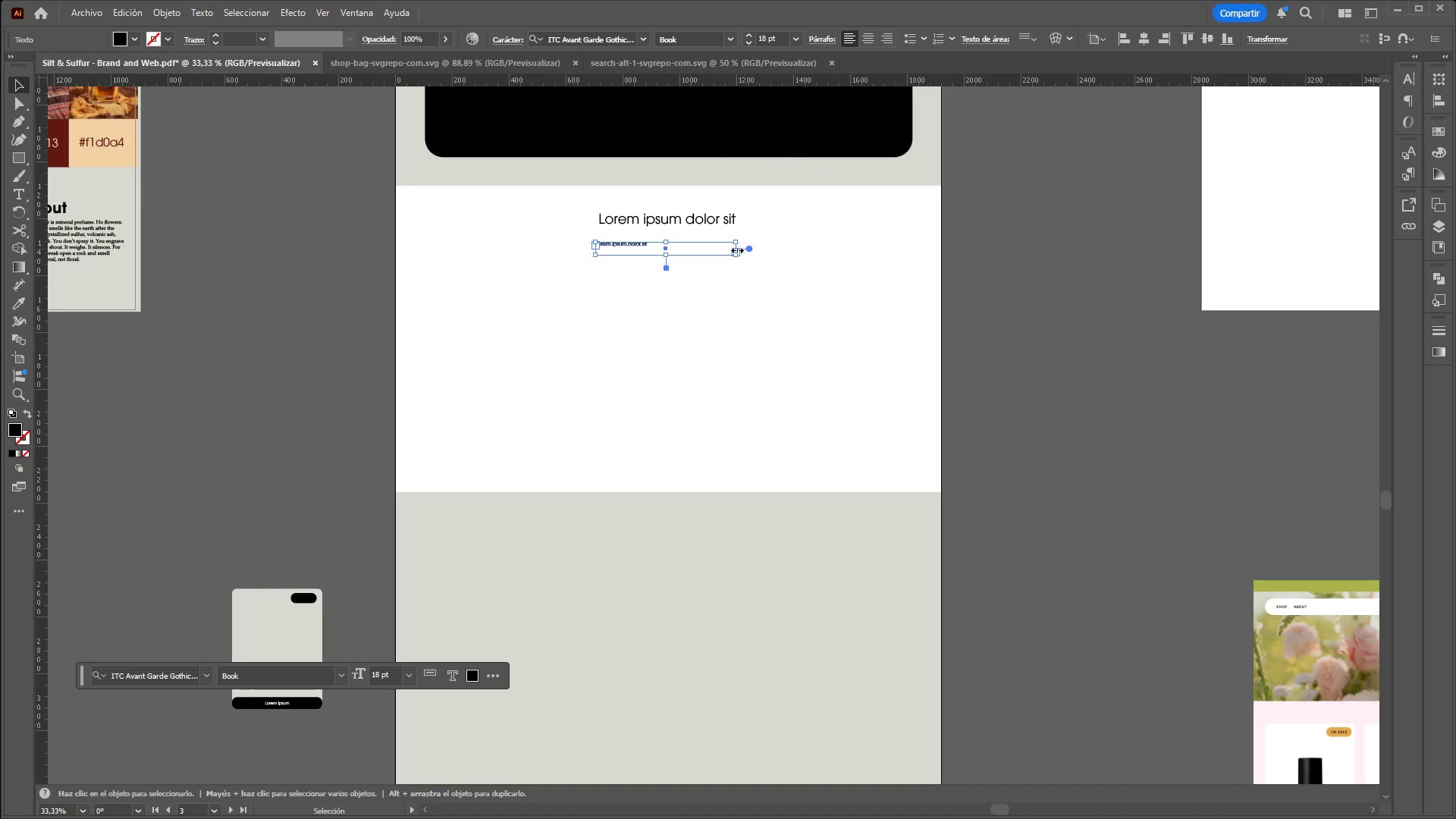 
left_click_drag(start_coordinate=[736, 247], to_coordinate=[651, 240])
 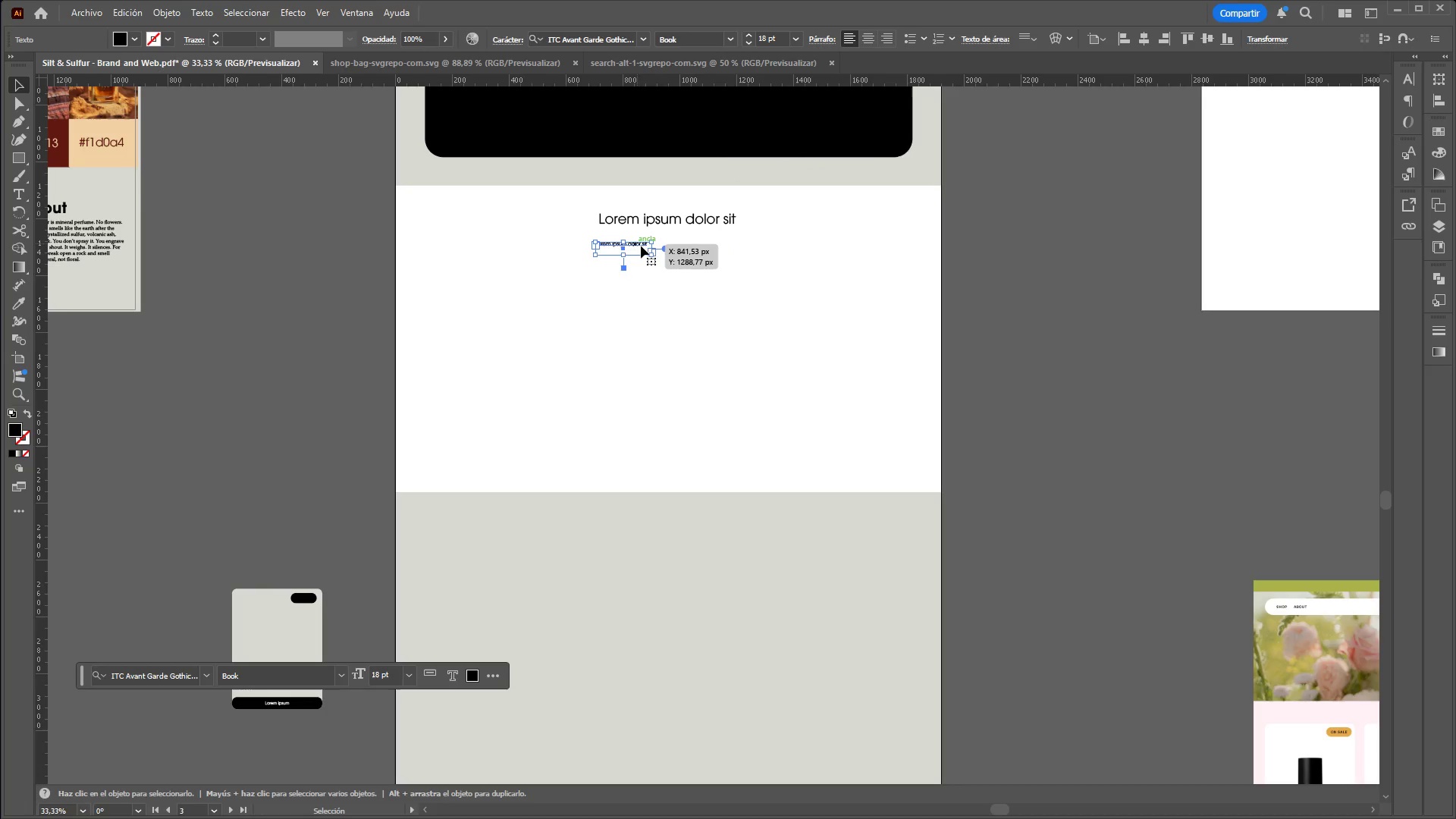 
hold_key(key=AltLeft, duration=0.92)
 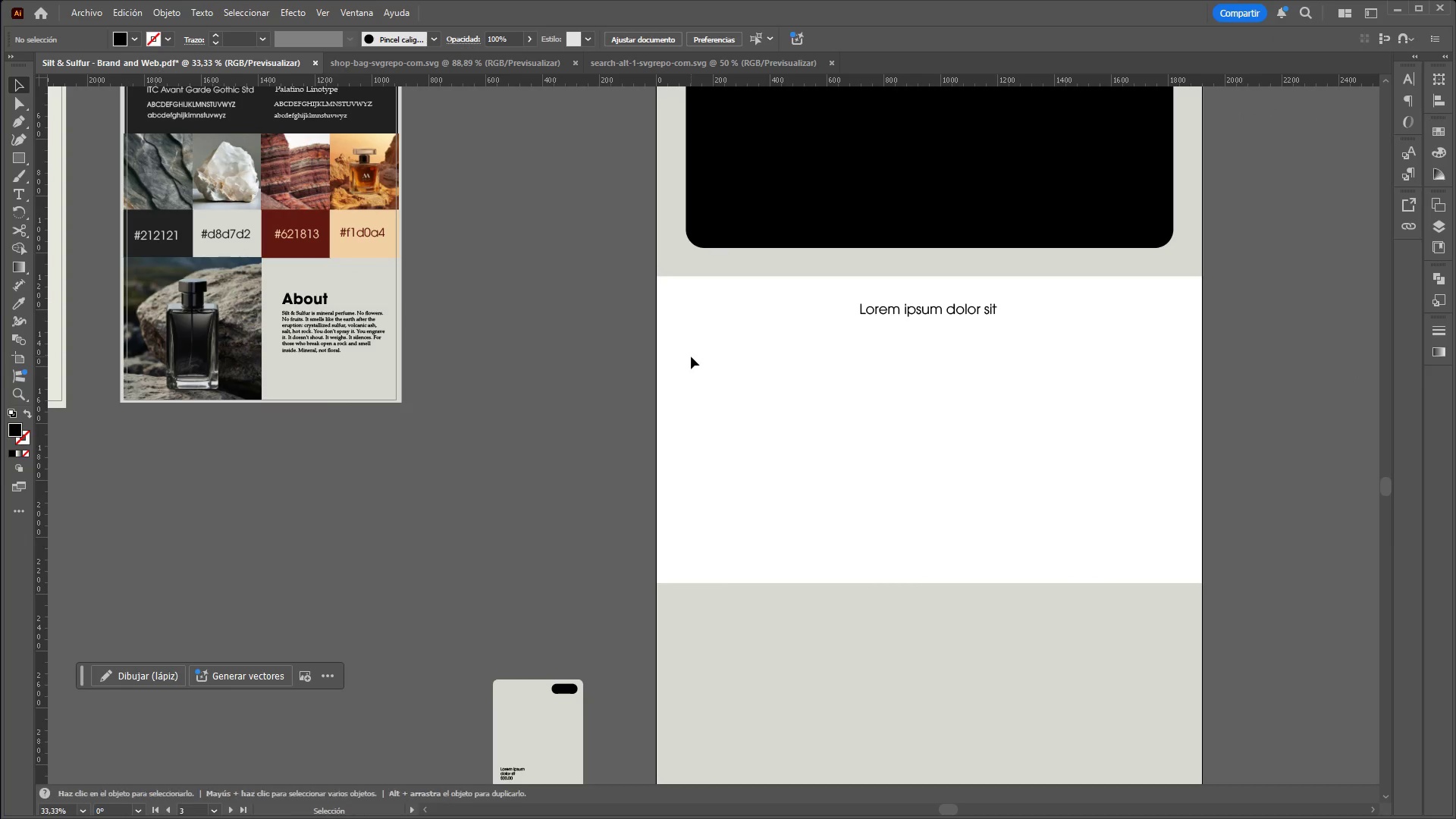 
key(Control+X)
 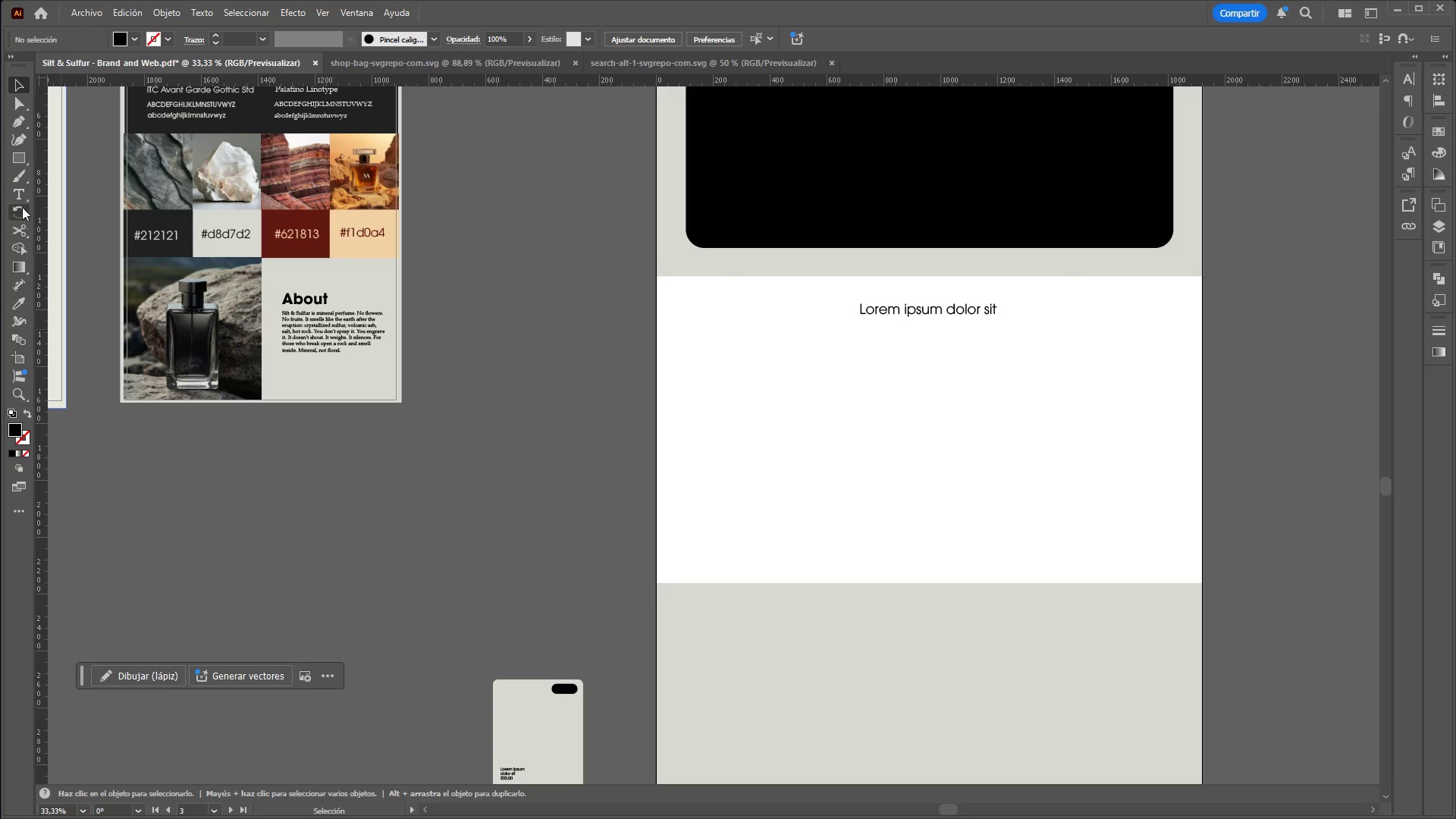 
scroll: coordinate [795, 316], scroll_direction: none, amount: 0.0
 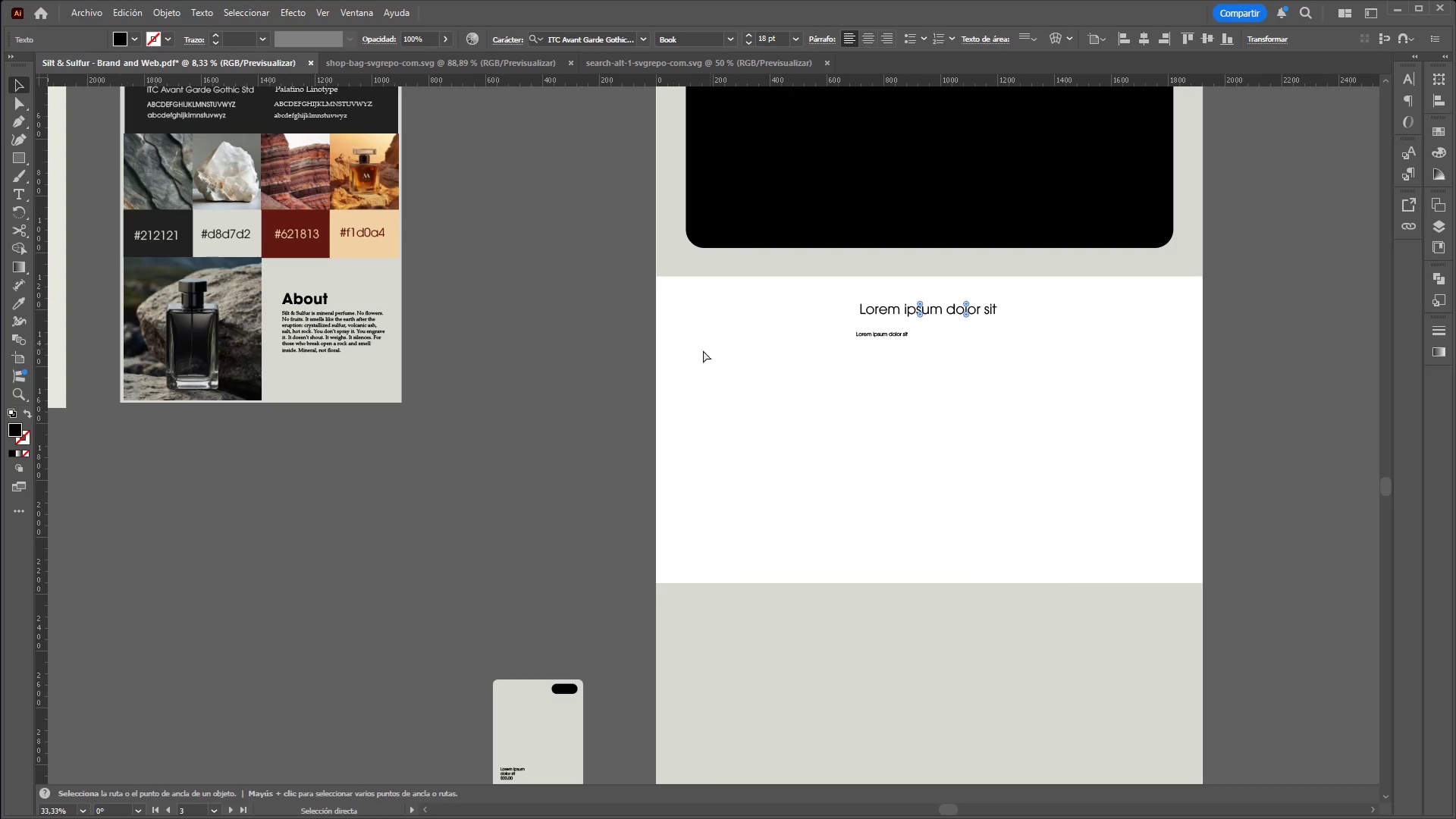 
left_click_drag(start_coordinate=[20, 199], to_coordinate=[30, 202])
 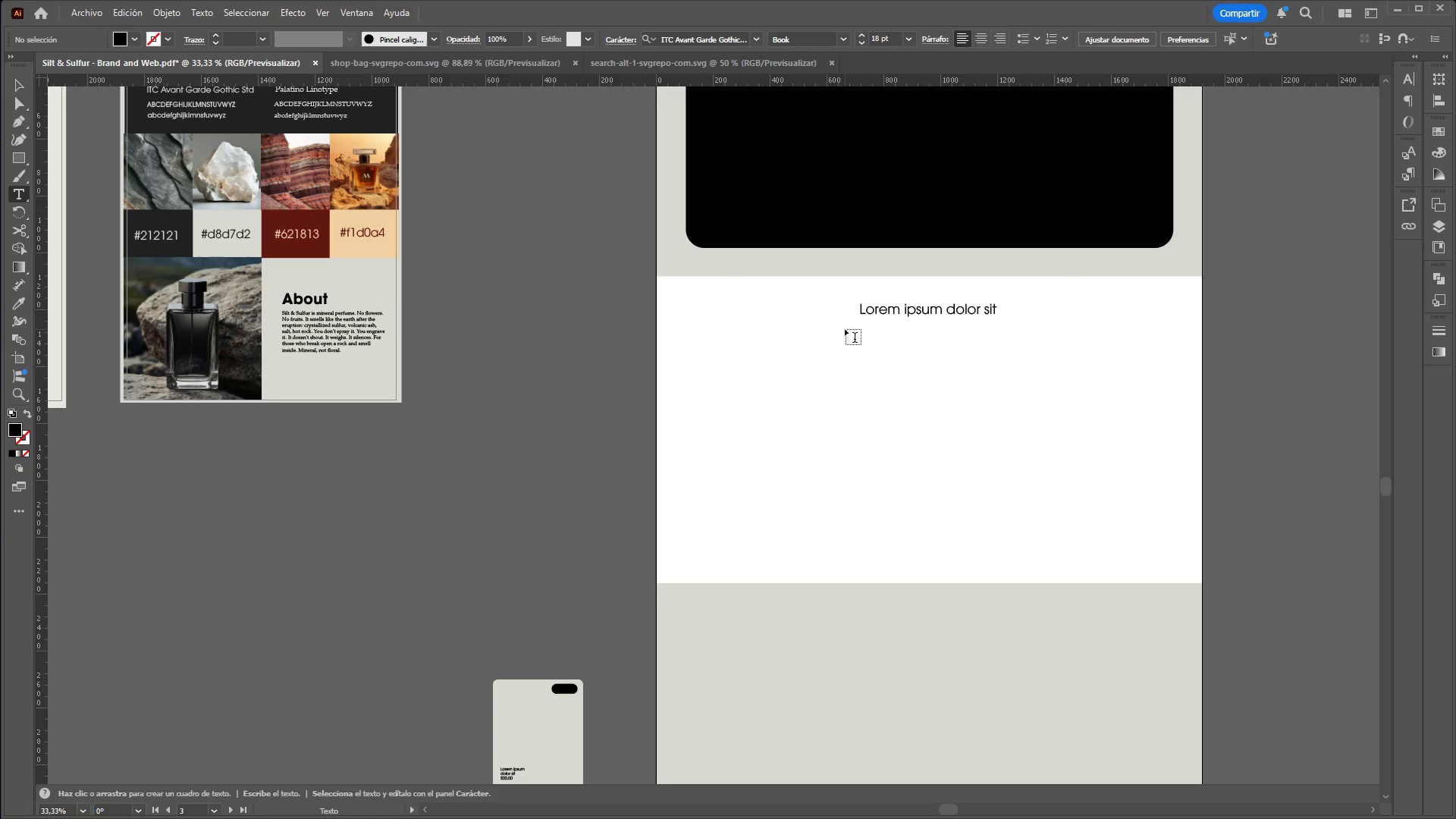 
left_click_drag(start_coordinate=[844, 327], to_coordinate=[1010, 366])
 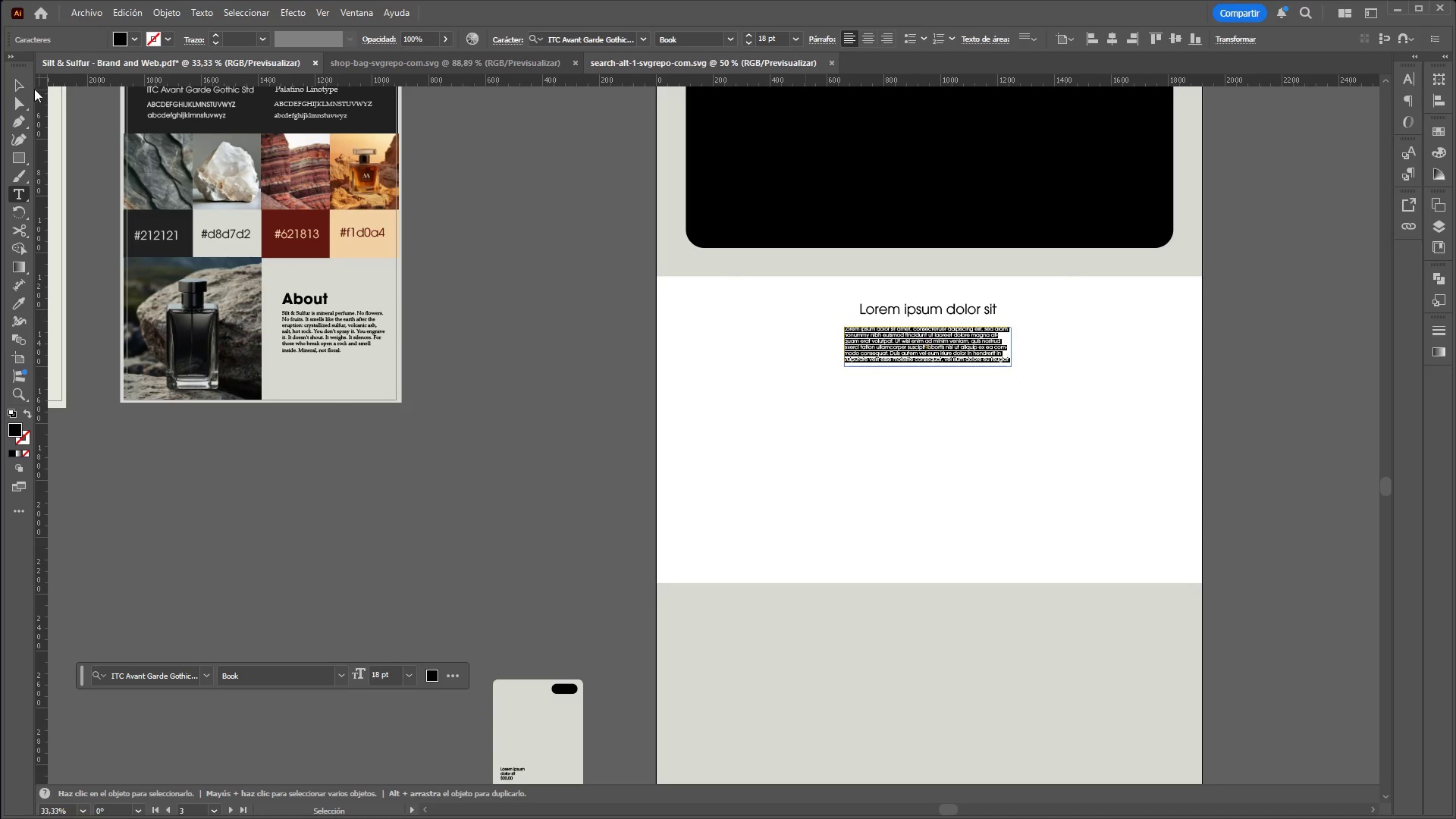 
left_click([21, 86])
 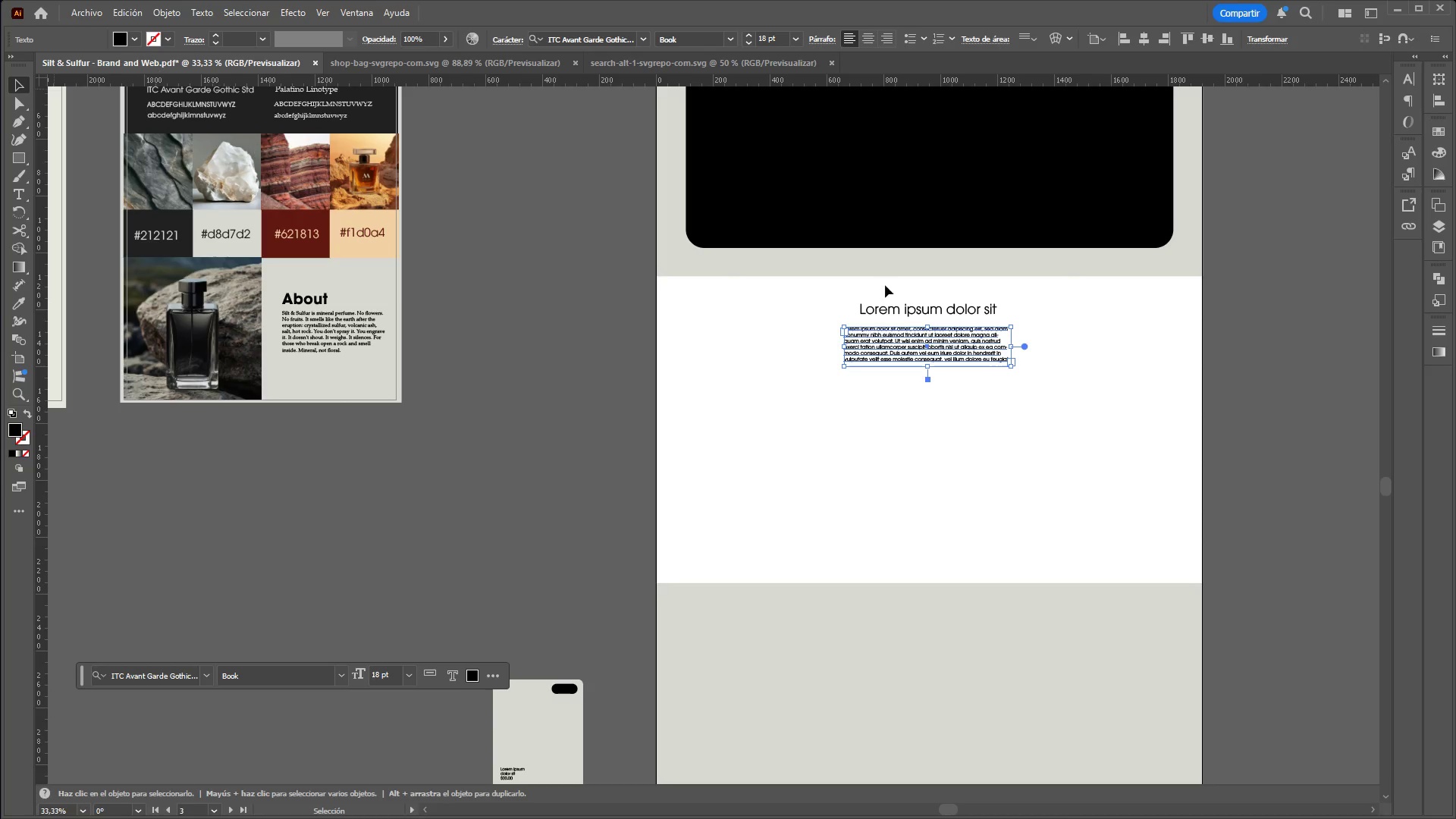 
hold_key(key=ControlLeft, duration=0.47)
 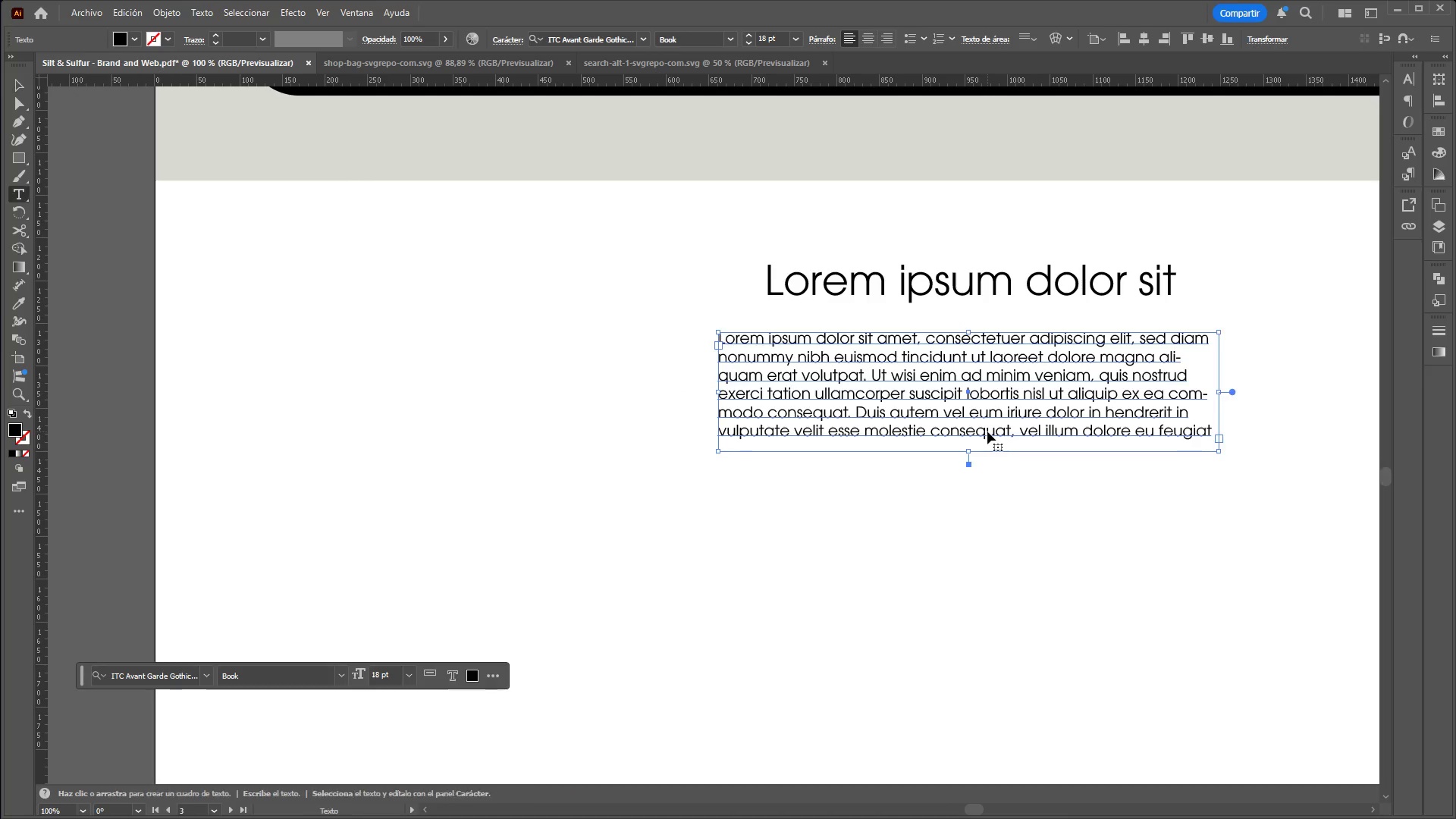 
hold_key(key=AltLeft, duration=0.41)
 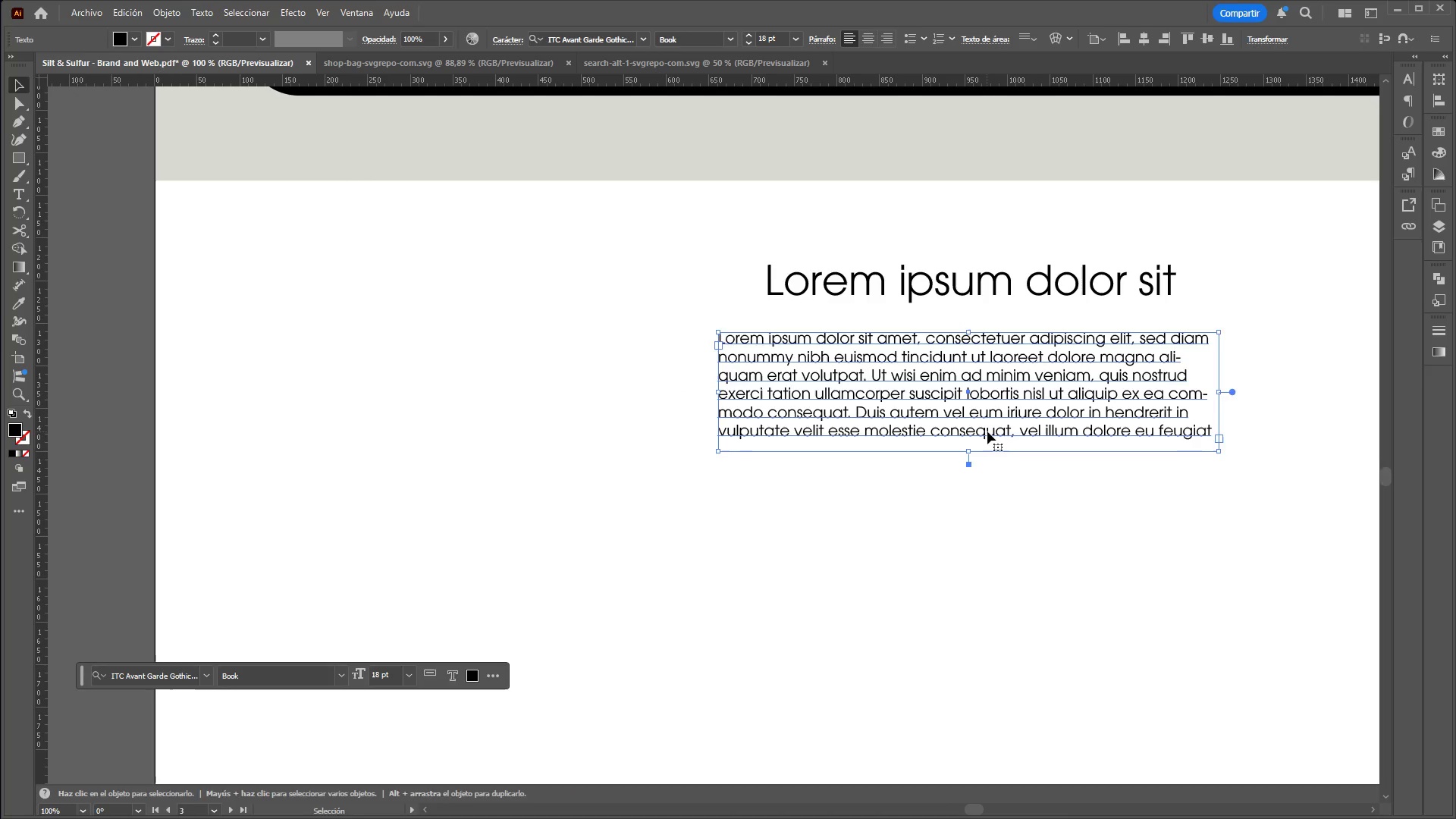 
left_click([986, 432])
 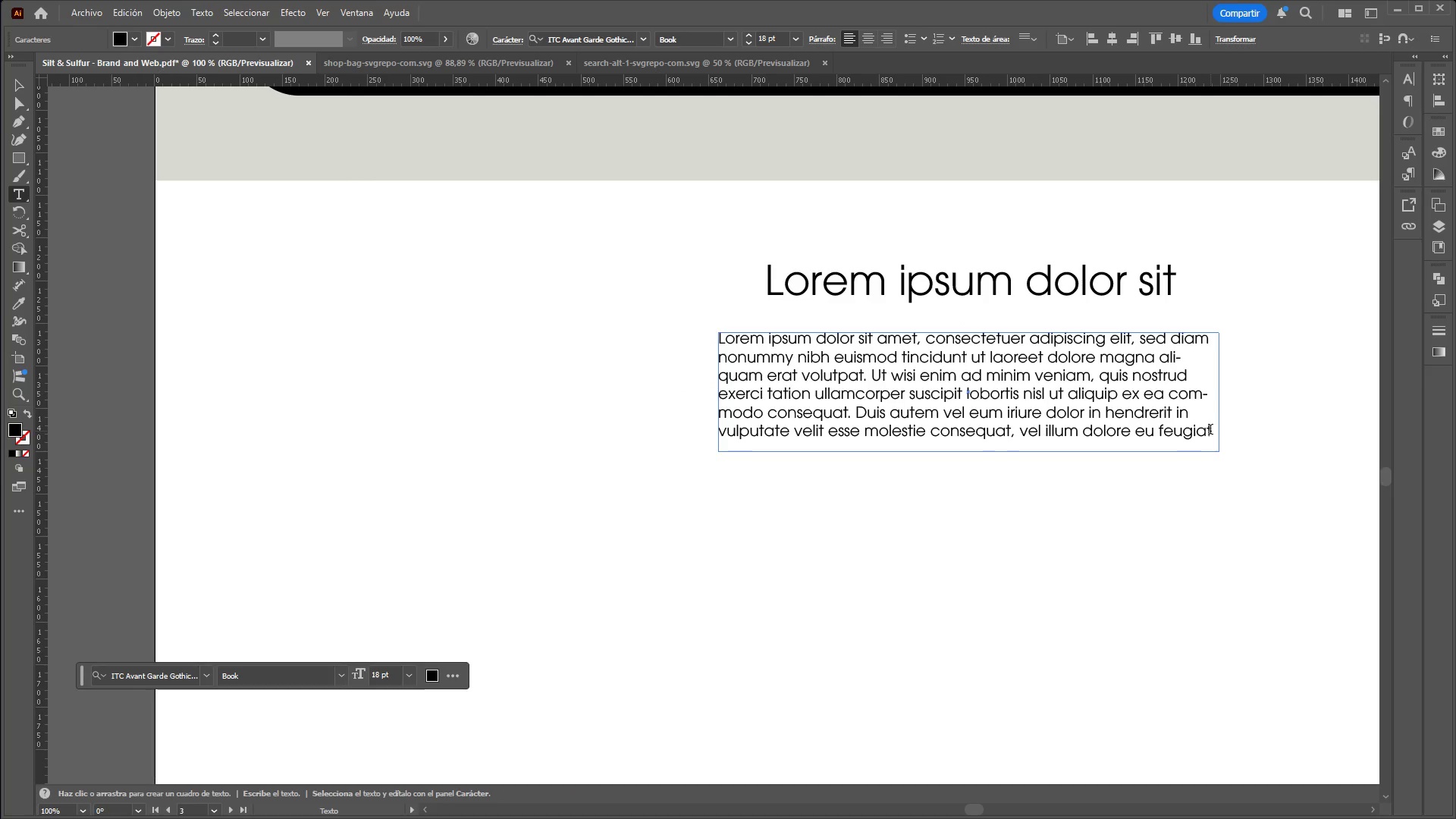 
scroll: coordinate [912, 325], scroll_direction: up, amount: 3.0
 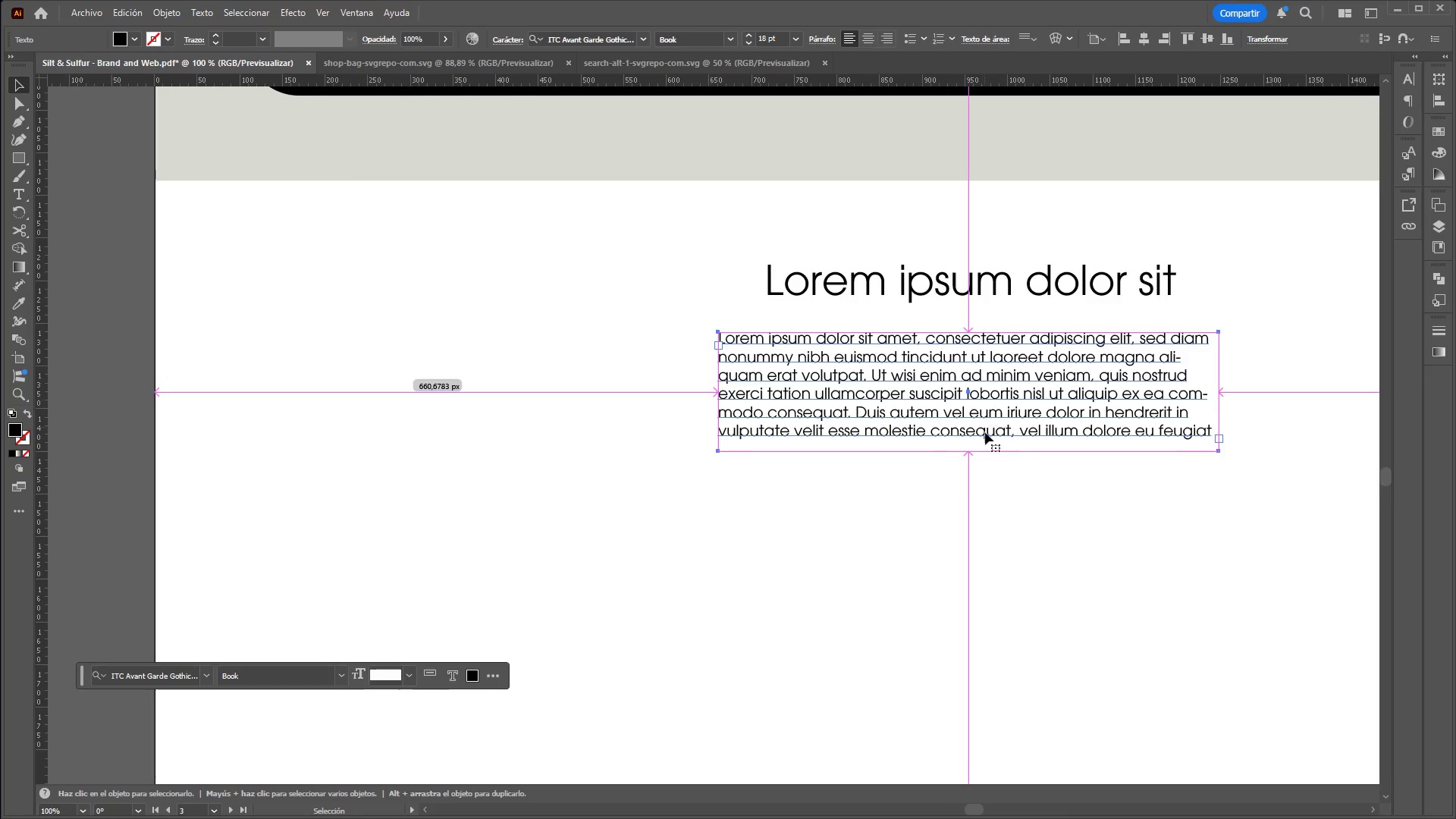 
left_click_drag(start_coordinate=[1211, 431], to_coordinate=[870, 378])
 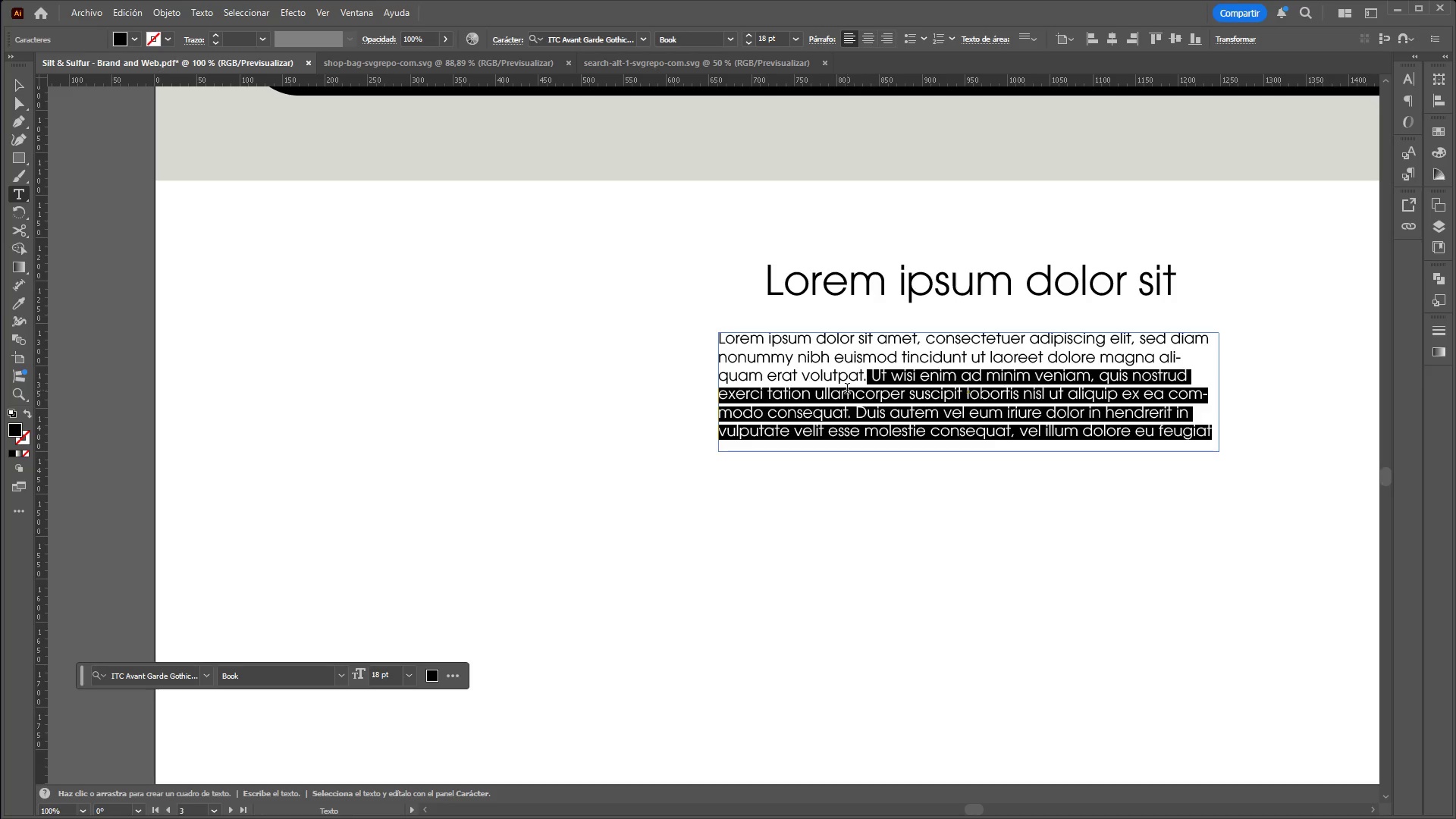 
key(Backspace)
 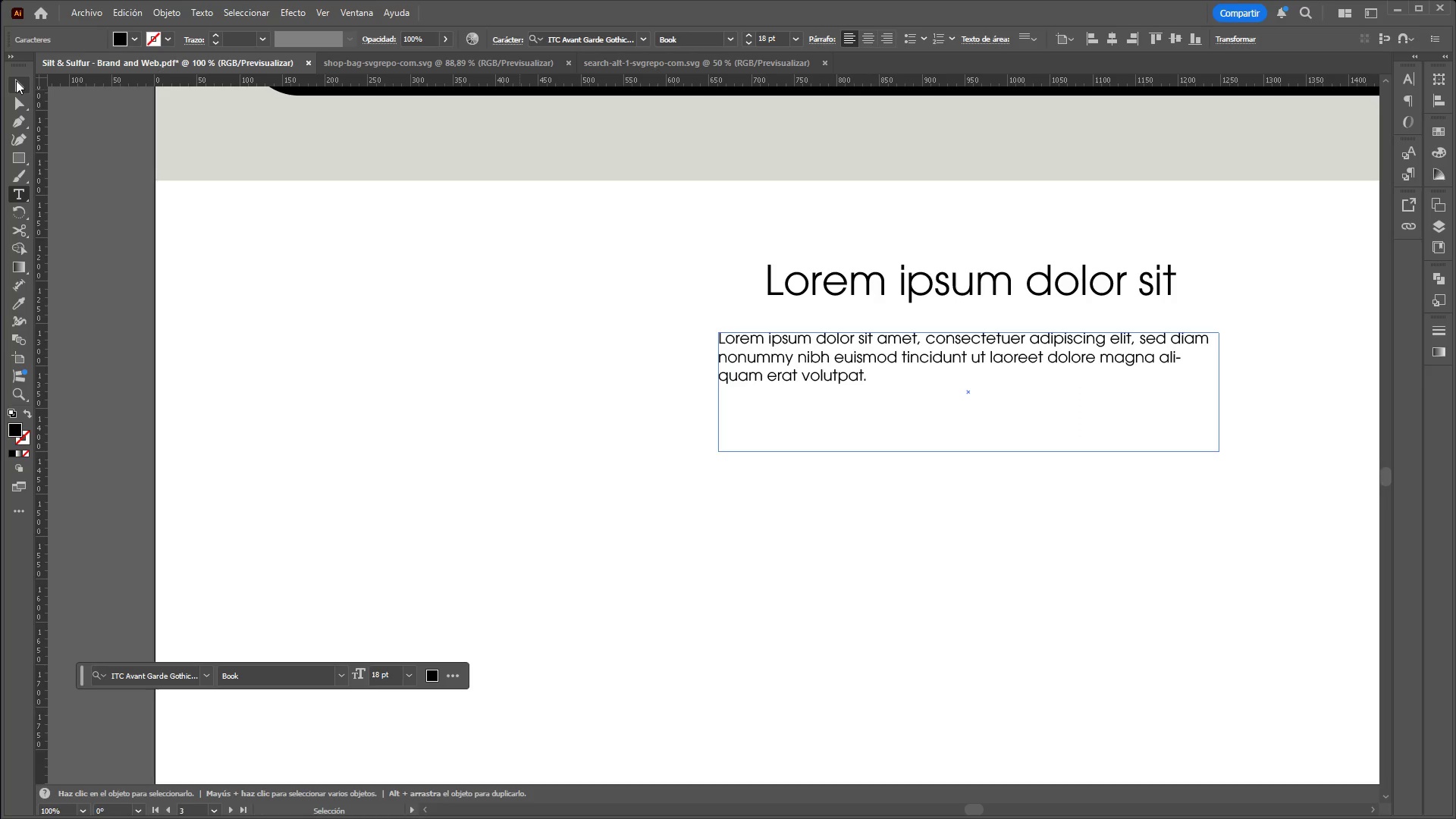 
left_click([17, 80])
 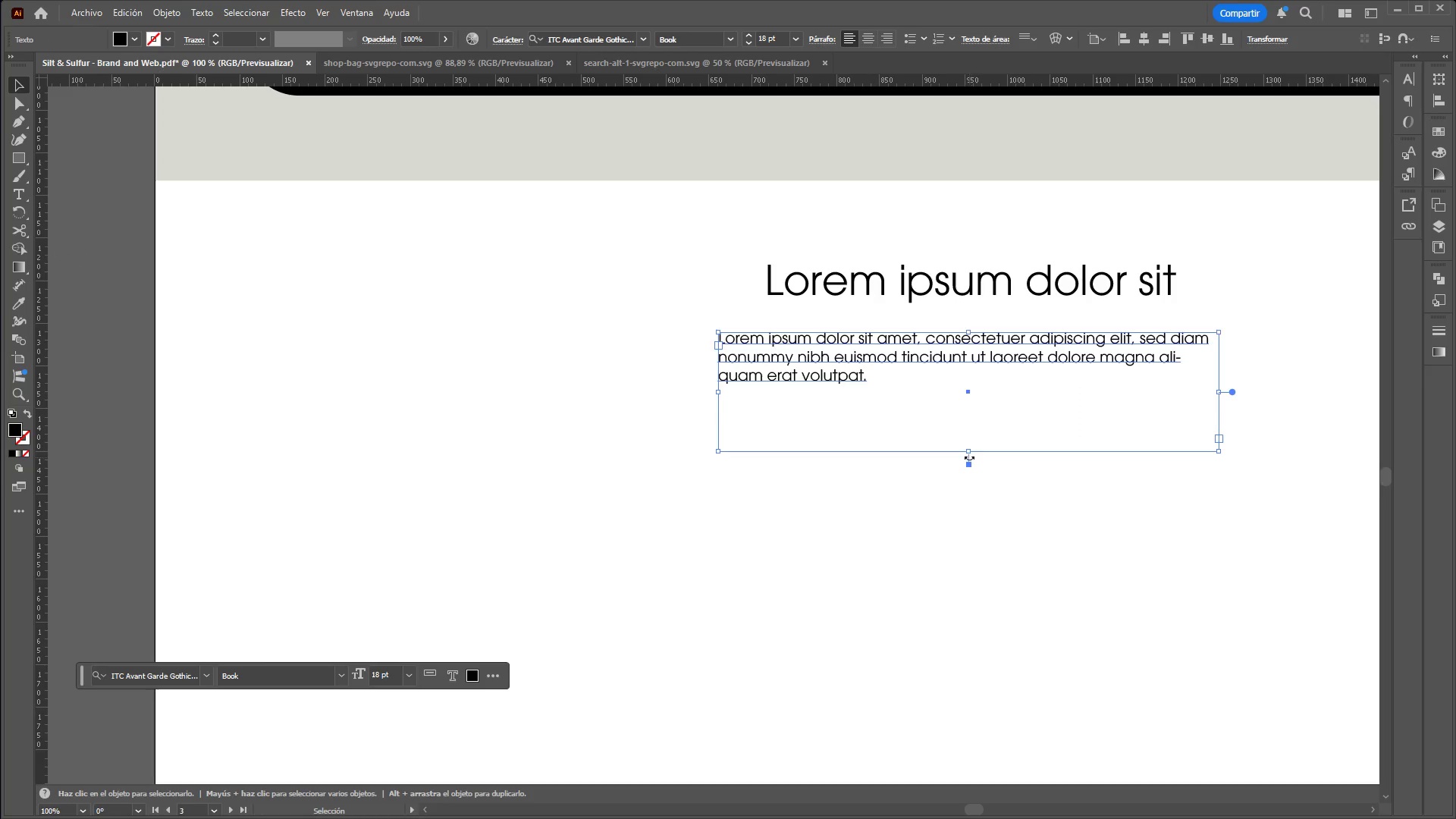 
left_click_drag(start_coordinate=[969, 453], to_coordinate=[964, 384])
 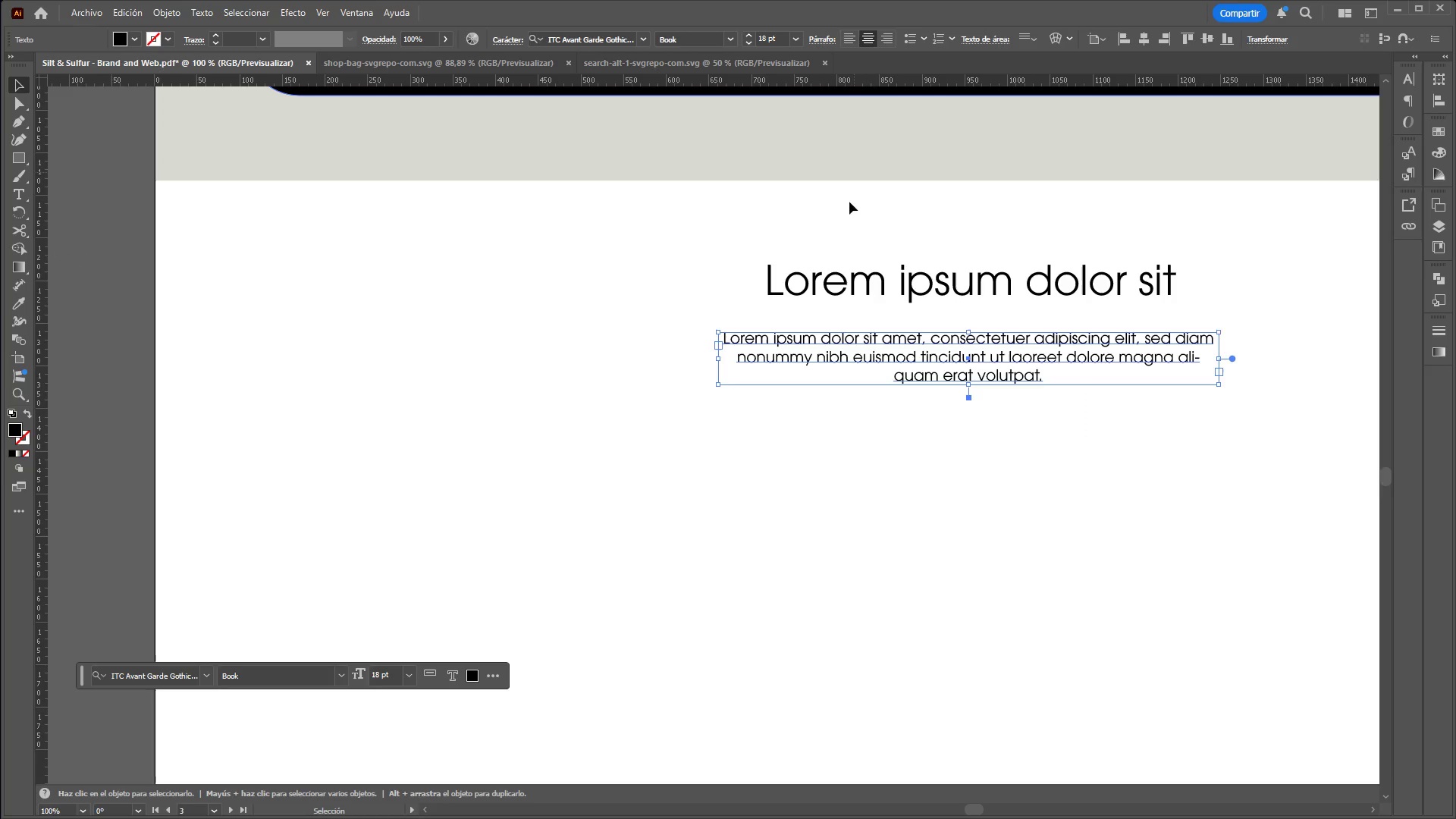 
hold_key(key=ControlLeft, duration=0.59)
hold_key(key=AltLeft, duration=0.56)
scroll: coordinate [781, 317], scroll_direction: down, amount: 4.0
 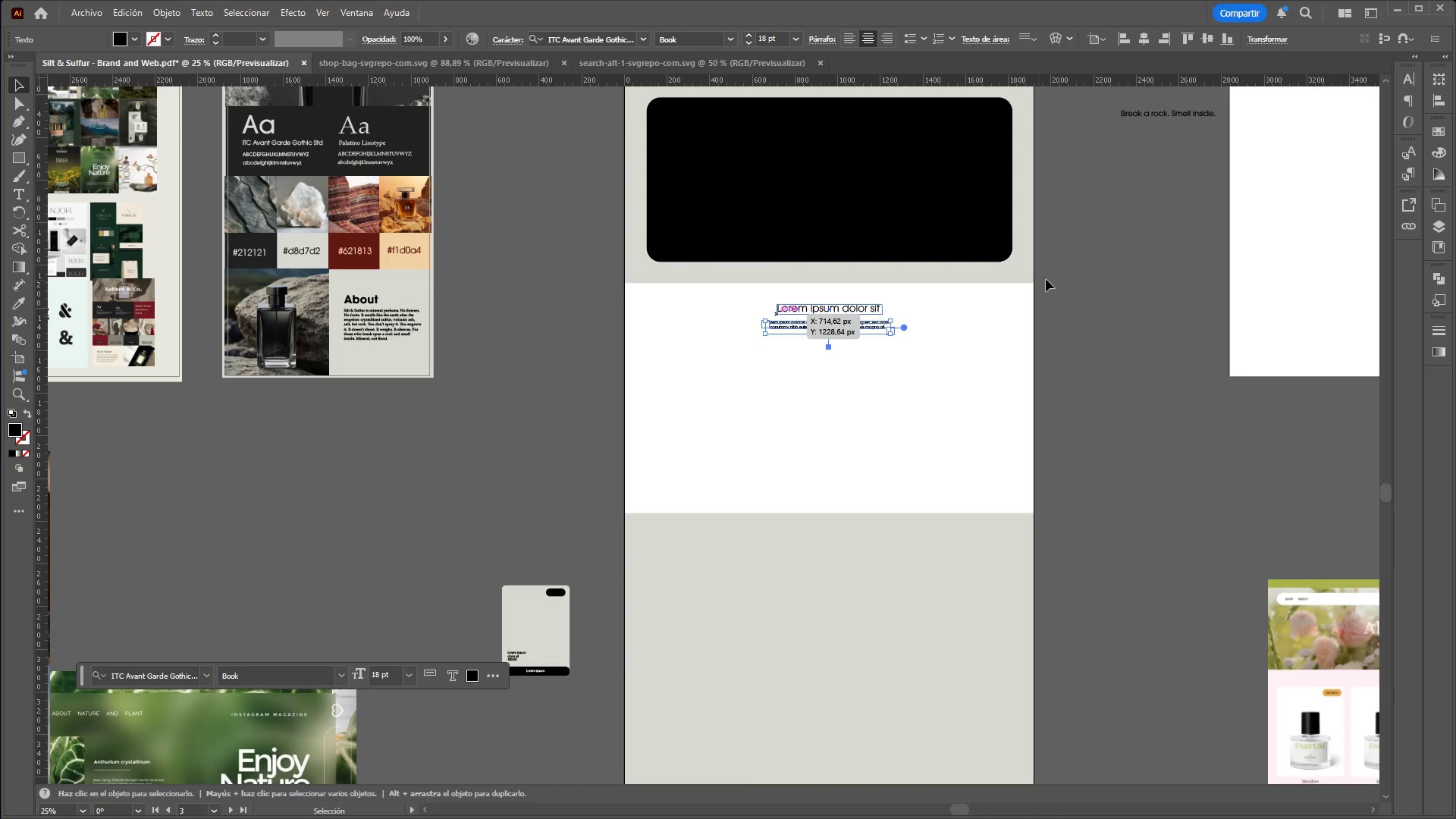 
left_click([1092, 283])
 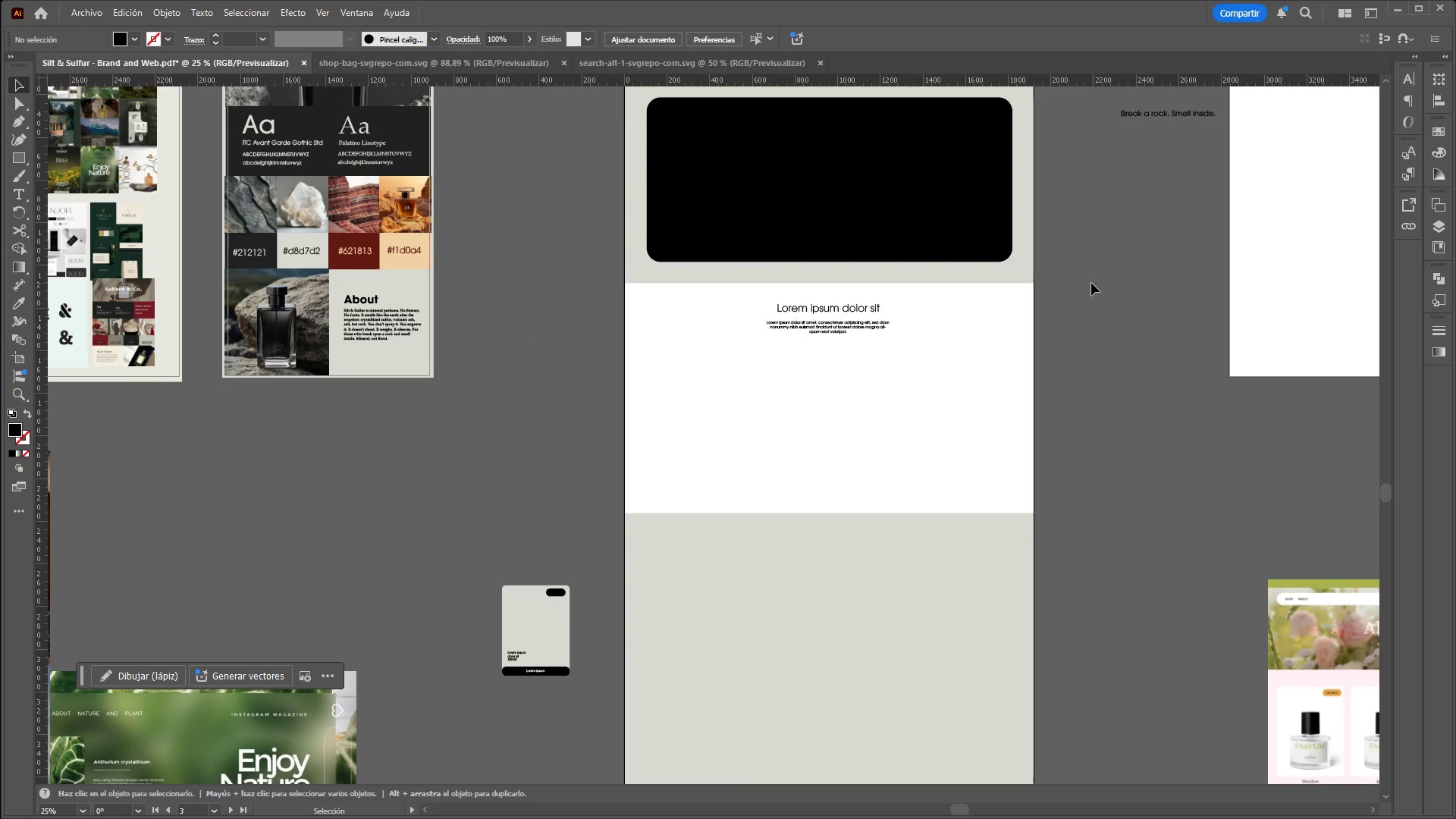 
hold_key(key=ControlLeft, duration=0.45)
hold_key(key=AltLeft, duration=0.44)
scroll: coordinate [1090, 283], scroll_direction: up, amount: 1.0
 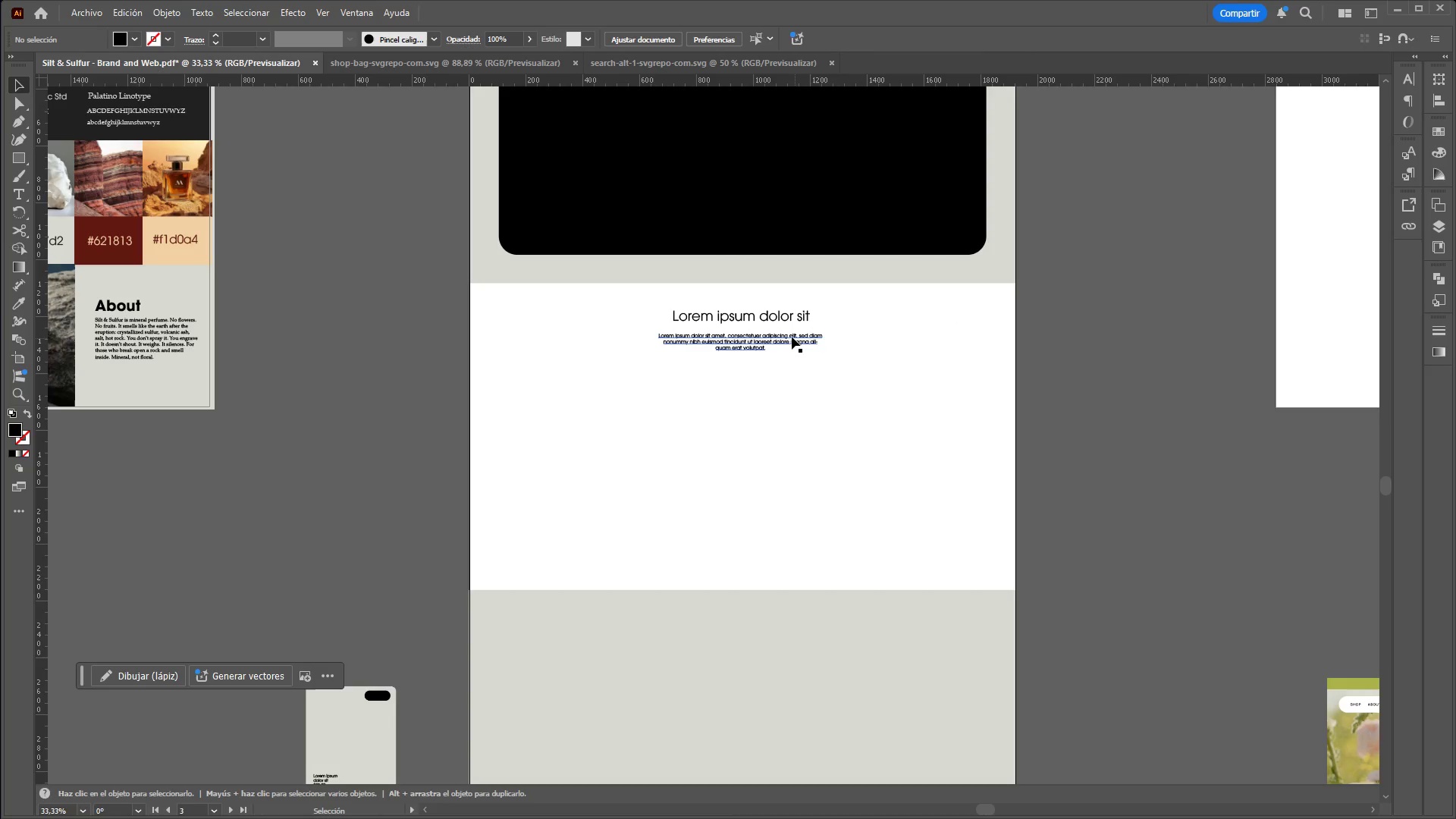 
left_click([792, 336])
 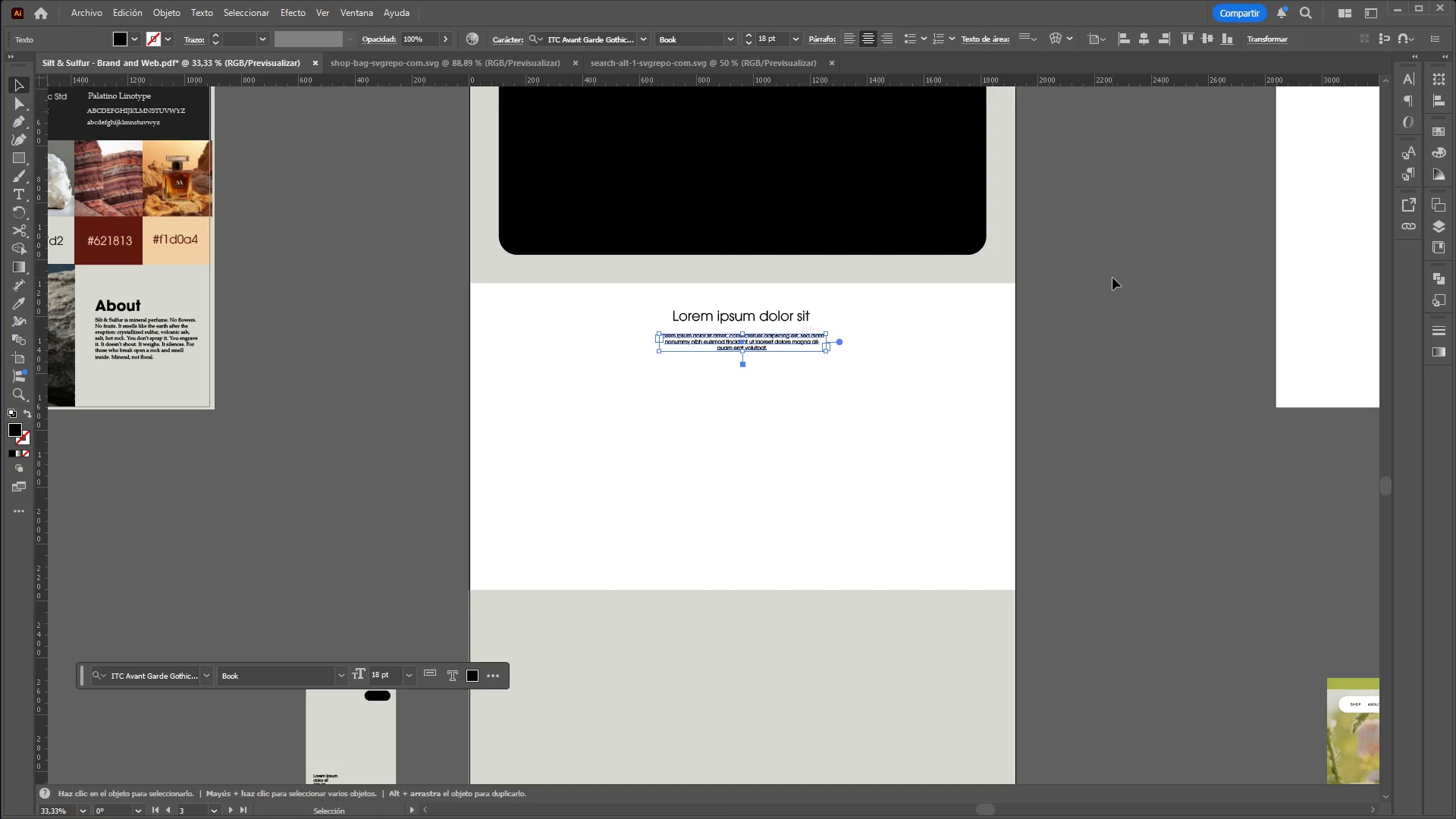 
left_click([776, 317])
 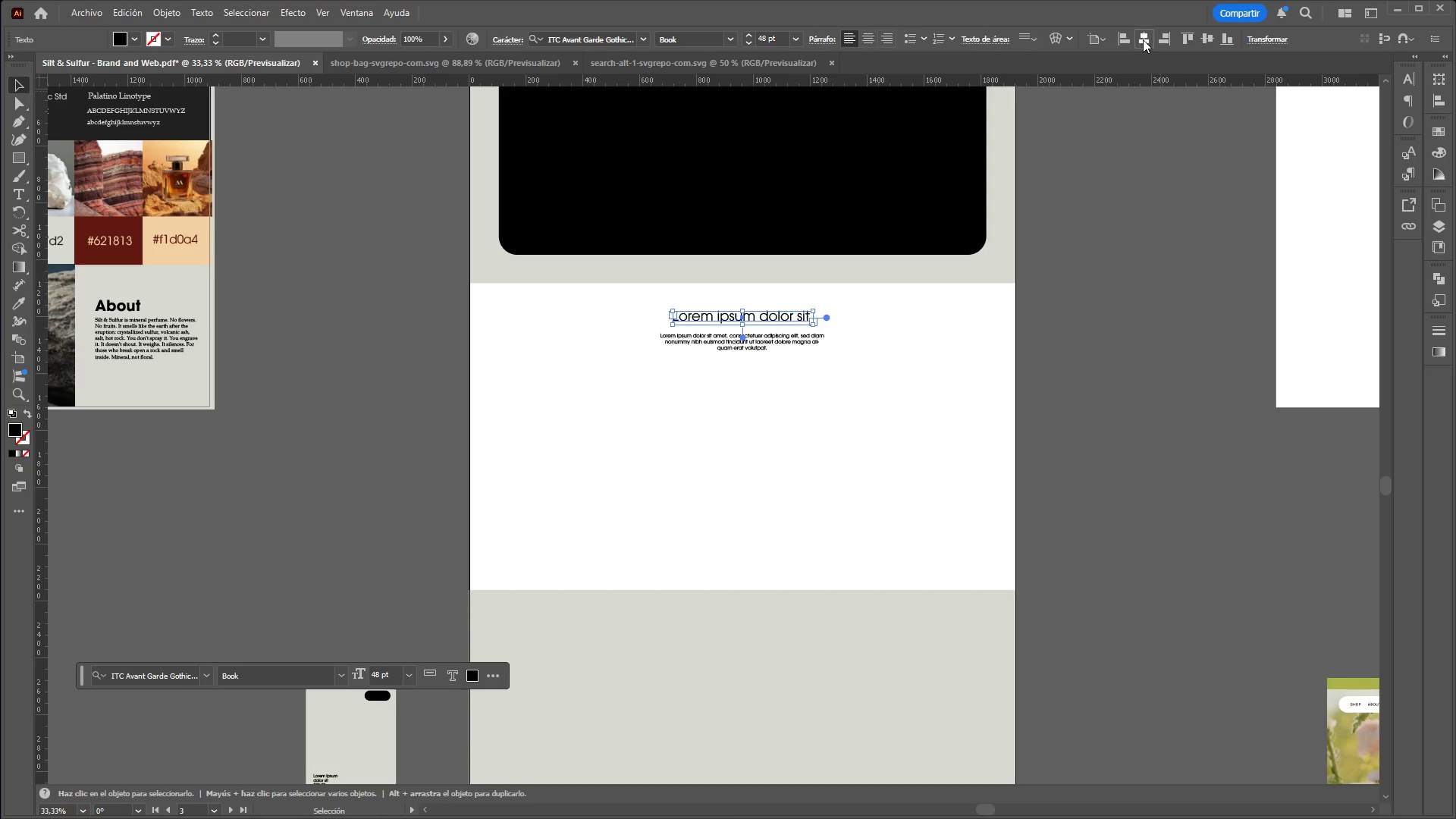 
double_click([1147, 259])
 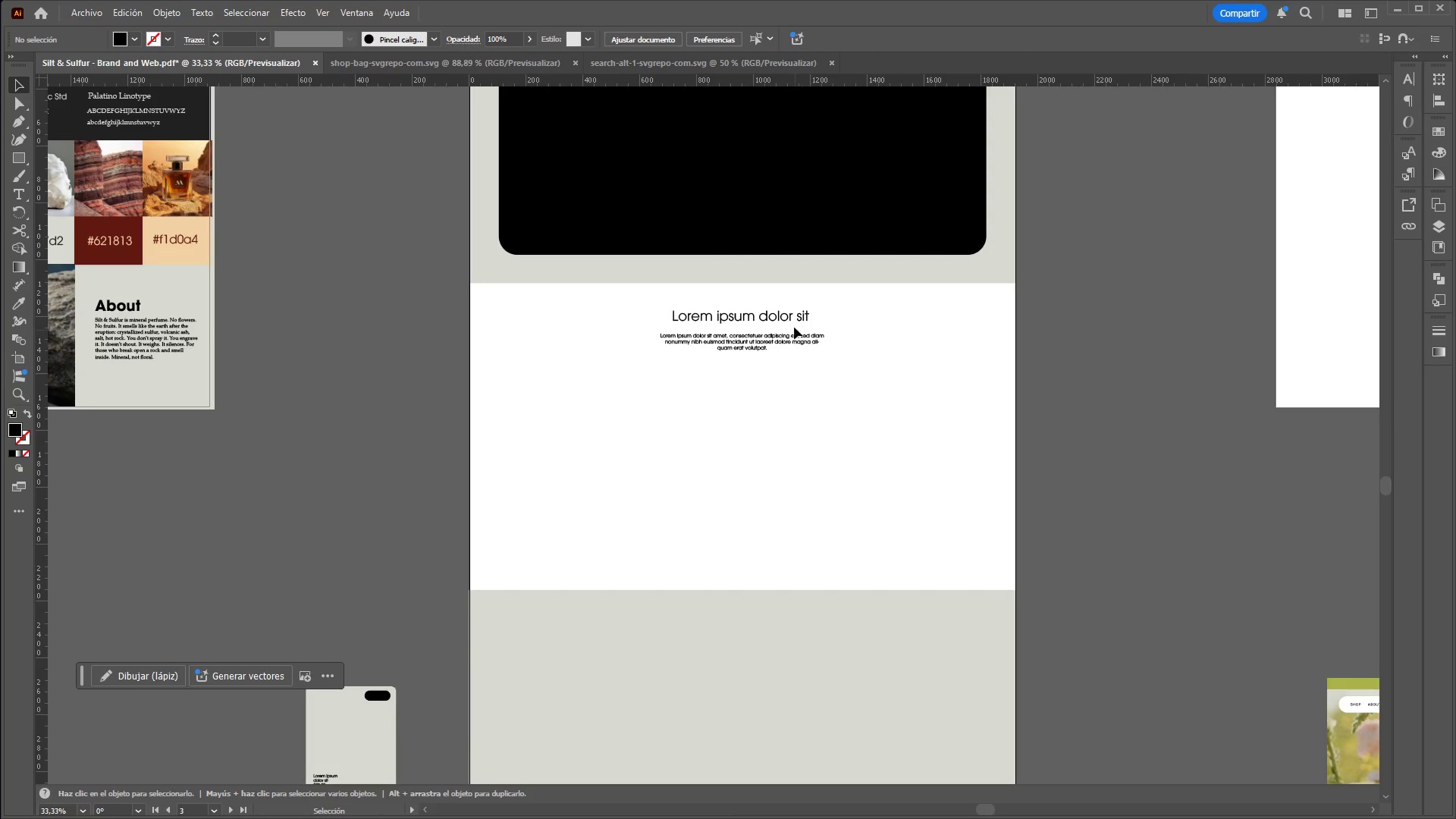 
left_click([789, 317])
 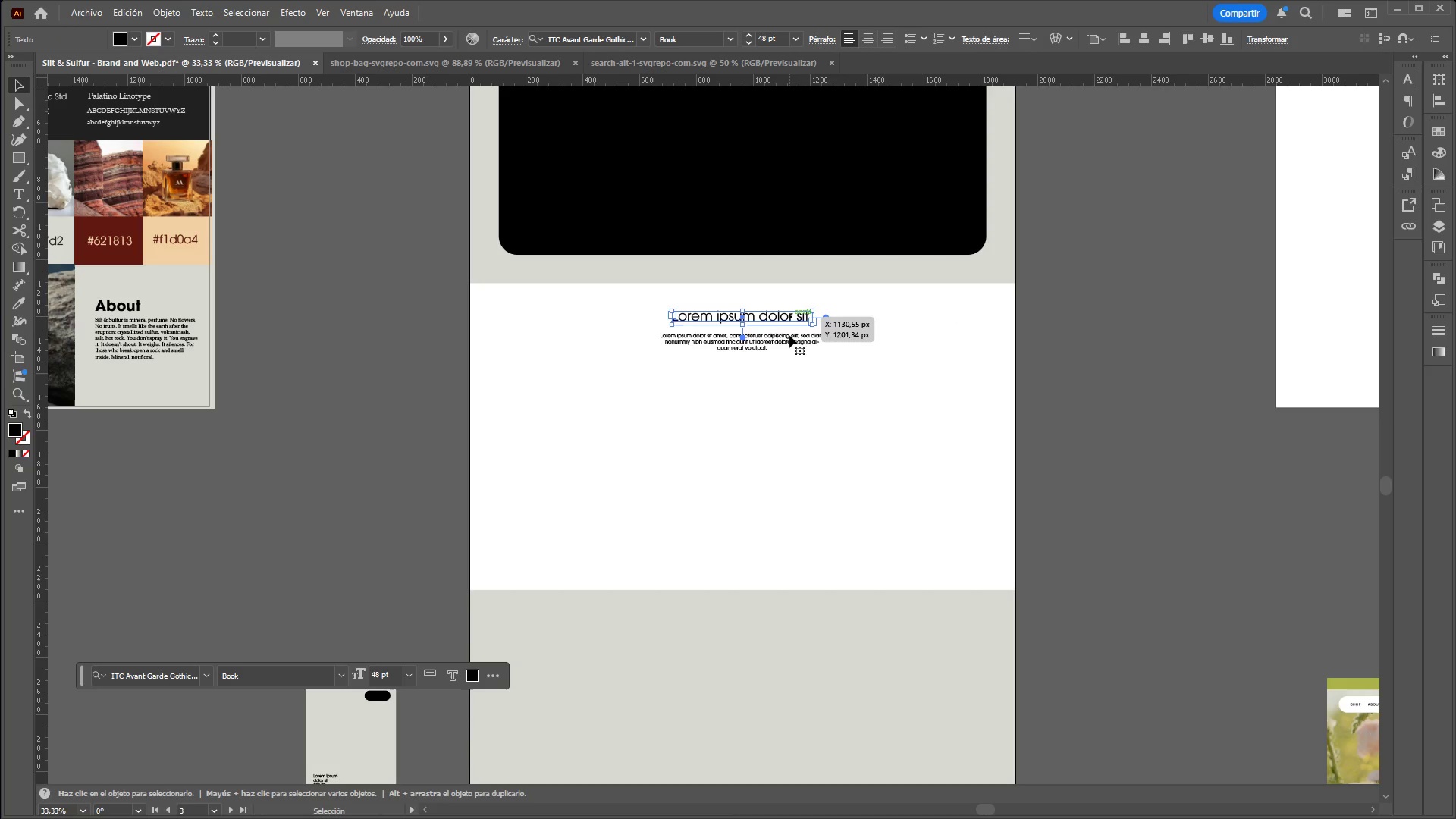 
hold_key(key=ShiftLeft, duration=0.55)
left_click([790, 344])
 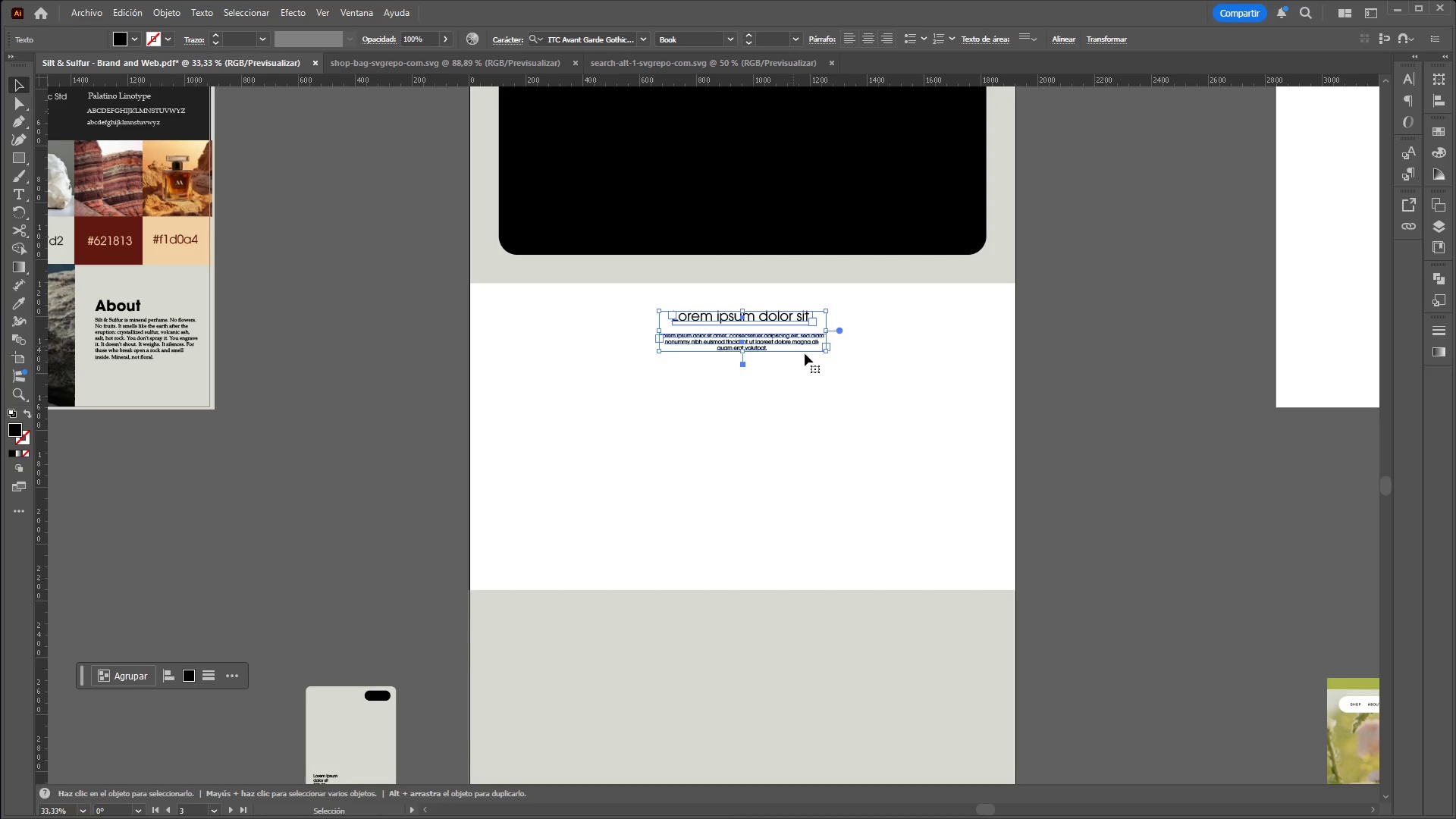 
key(Control+C)
 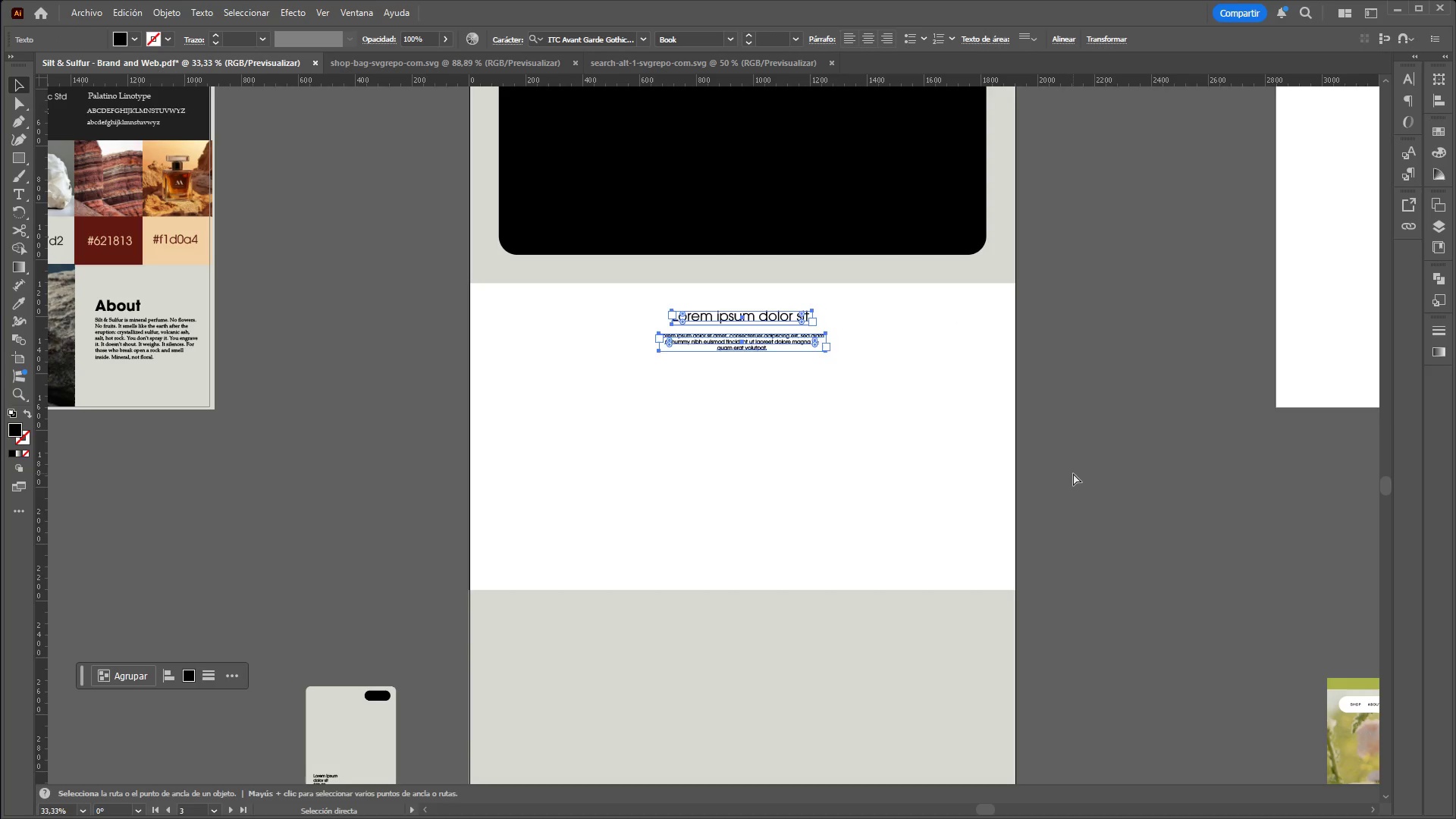 
key(Control+V)
 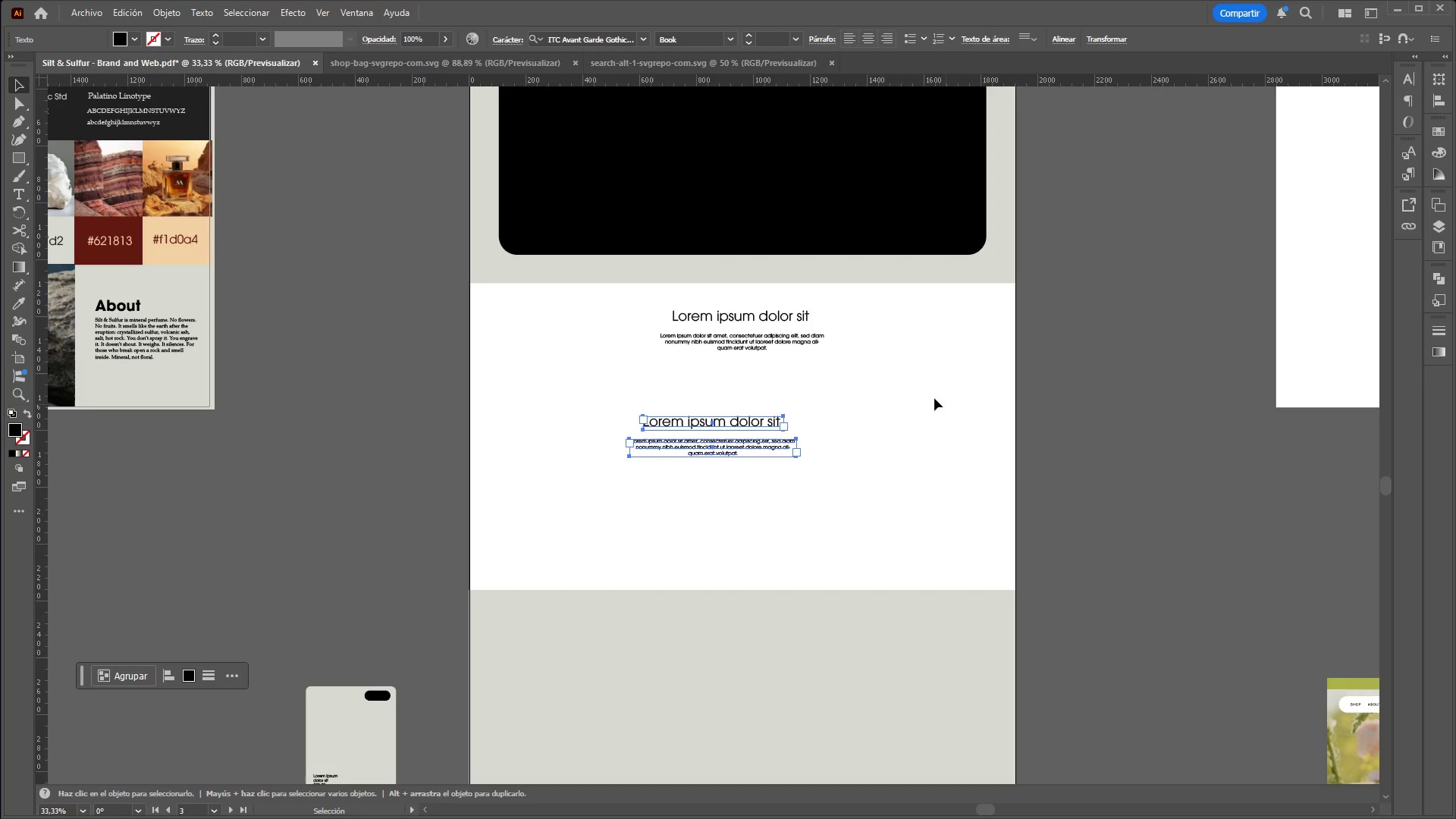 
hold_key(key=ControlLeft, duration=1.16)
hold_key(key=AltLeft, duration=1.14)
scroll: coordinate [837, 303], scroll_direction: down, amount: 2.0
 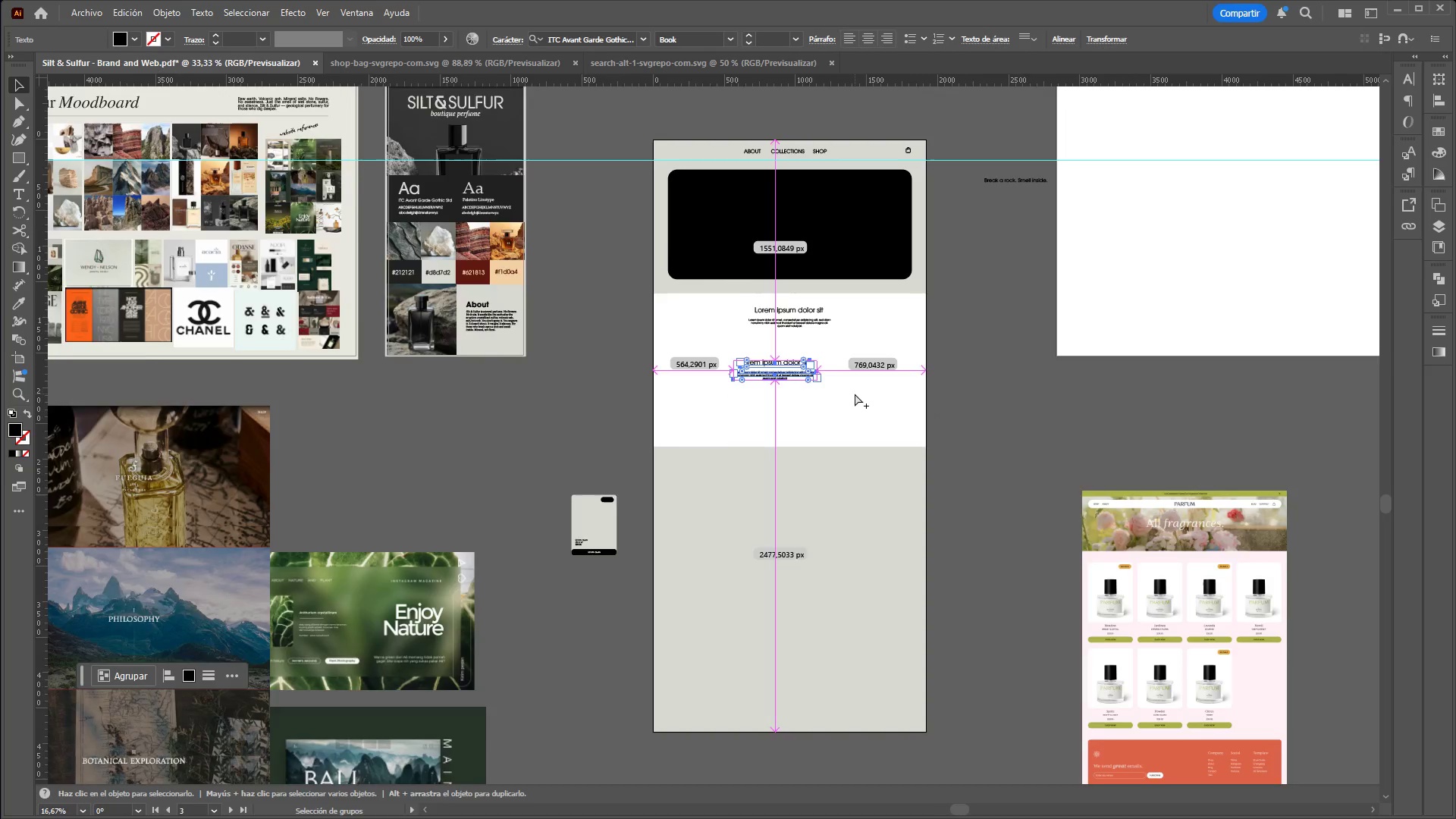 
scroll: coordinate [855, 394], scroll_direction: up, amount: 2.0
 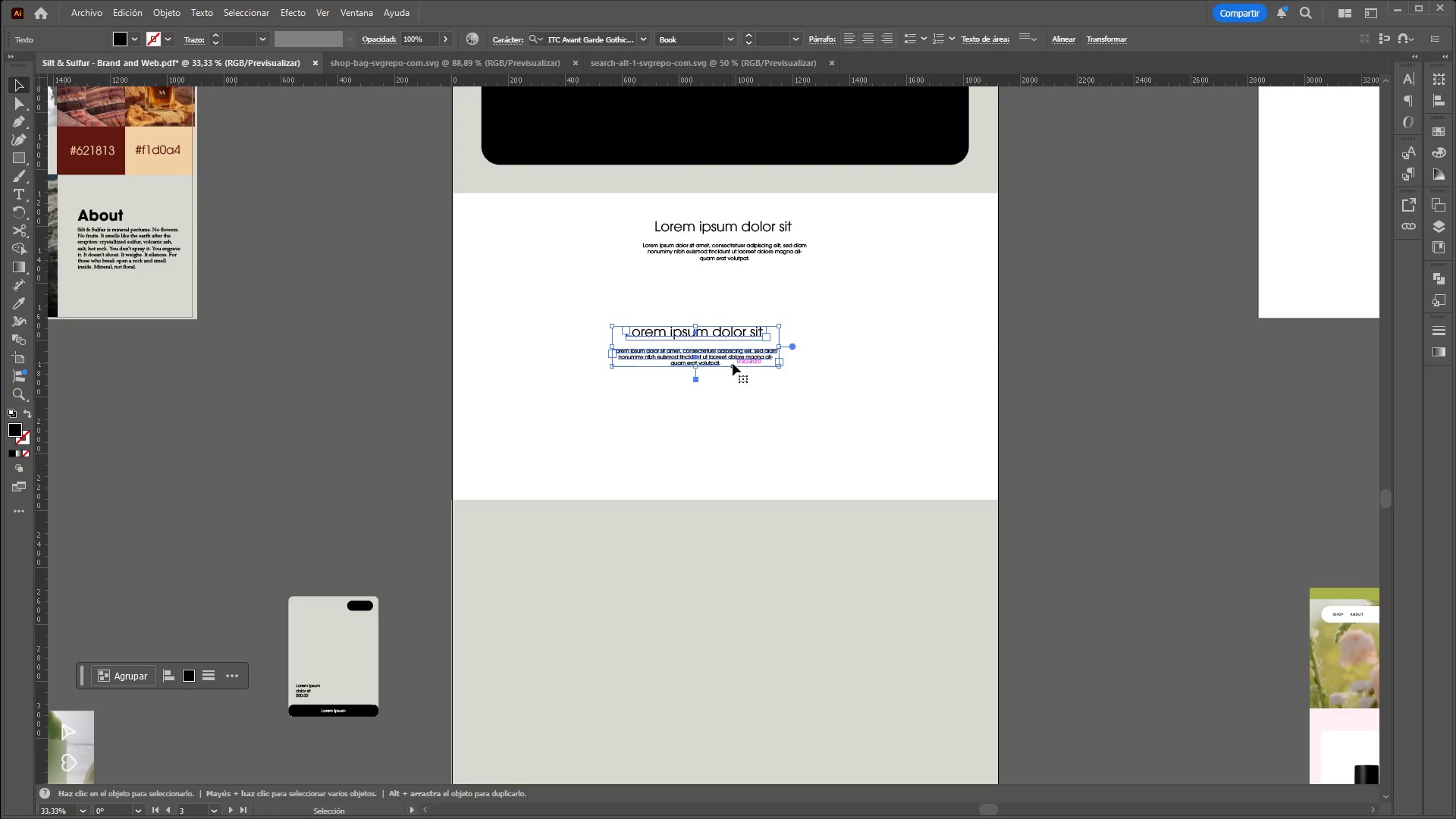 
left_click_drag(start_coordinate=[730, 356], to_coordinate=[762, 566])
 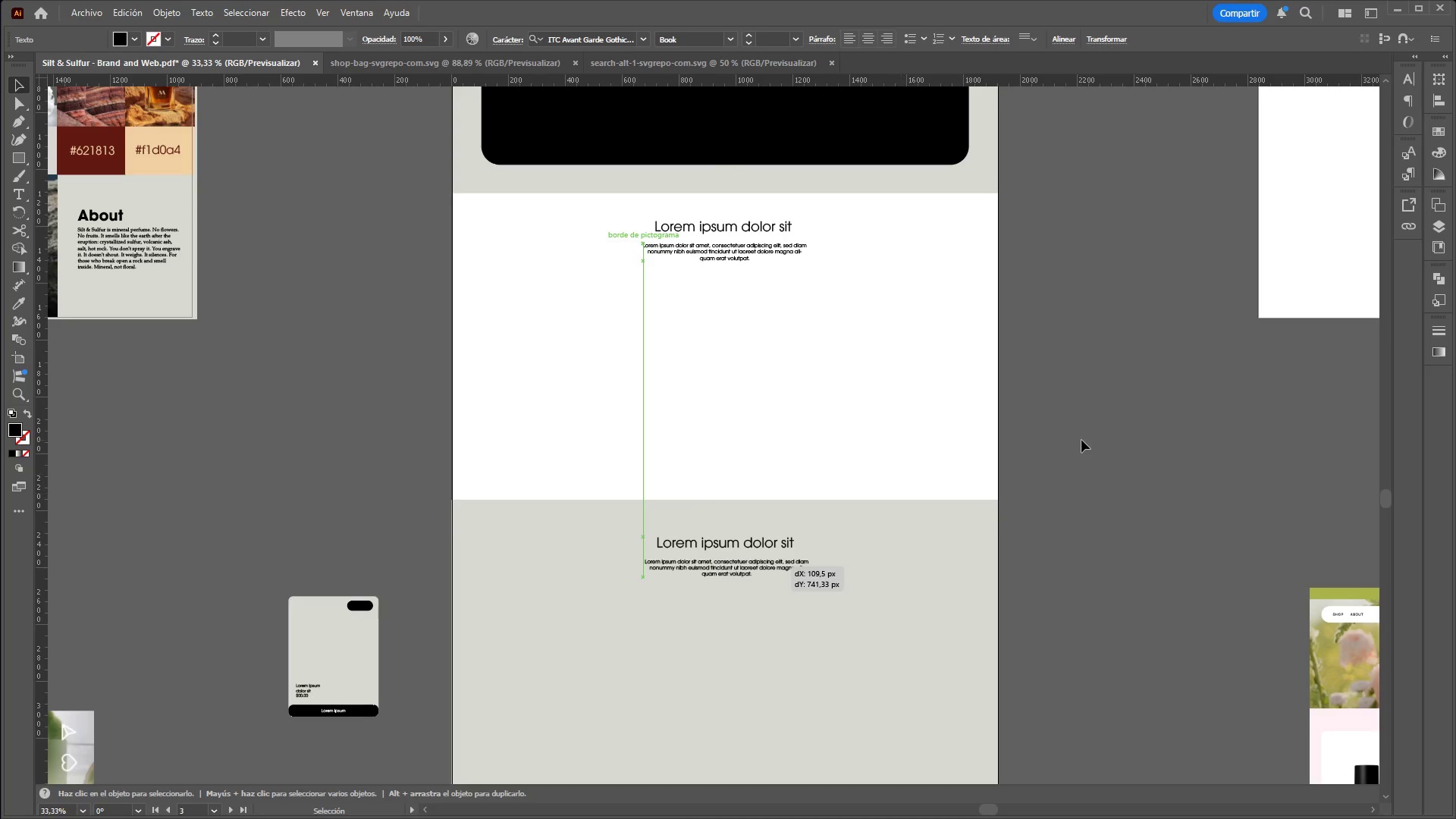 
left_click([1081, 440])
 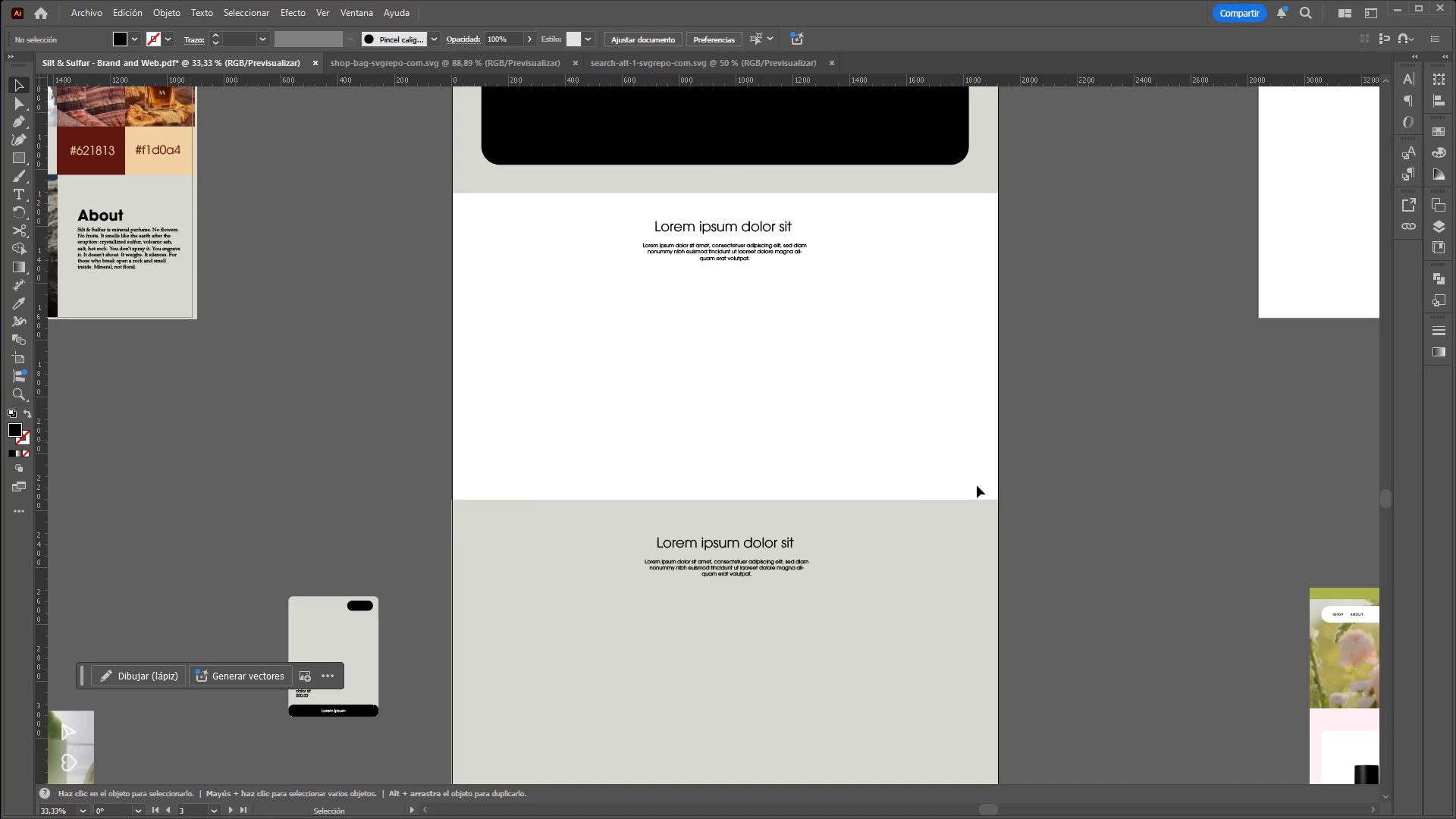 
hold_key(key=ControlLeft, duration=1.95)
hold_key(key=AltLeft, duration=1.52)
scroll: coordinate [918, 509], scroll_direction: down, amount: 4.0
 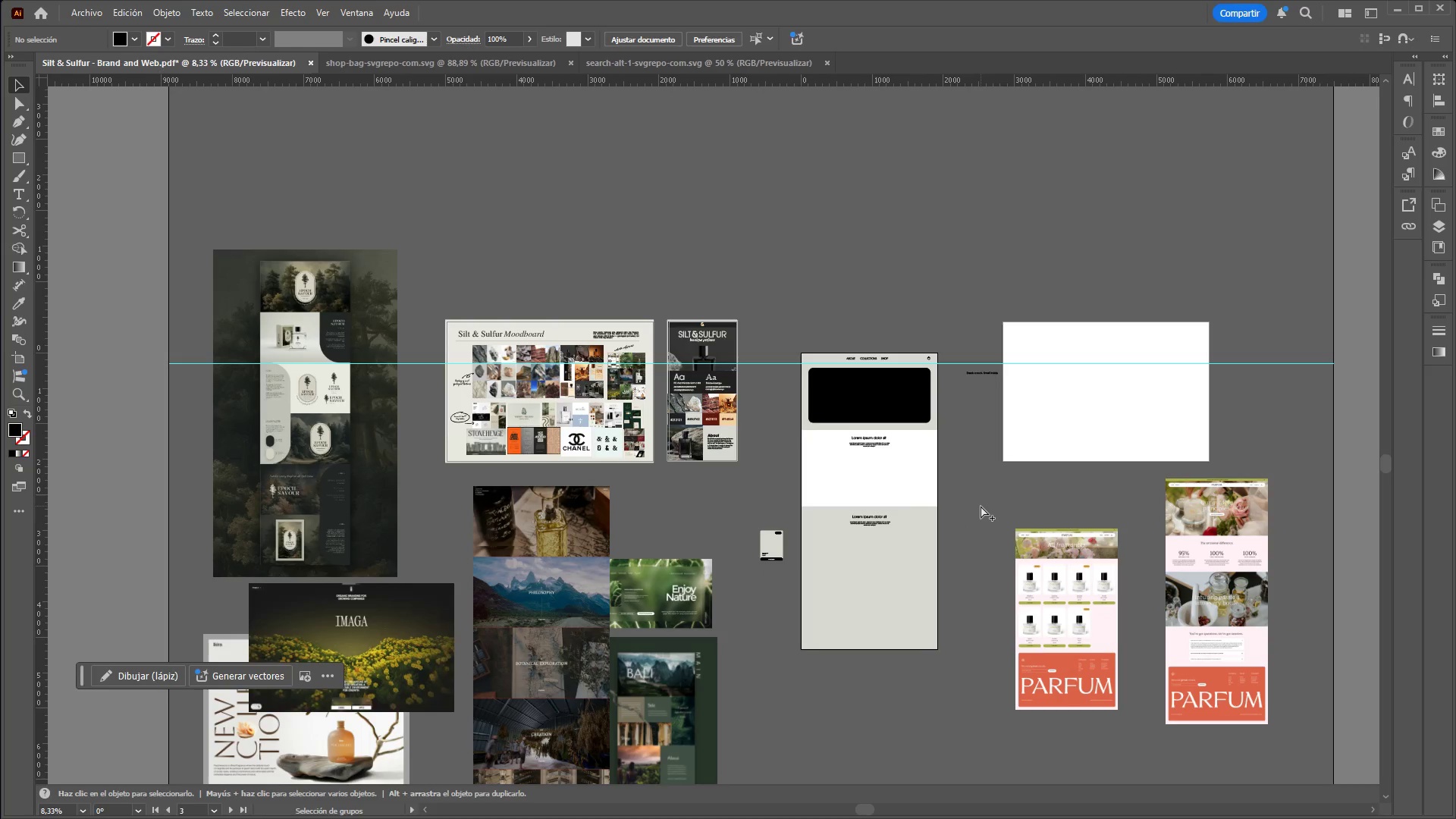 
hold_key(key=AltLeft, duration=0.42)
 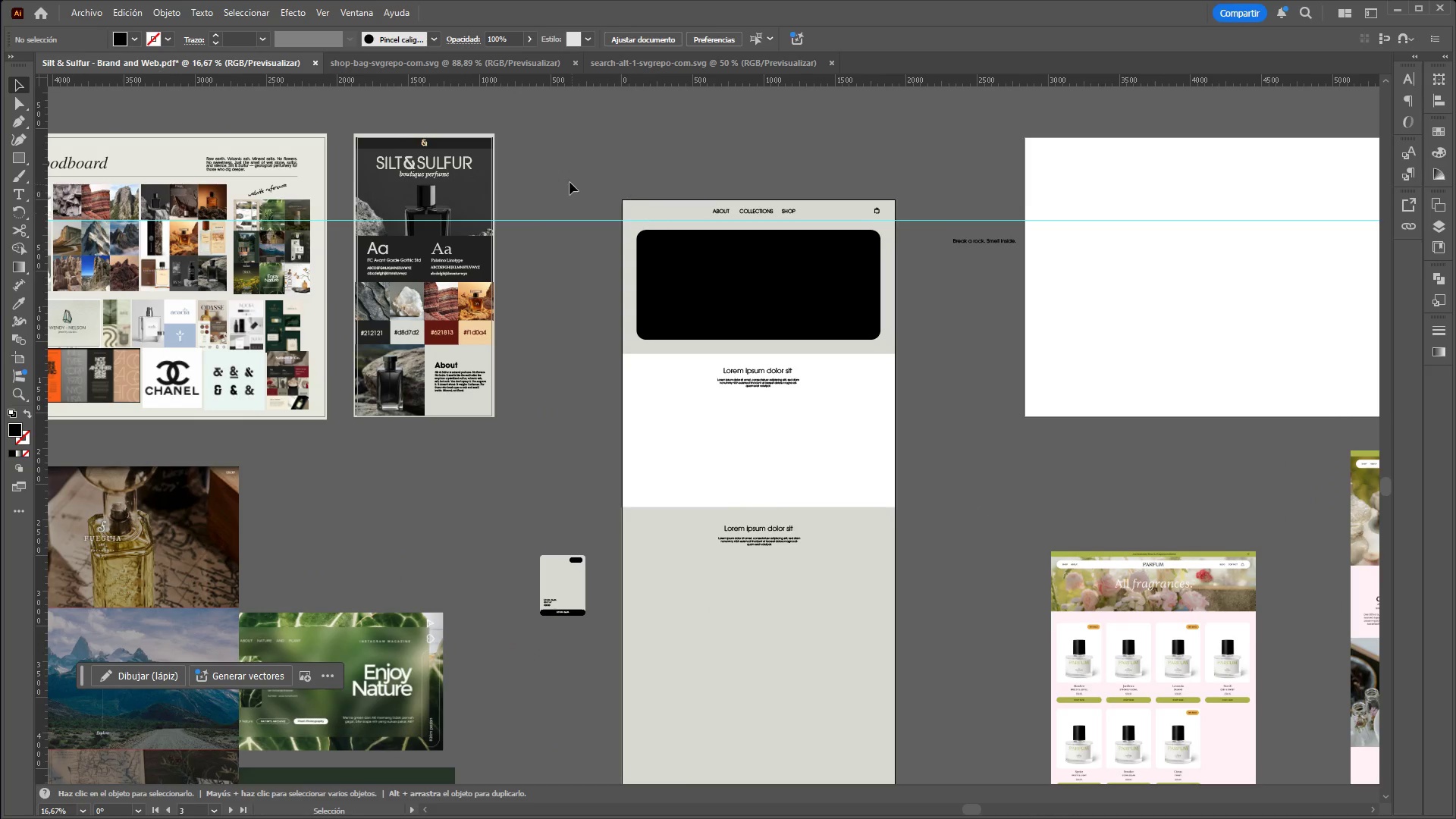 
scroll: coordinate [981, 506], scroll_direction: up, amount: 2.0
 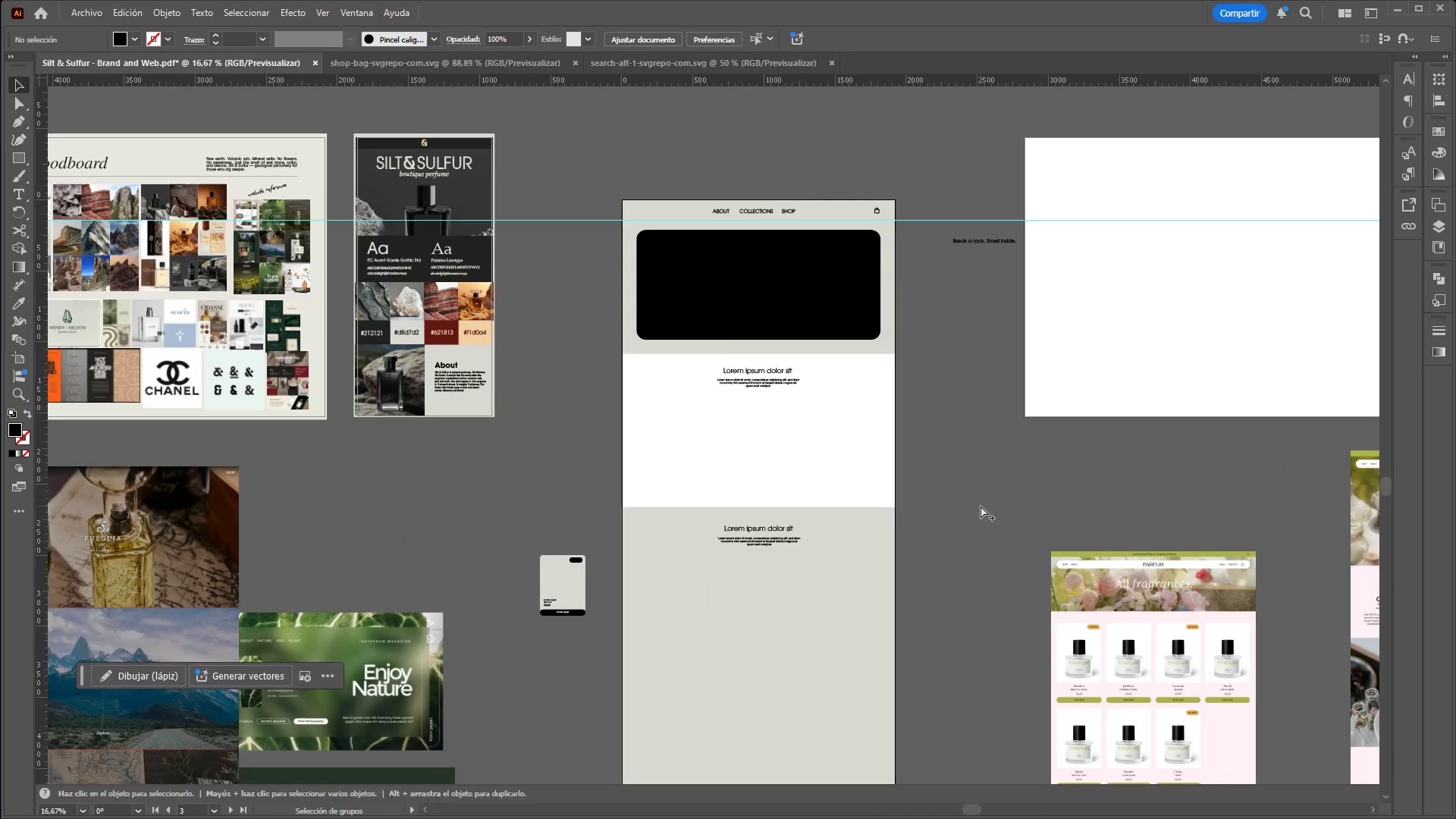 
left_click_drag(start_coordinate=[565, 178], to_coordinate=[556, 278])
 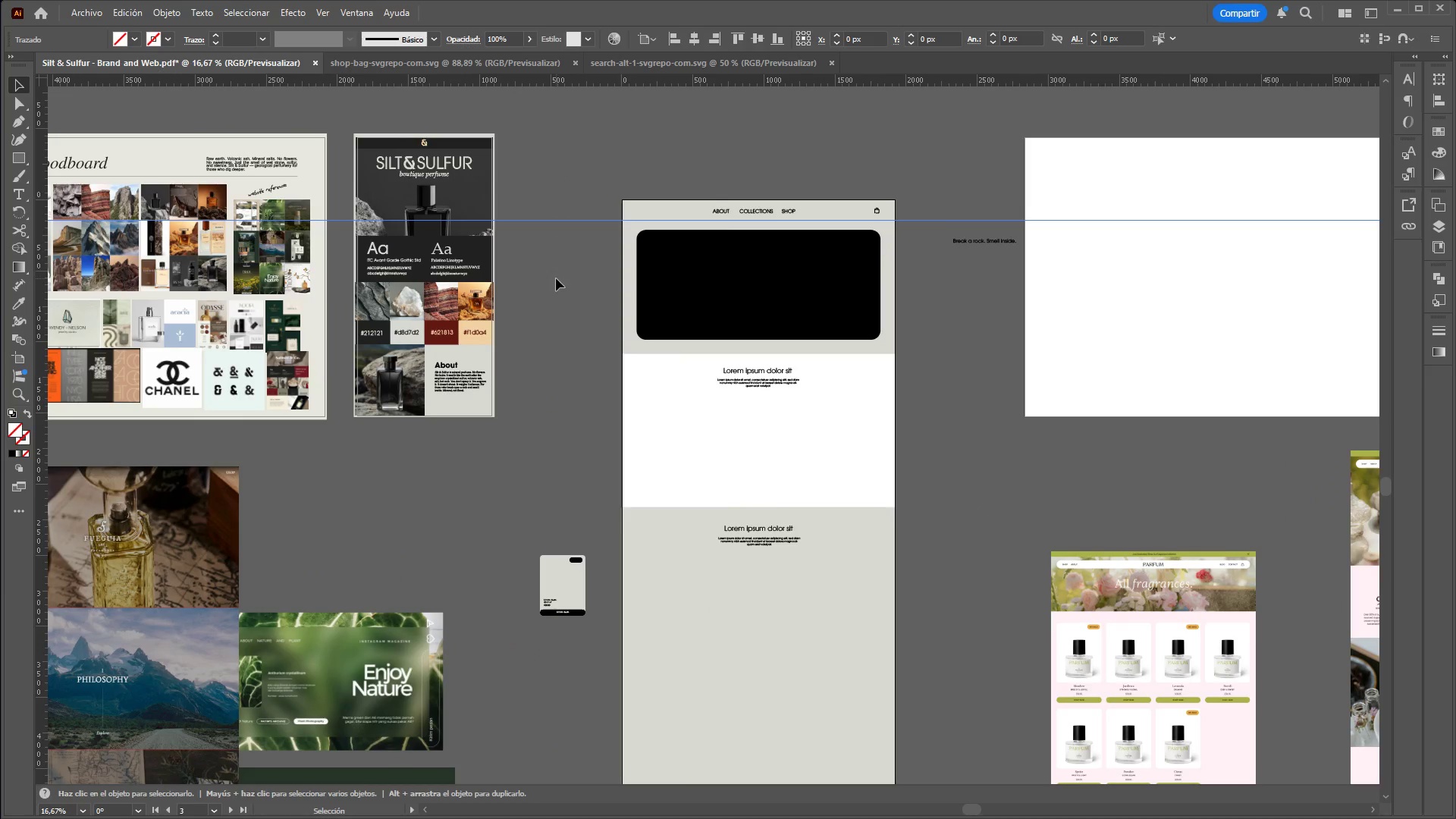 
key(Control+X)
 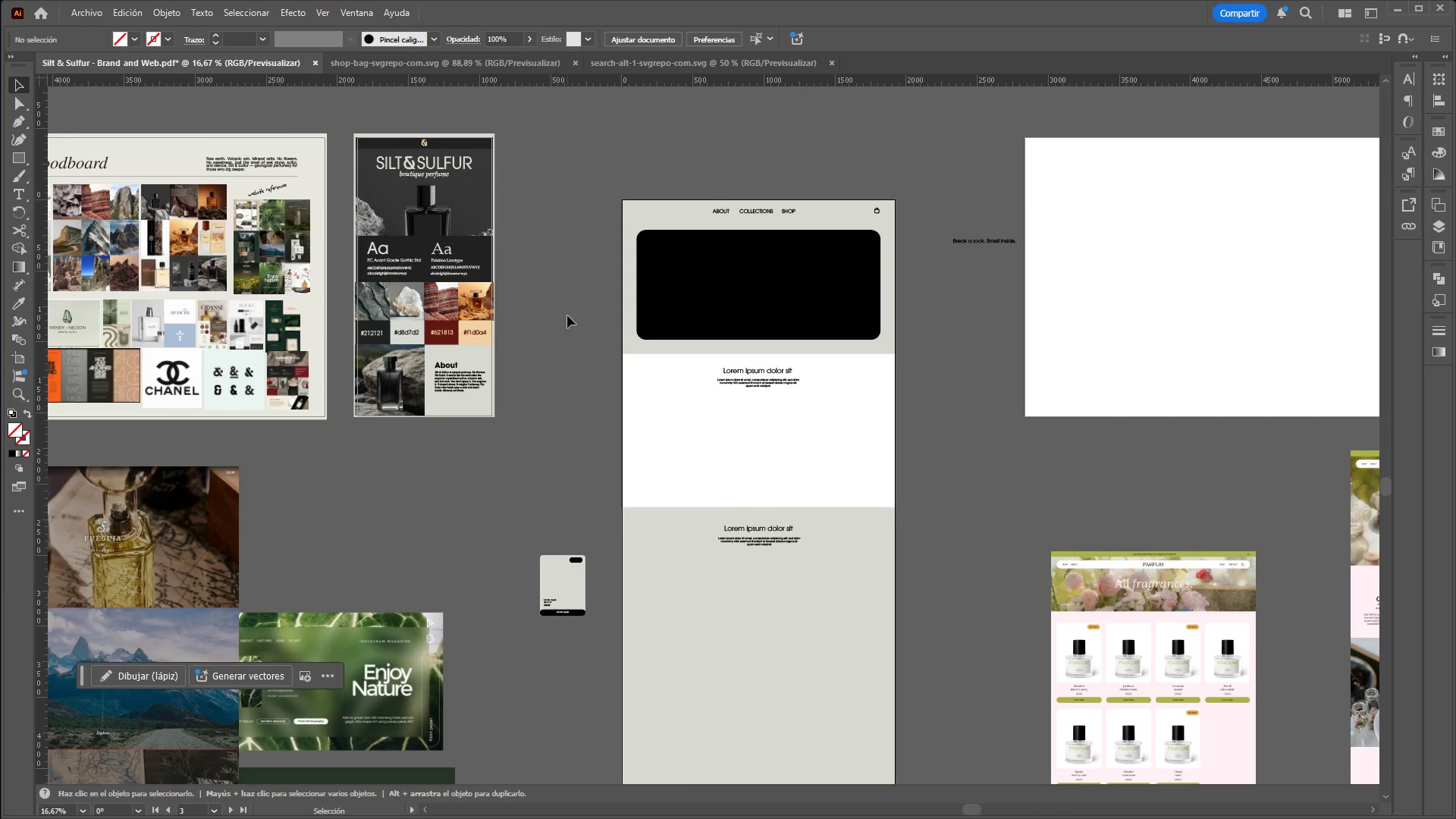 
hold_key(key=ControlLeft, duration=1.16)
hold_key(key=AltLeft, duration=1.11)
scroll: coordinate [516, 469], scroll_direction: up, amount: 1.0
 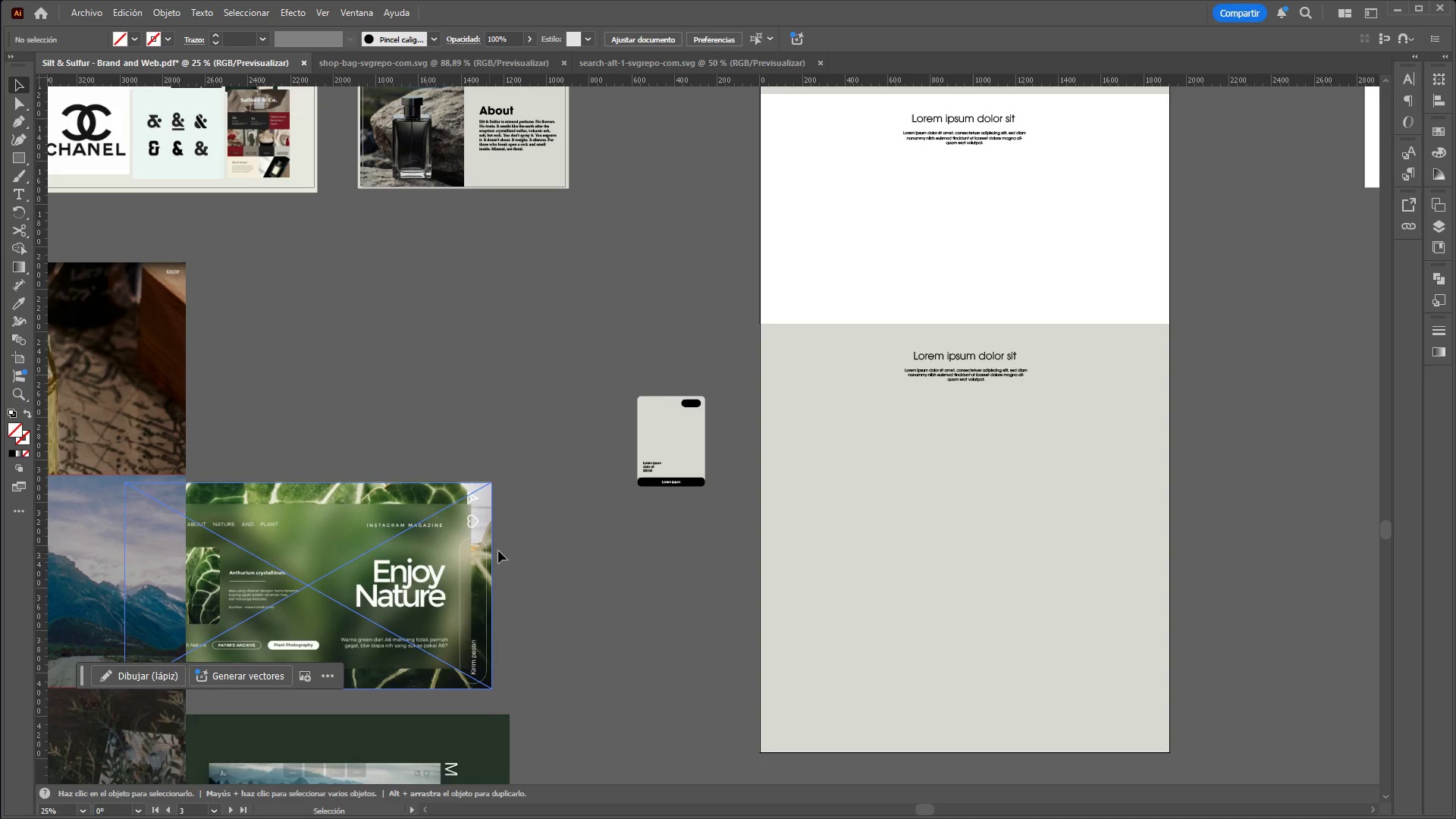 
hold_key(key=ControlLeft, duration=0.91)
hold_key(key=AltLeft, duration=0.84)
scroll: coordinate [588, 407], scroll_direction: down, amount: 2.0
 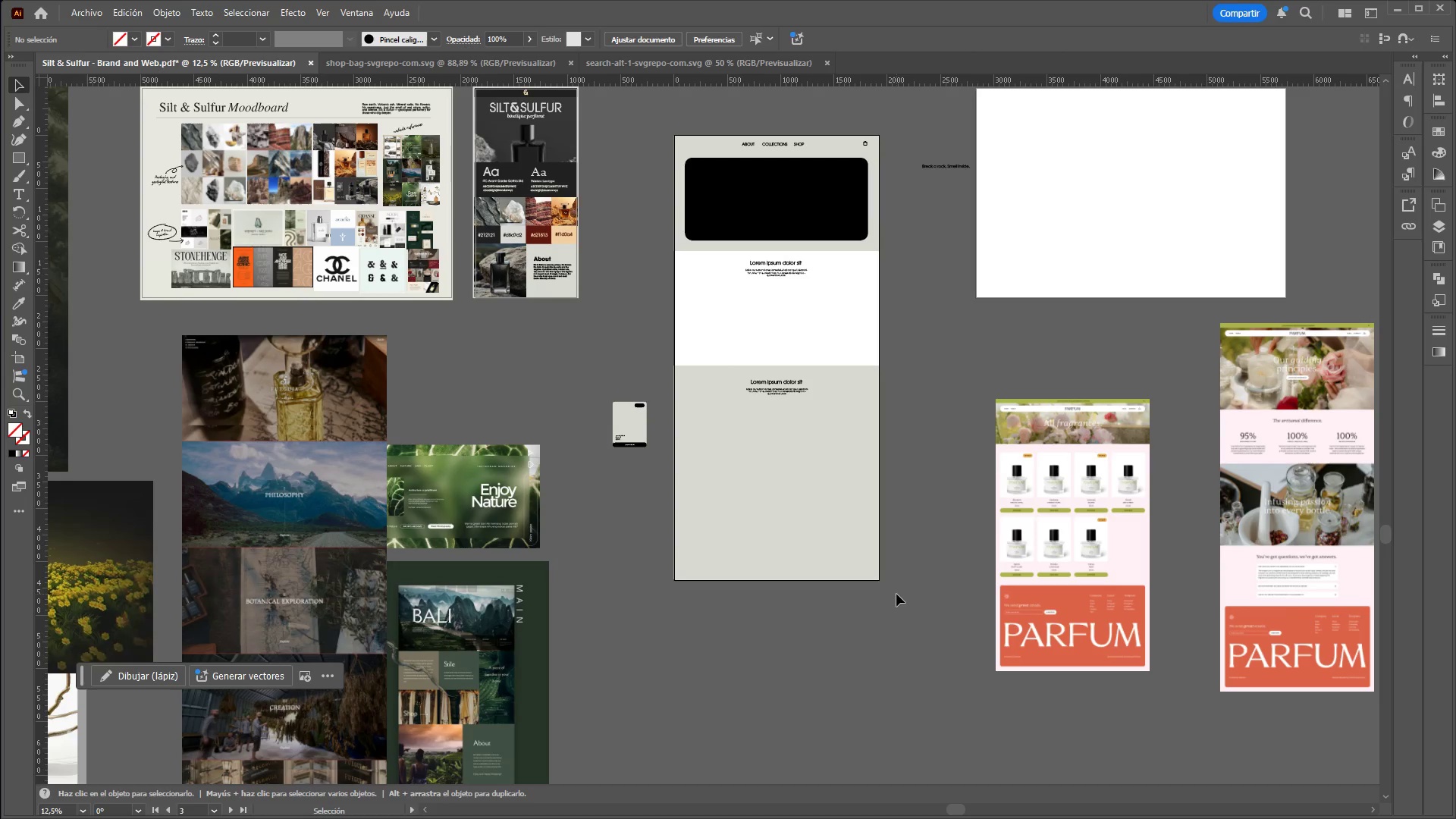 
hold_key(key=AltLeft, duration=1.53)
hold_key(key=ControlLeft, duration=6.66)
scroll: coordinate [833, 128], scroll_direction: up, amount: 1.0
 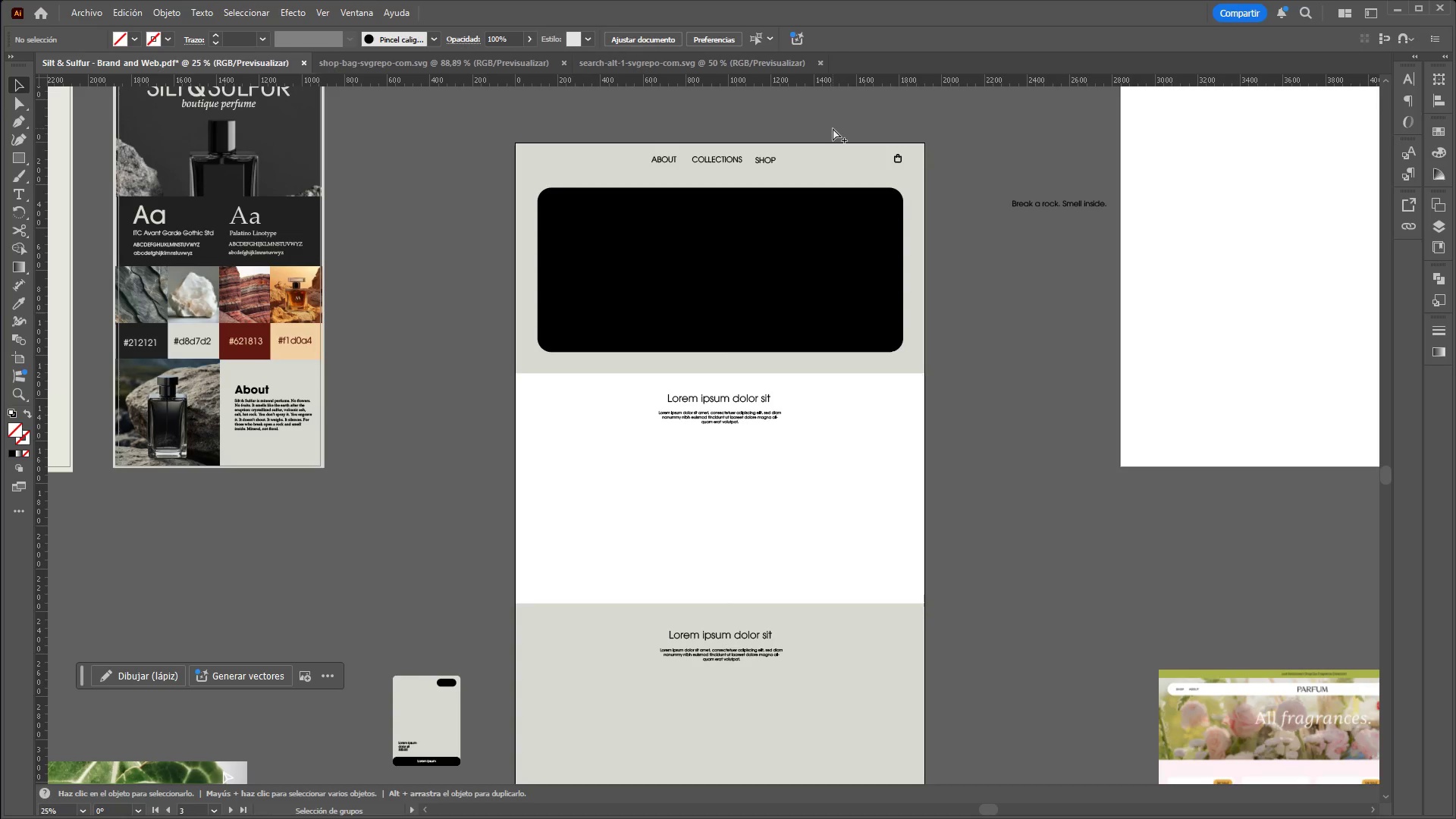 
hold_key(key=AltLeft, duration=1.52)
 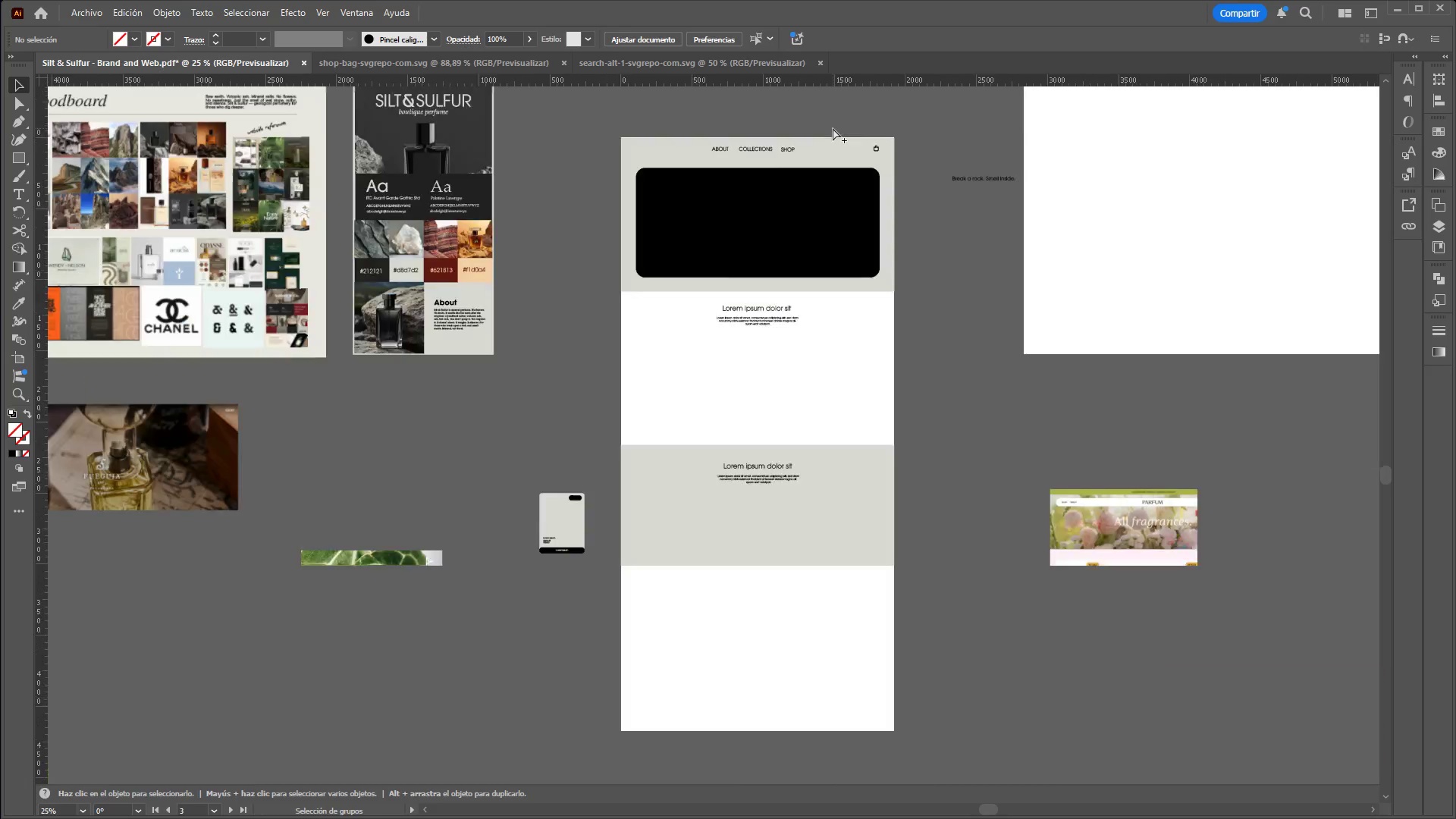 
hold_key(key=AltLeft, duration=1.51)
scroll: coordinate [833, 128], scroll_direction: down, amount: 3.0
 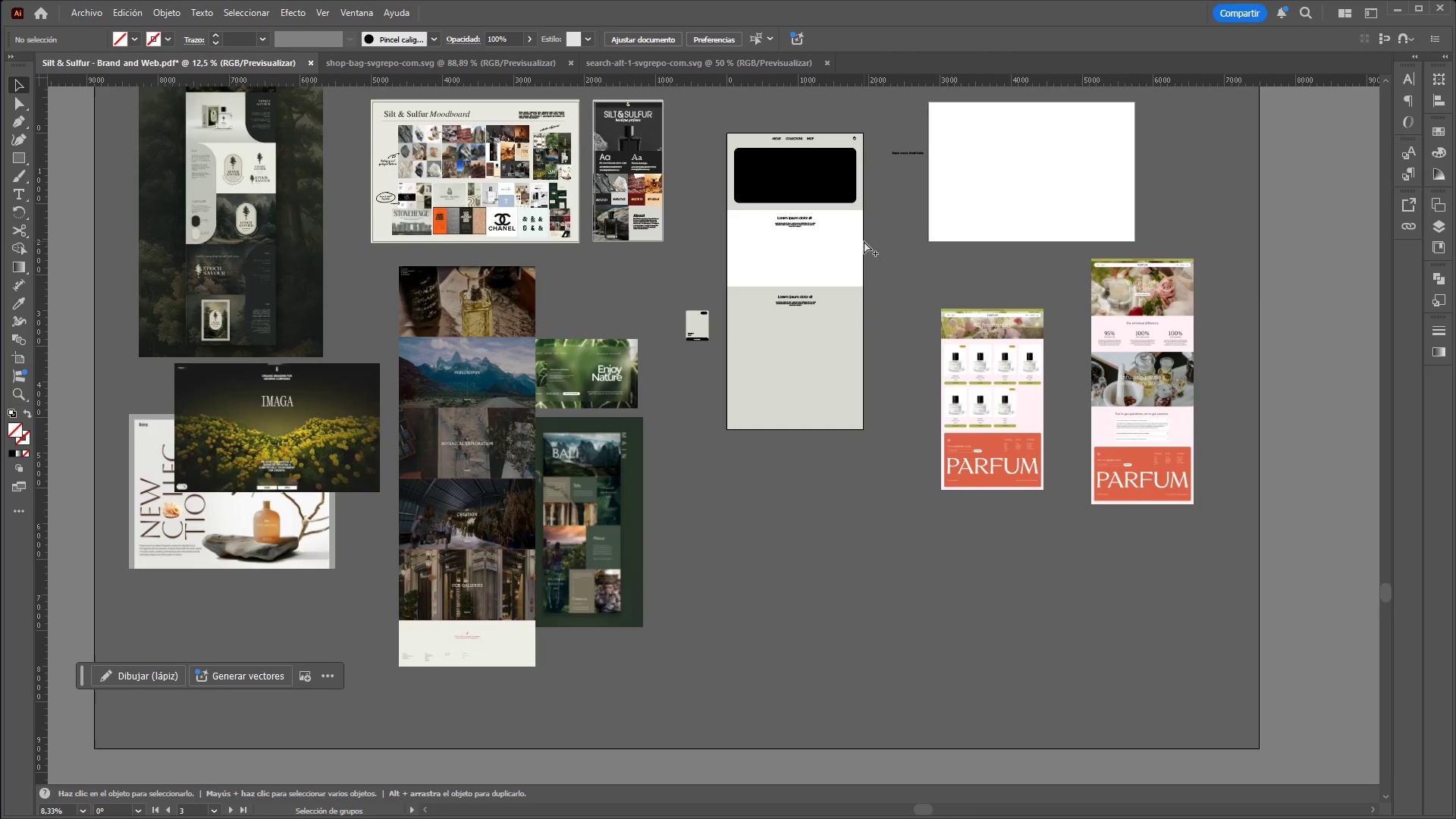 
hold_key(key=AltLeft, duration=1.52)
scroll: coordinate [865, 240], scroll_direction: up, amount: 2.0
 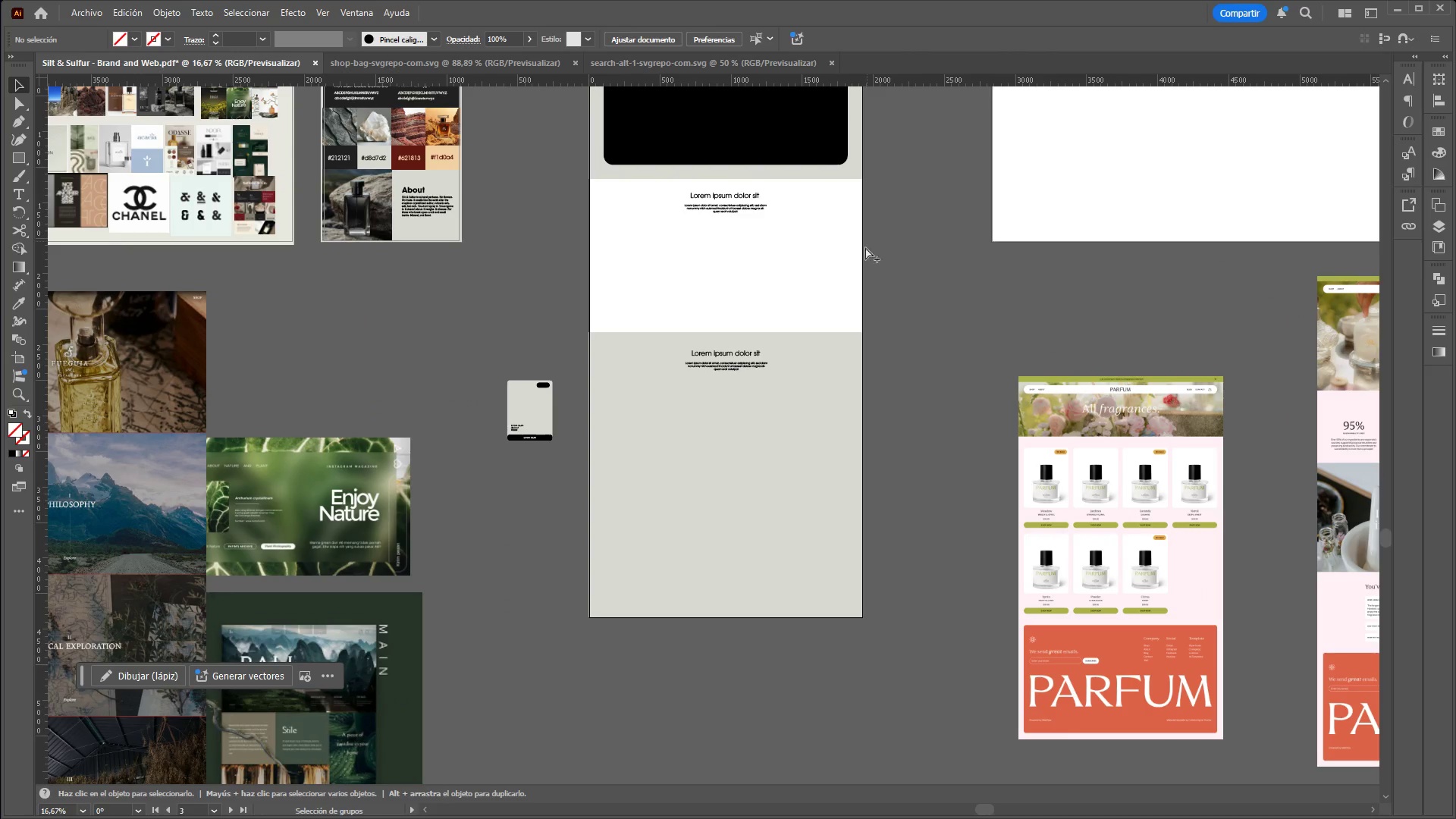 
hold_key(key=AltLeft, duration=0.56)
 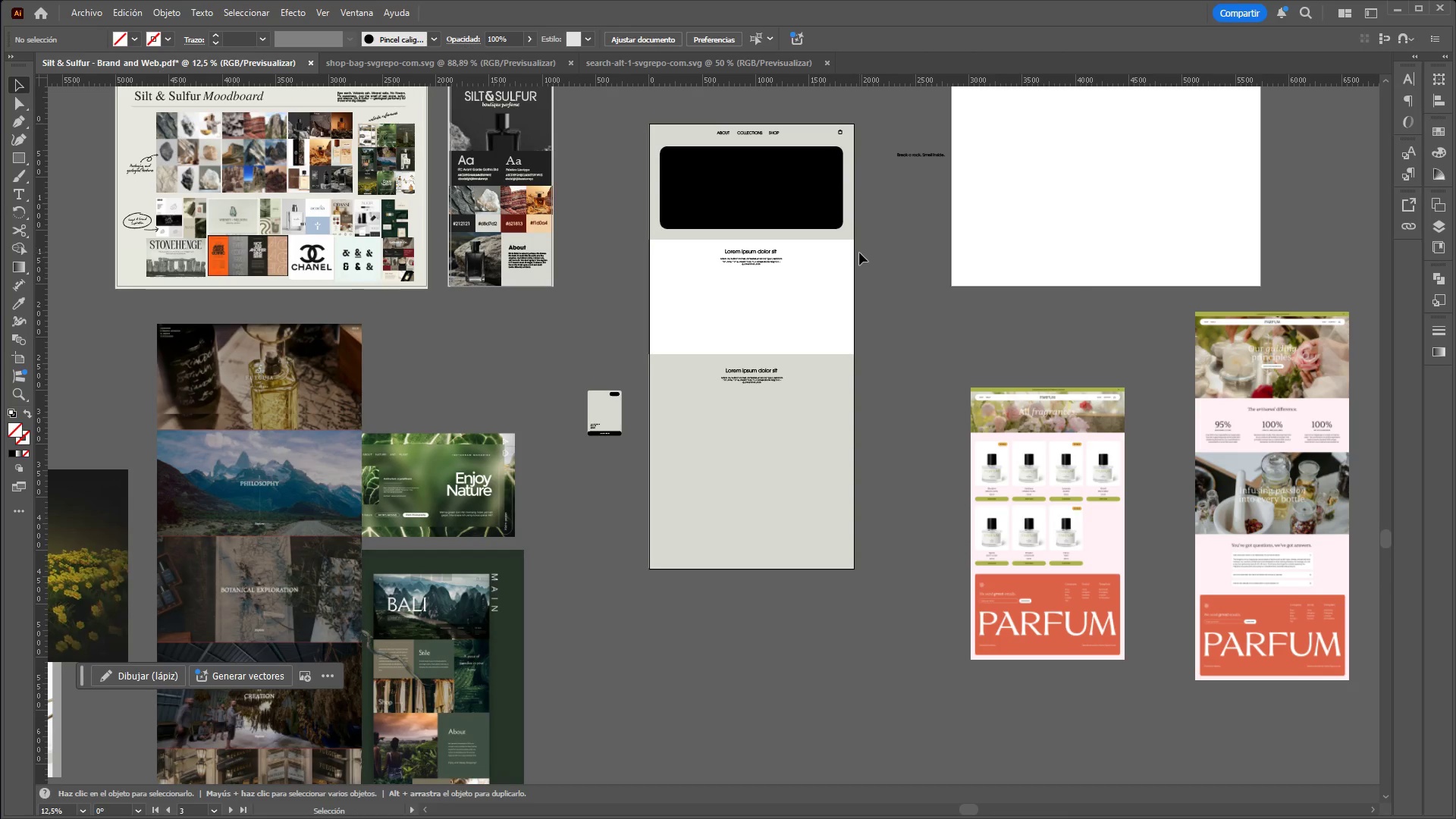 
scroll: coordinate [861, 262], scroll_direction: down, amount: 2.0
 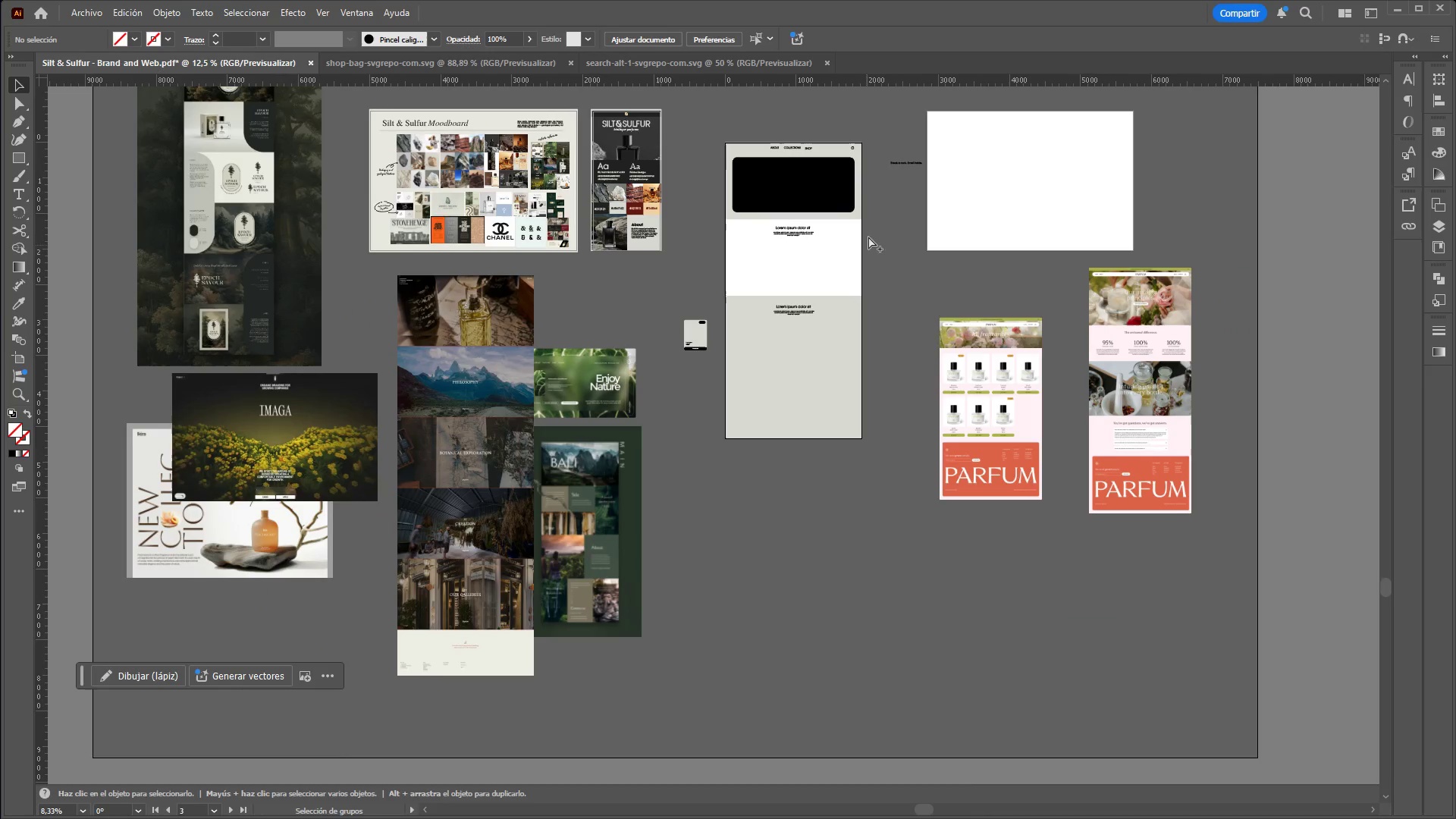 
scroll: coordinate [877, 179], scroll_direction: up, amount: 1.0
 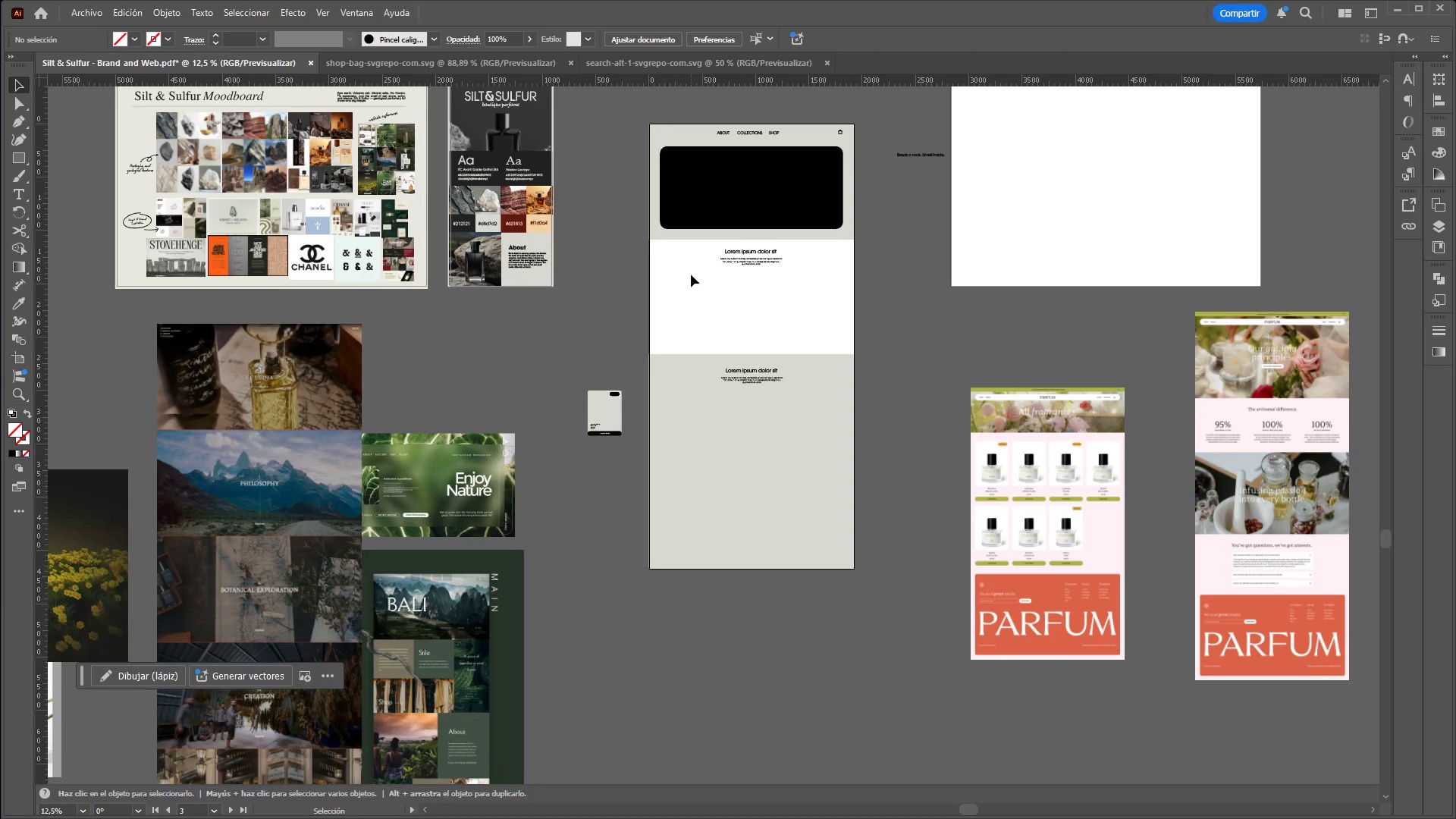 
wait(5.33)
 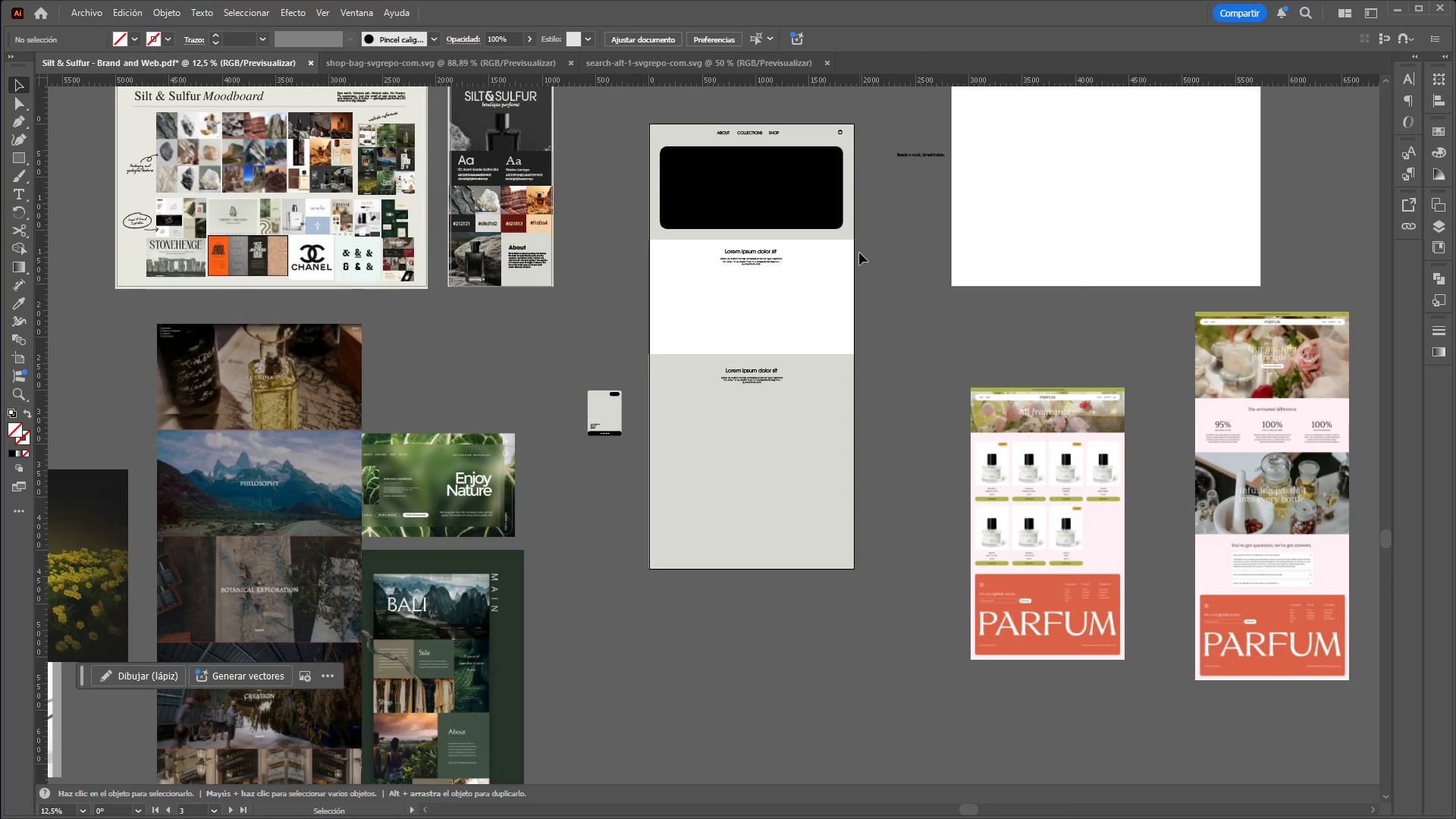 
left_click([11, 158])
 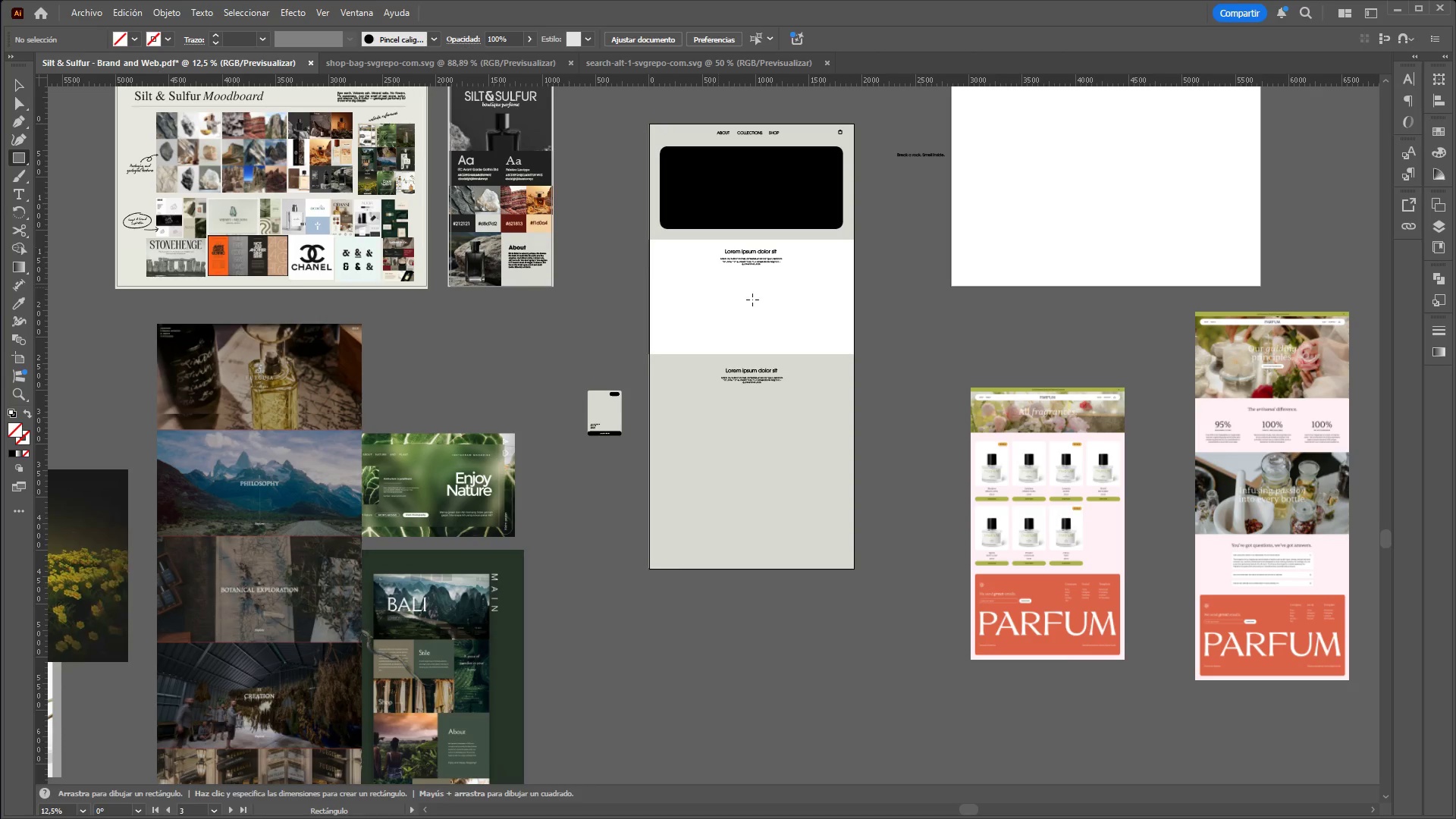 
hold_key(key=ControlLeft, duration=1.19)
hold_key(key=AltLeft, duration=1.12)
scroll: coordinate [786, 260], scroll_direction: up, amount: 1.0
 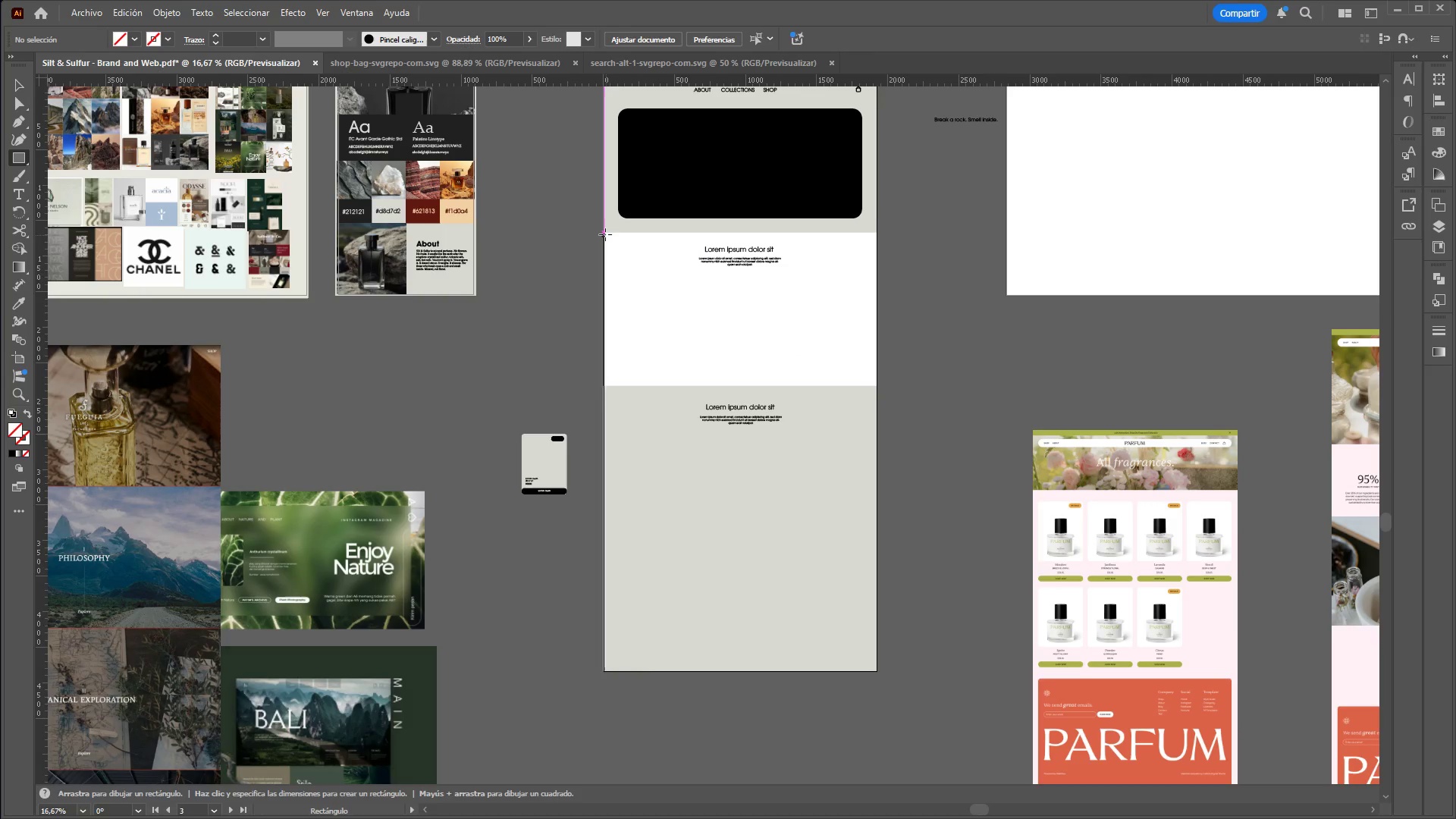 
left_click_drag(start_coordinate=[602, 233], to_coordinate=[876, 388])
 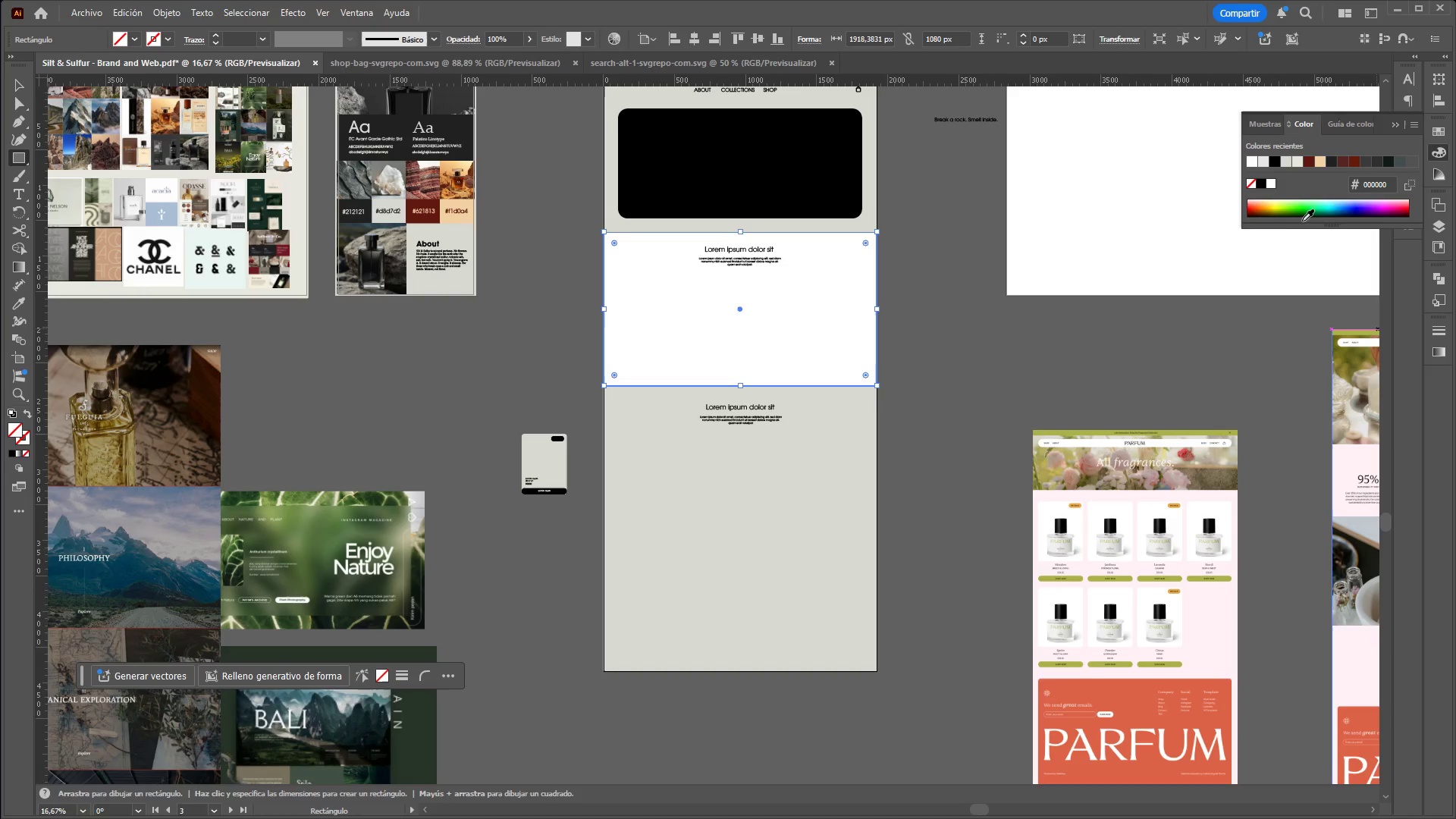 
wait(5.42)
 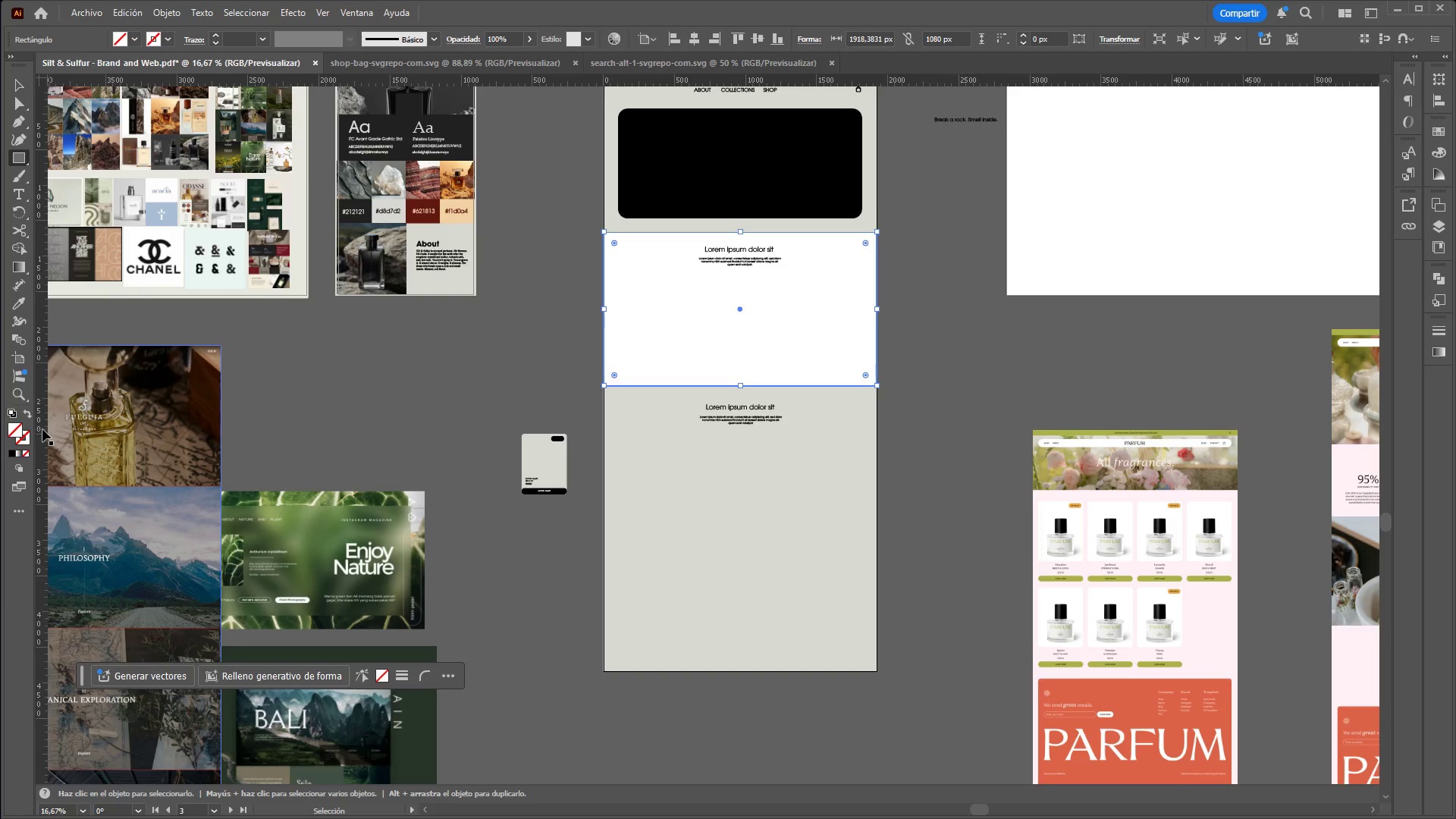 
left_click([1252, 161])
 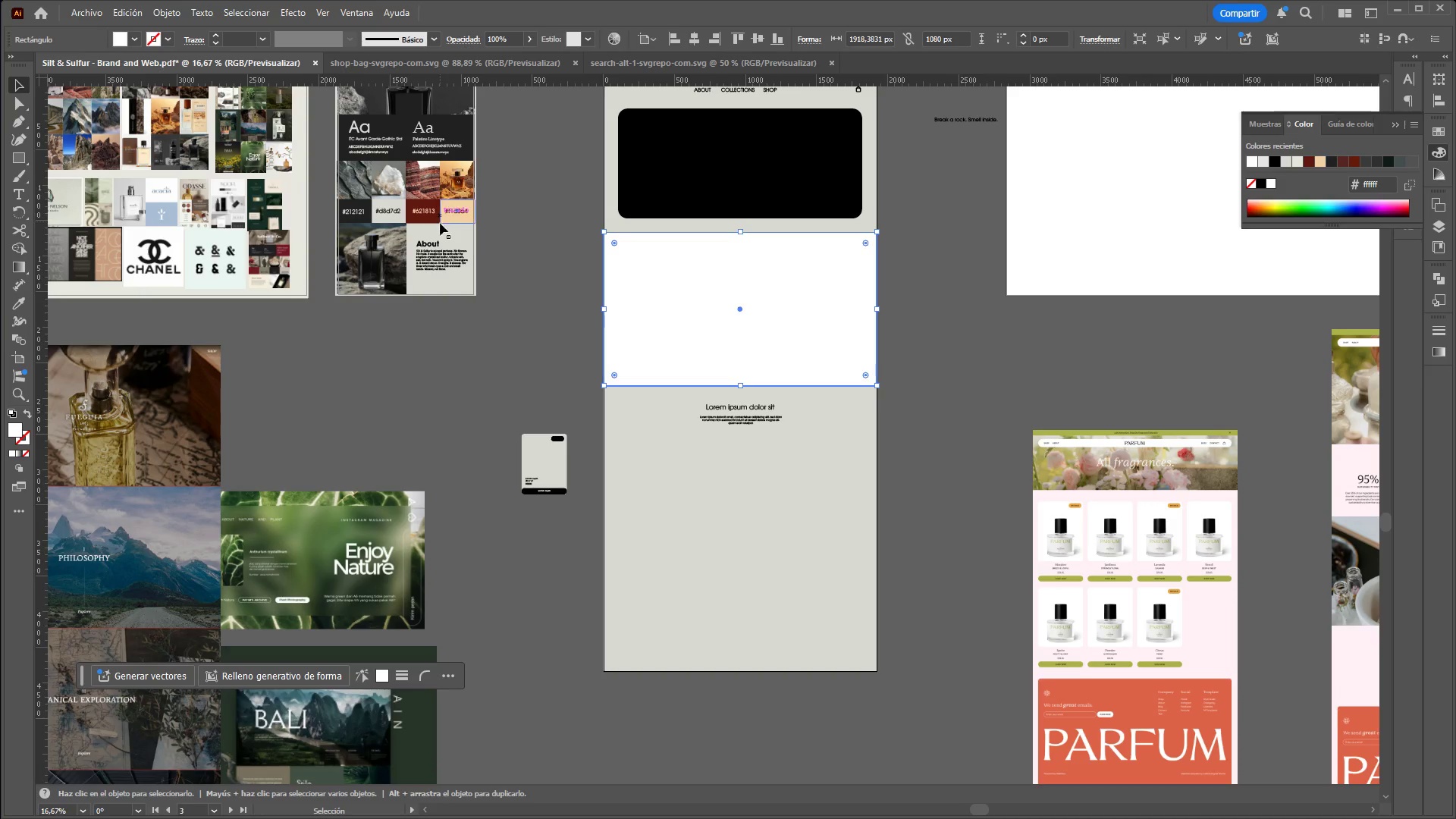 
double_click([649, 298])
 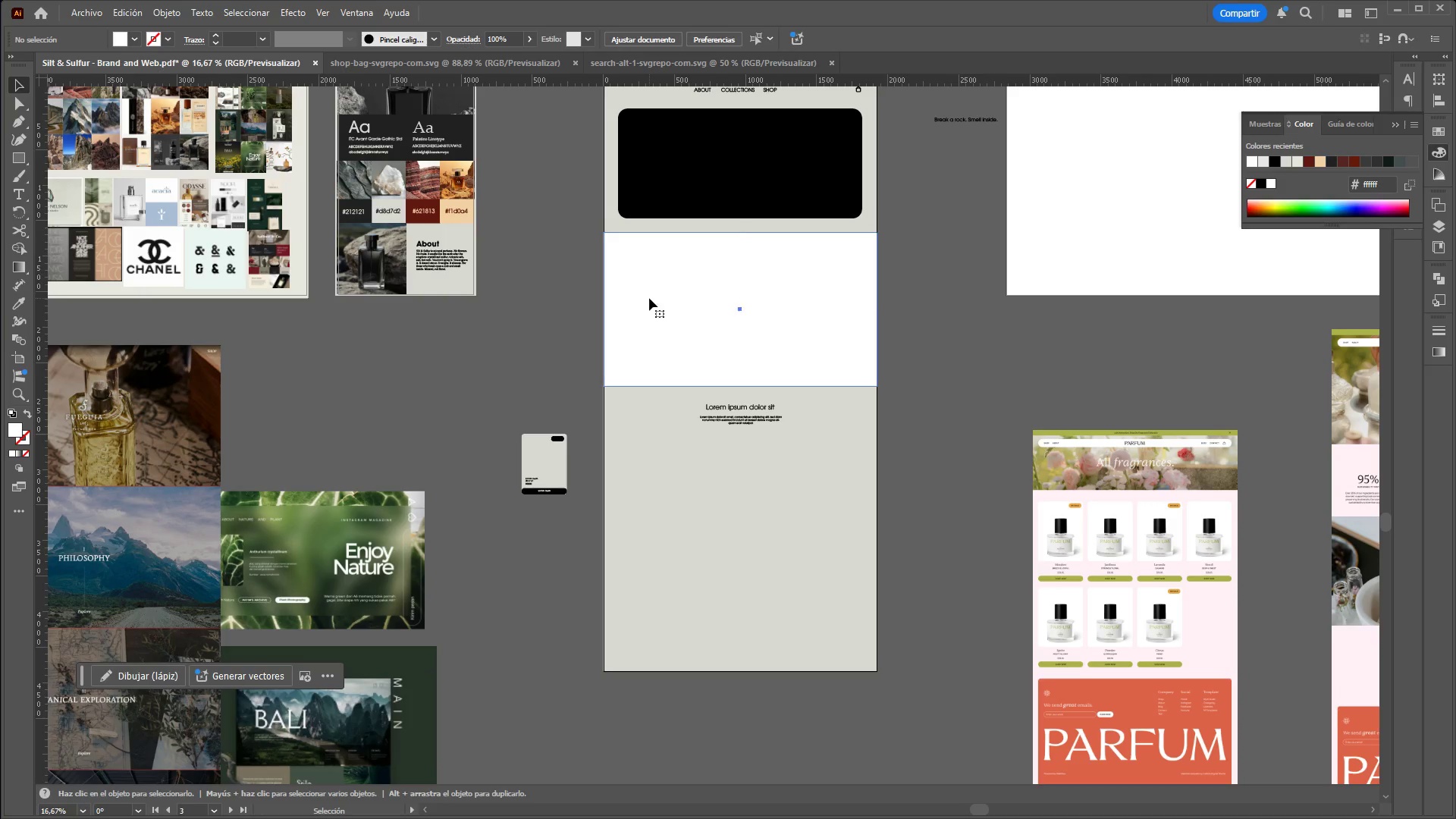 
right_click([649, 298])
 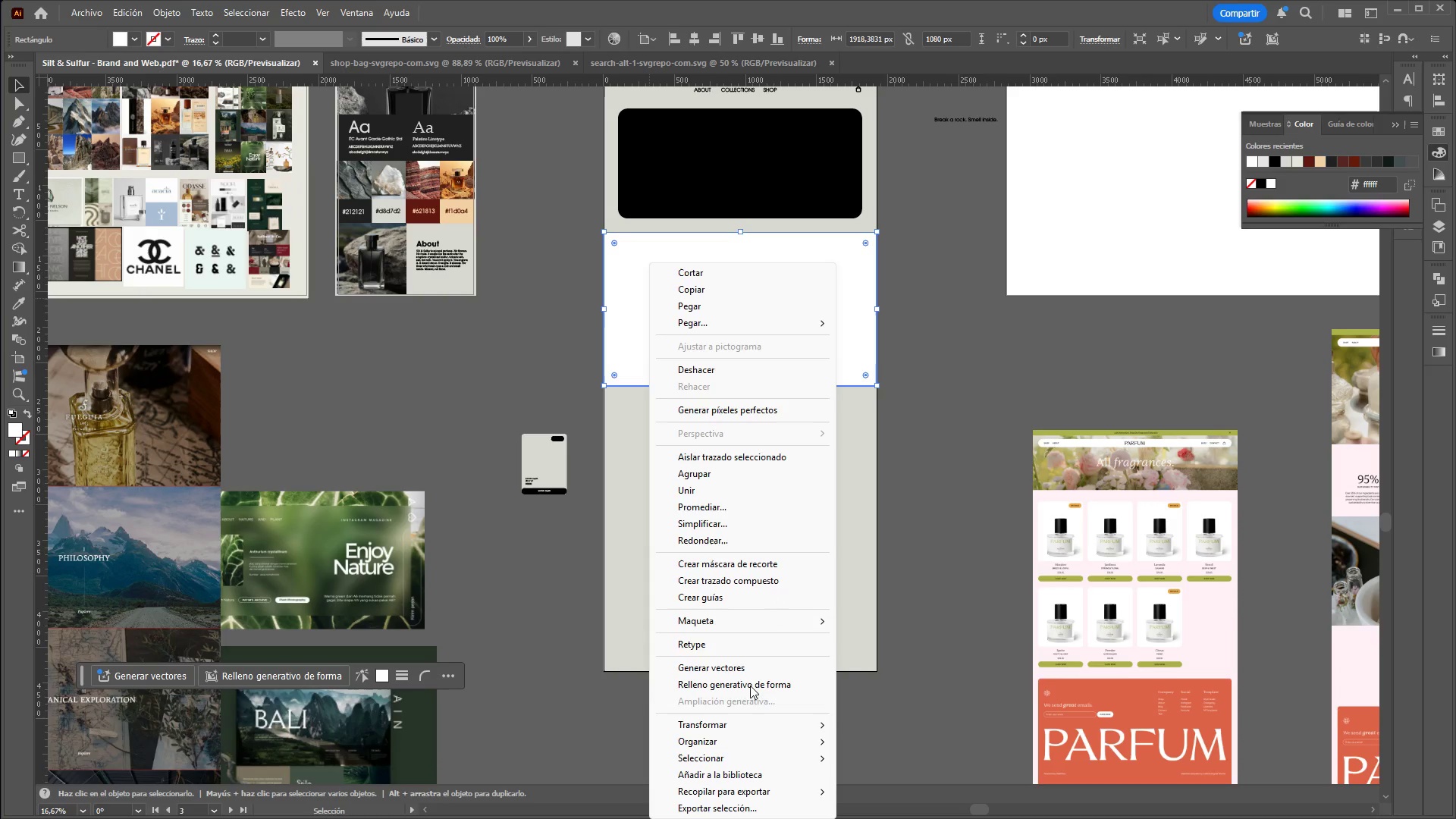 
mouse_move([754, 717])
 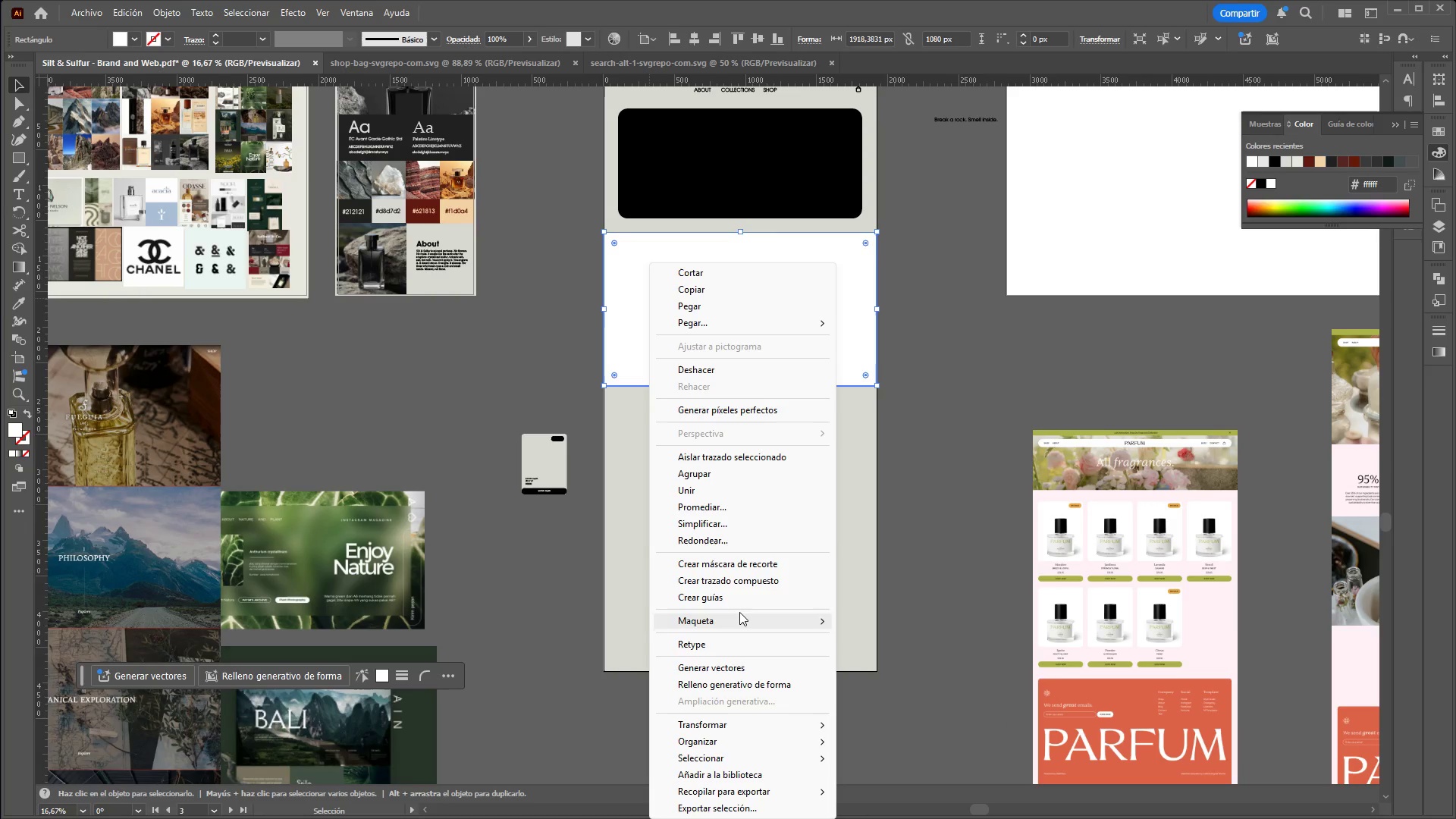 
mouse_move([742, 635])
 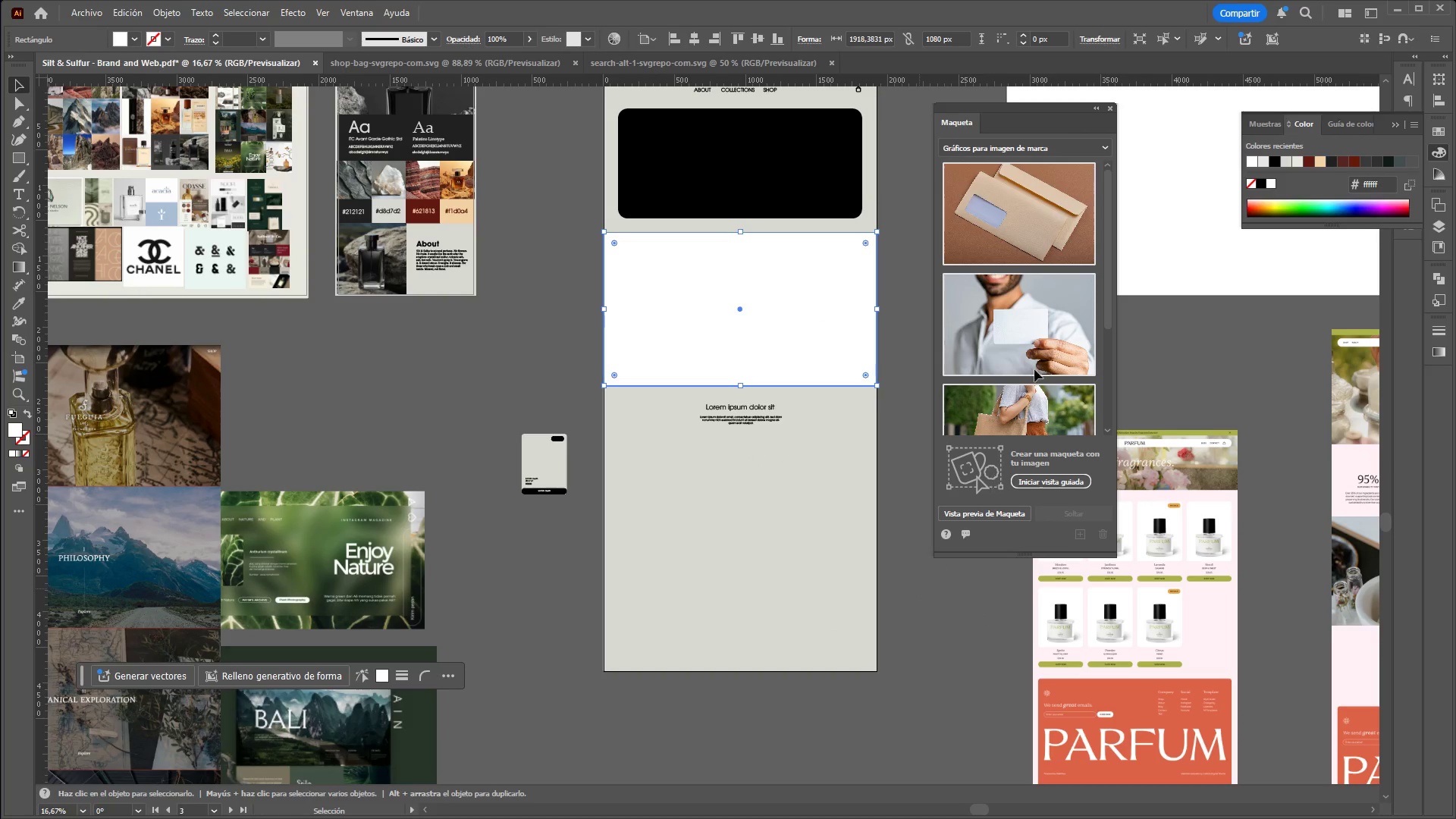 
scroll: coordinate [1022, 372], scroll_direction: down, amount: 1.0
 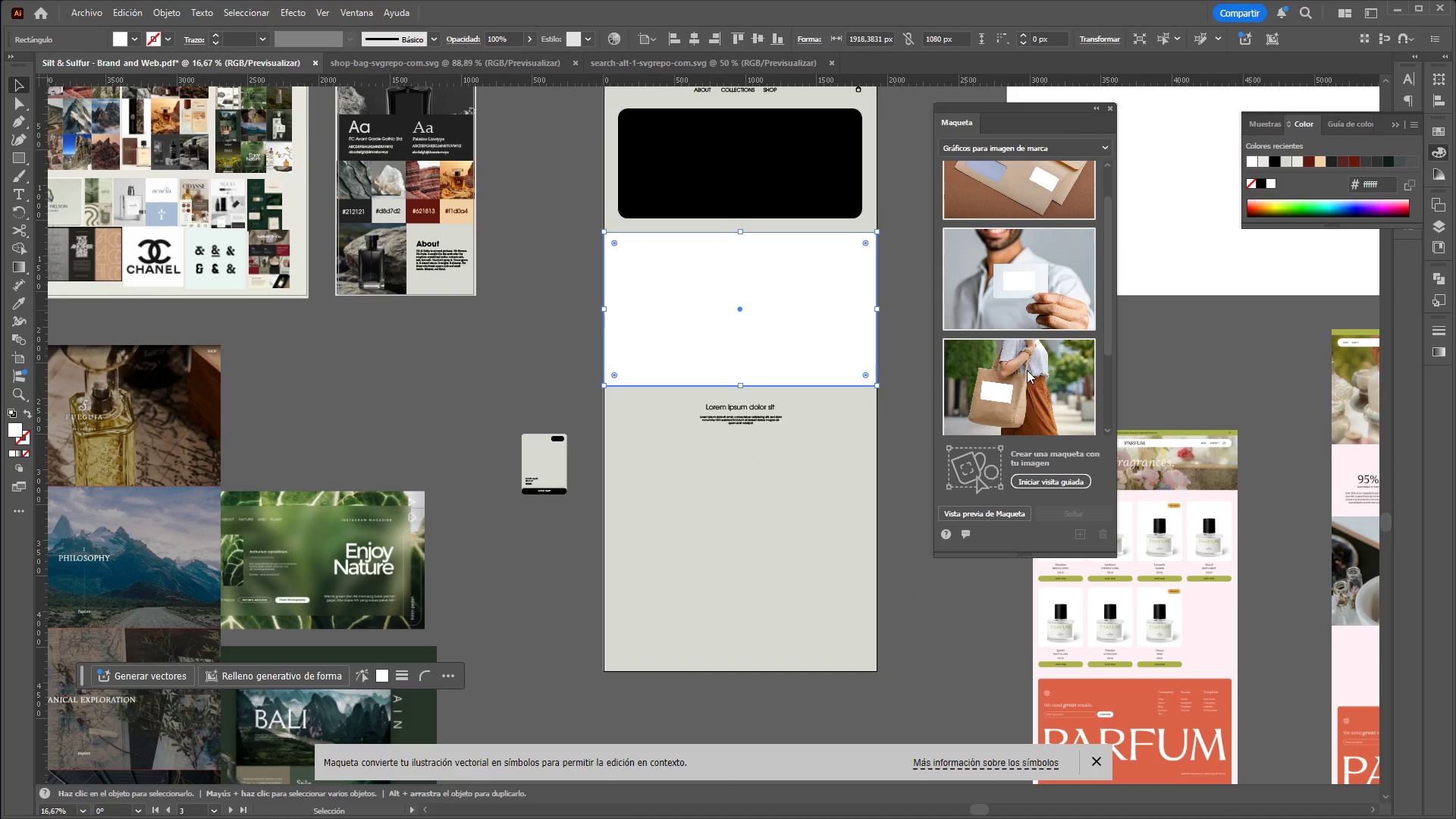 
scroll: coordinate [1043, 355], scroll_direction: up, amount: 2.0
 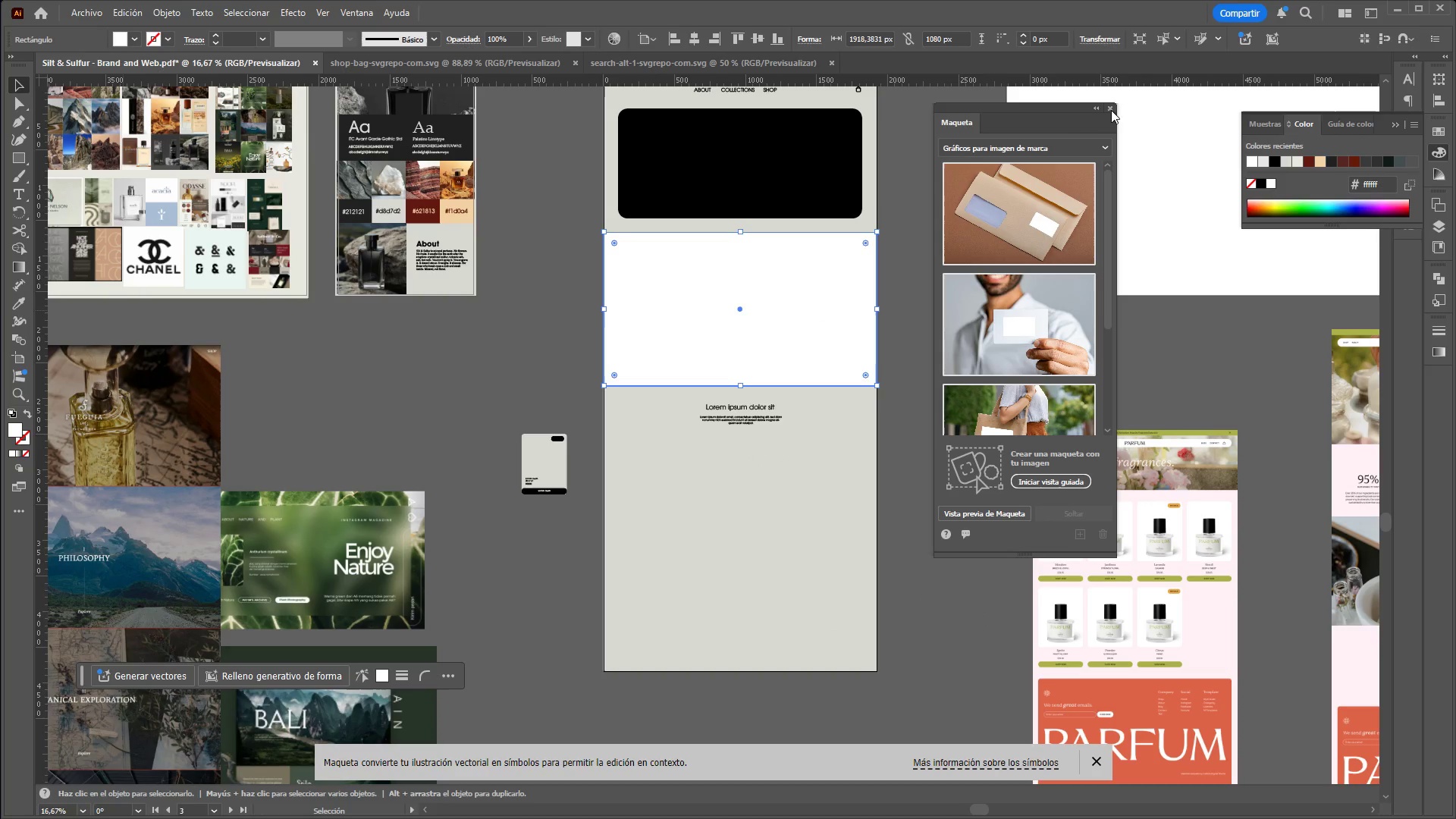 
left_click([1111, 110])
 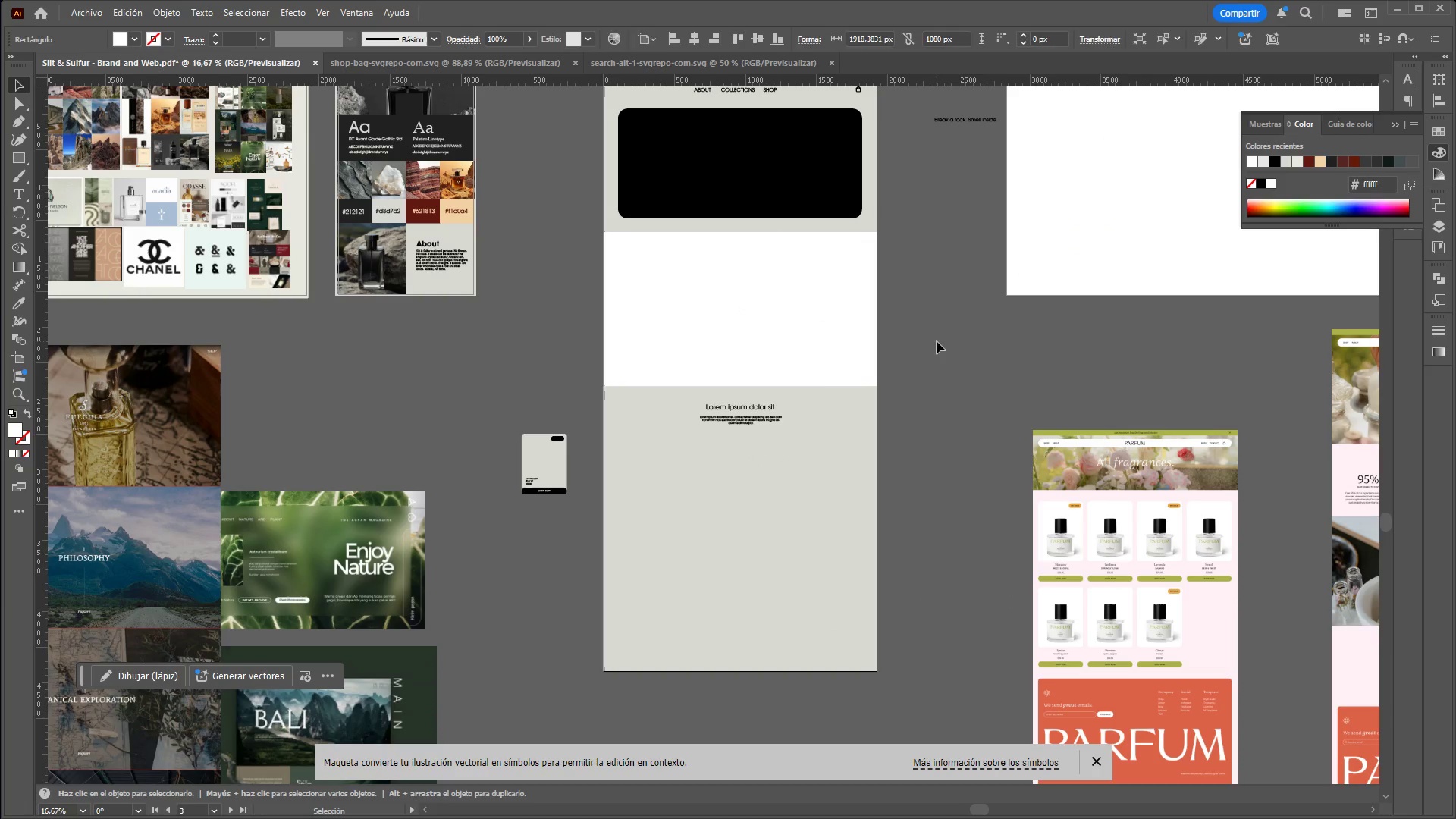 
double_click([814, 321])
 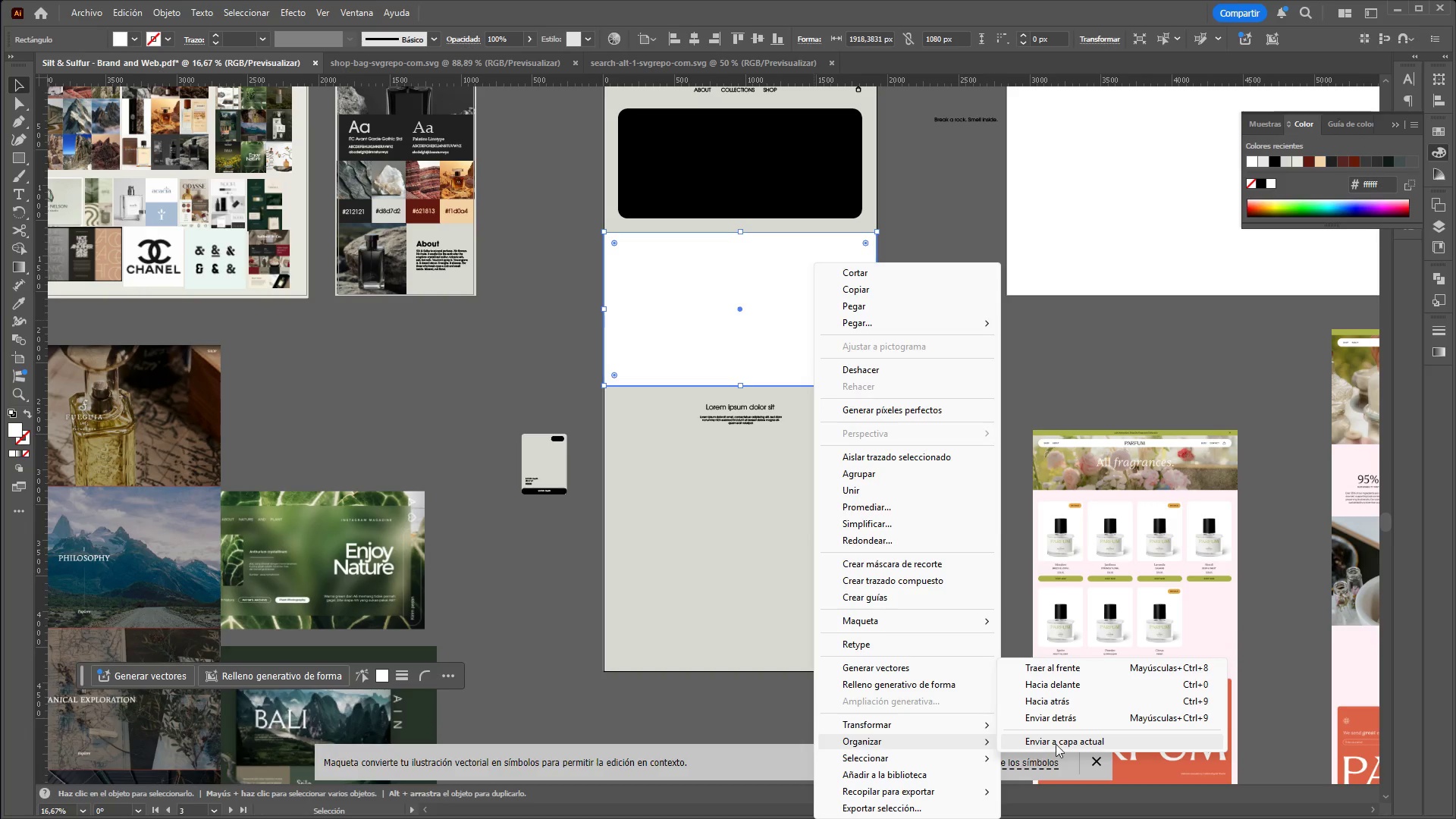 
left_click([1062, 720])
 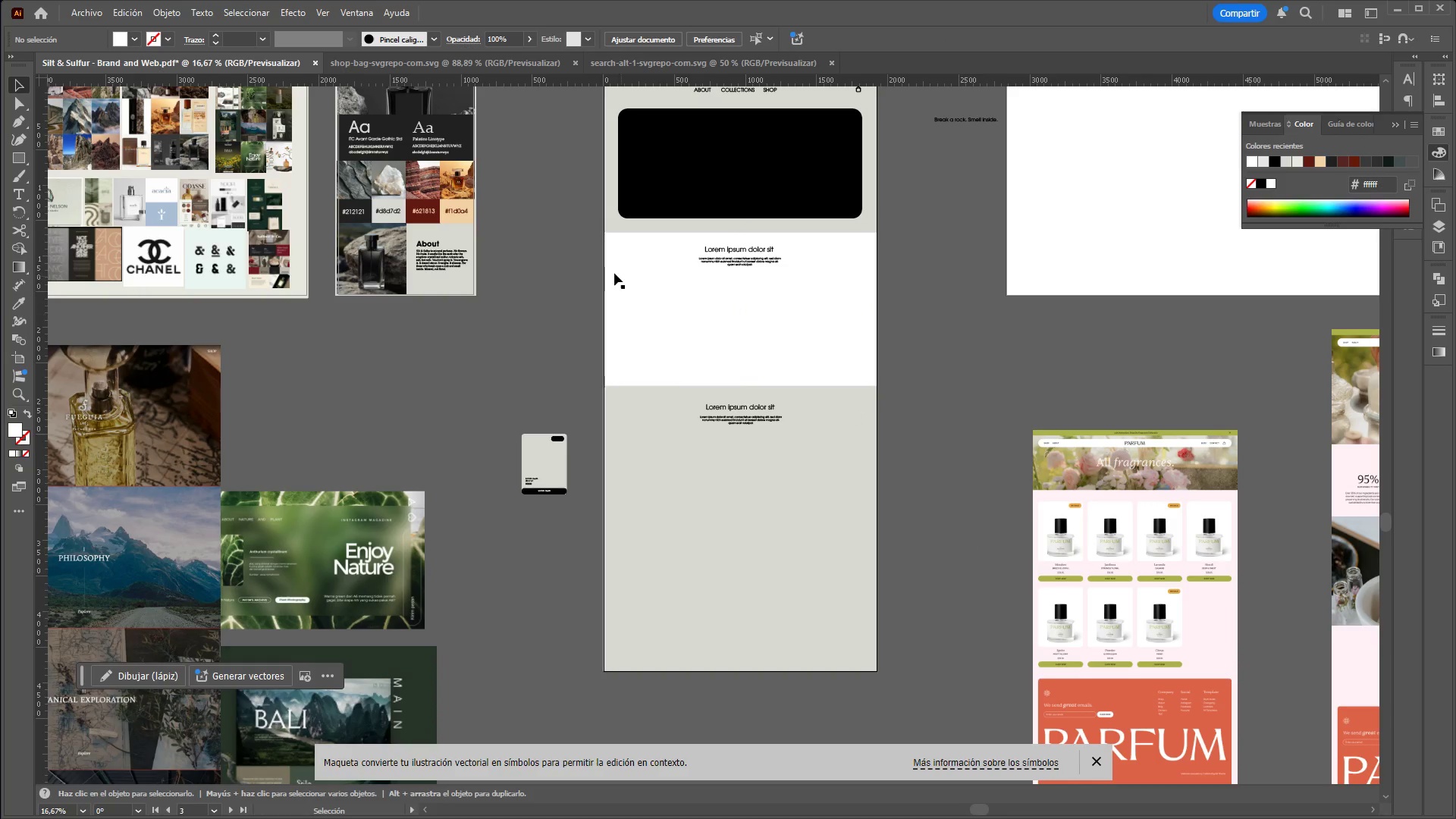 
left_click_drag(start_coordinate=[585, 238], to_coordinate=[809, 579])
 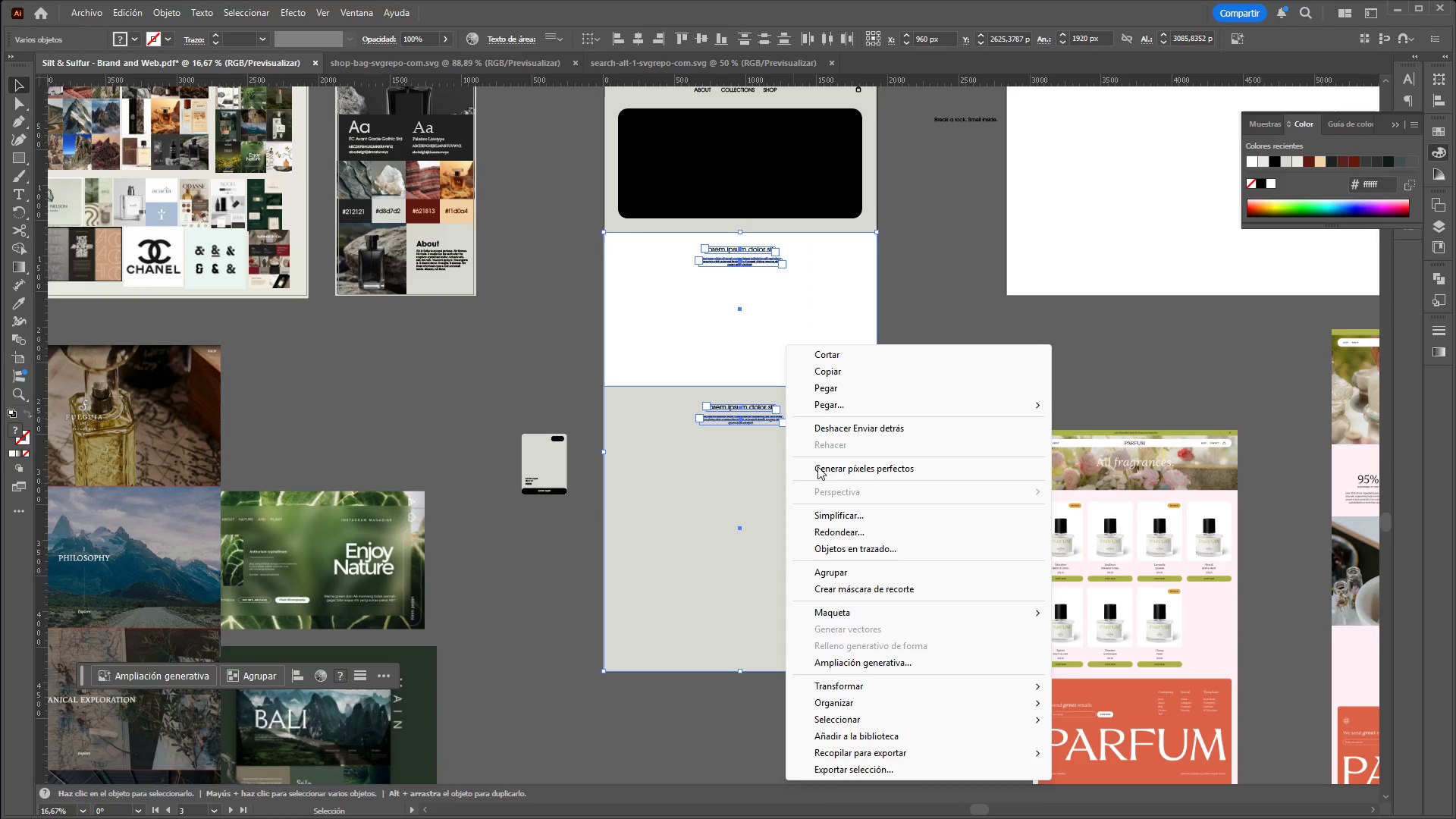 
left_click([830, 575])
 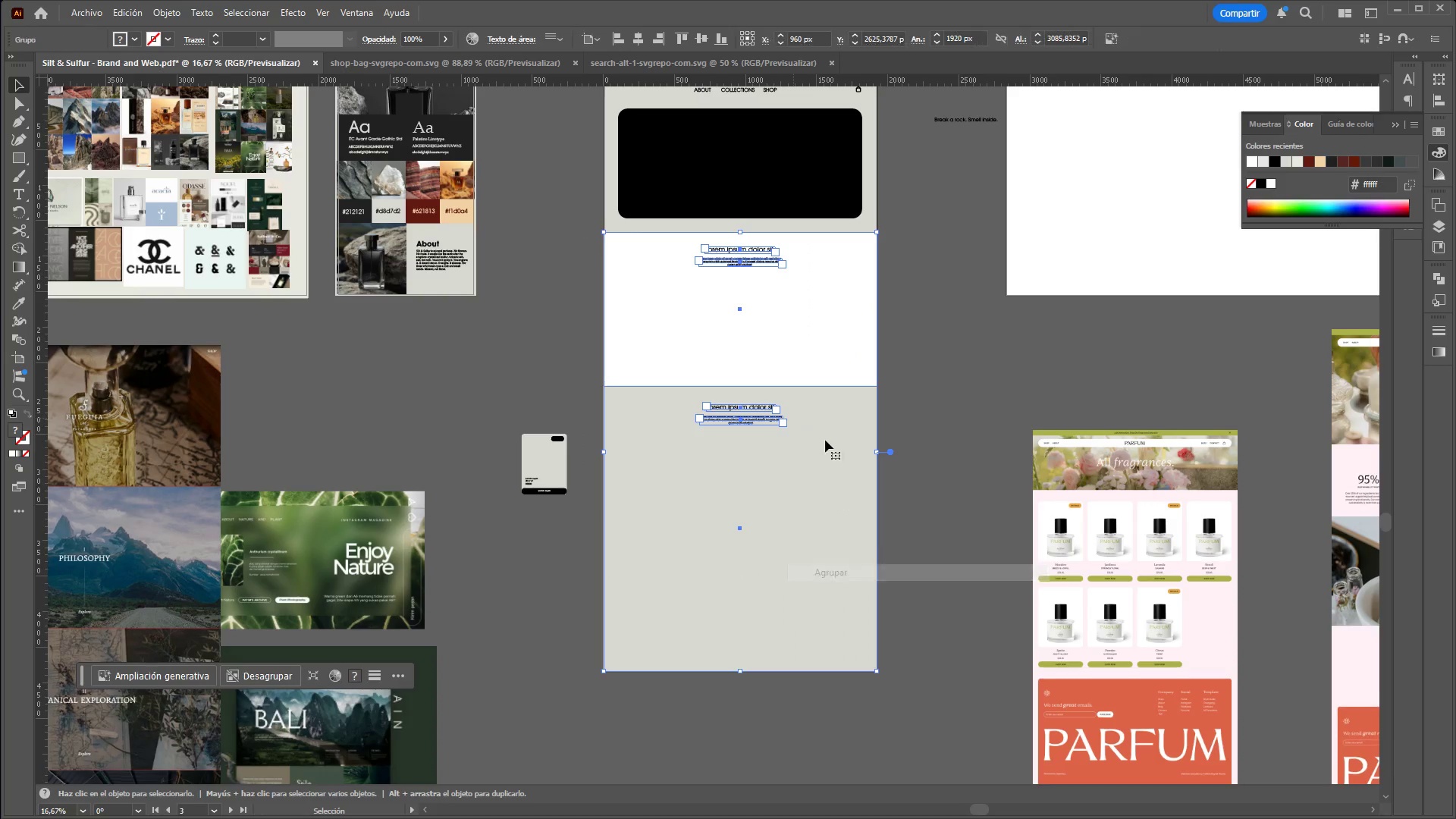 
hold_key(key=ControlLeft, duration=0.61)
 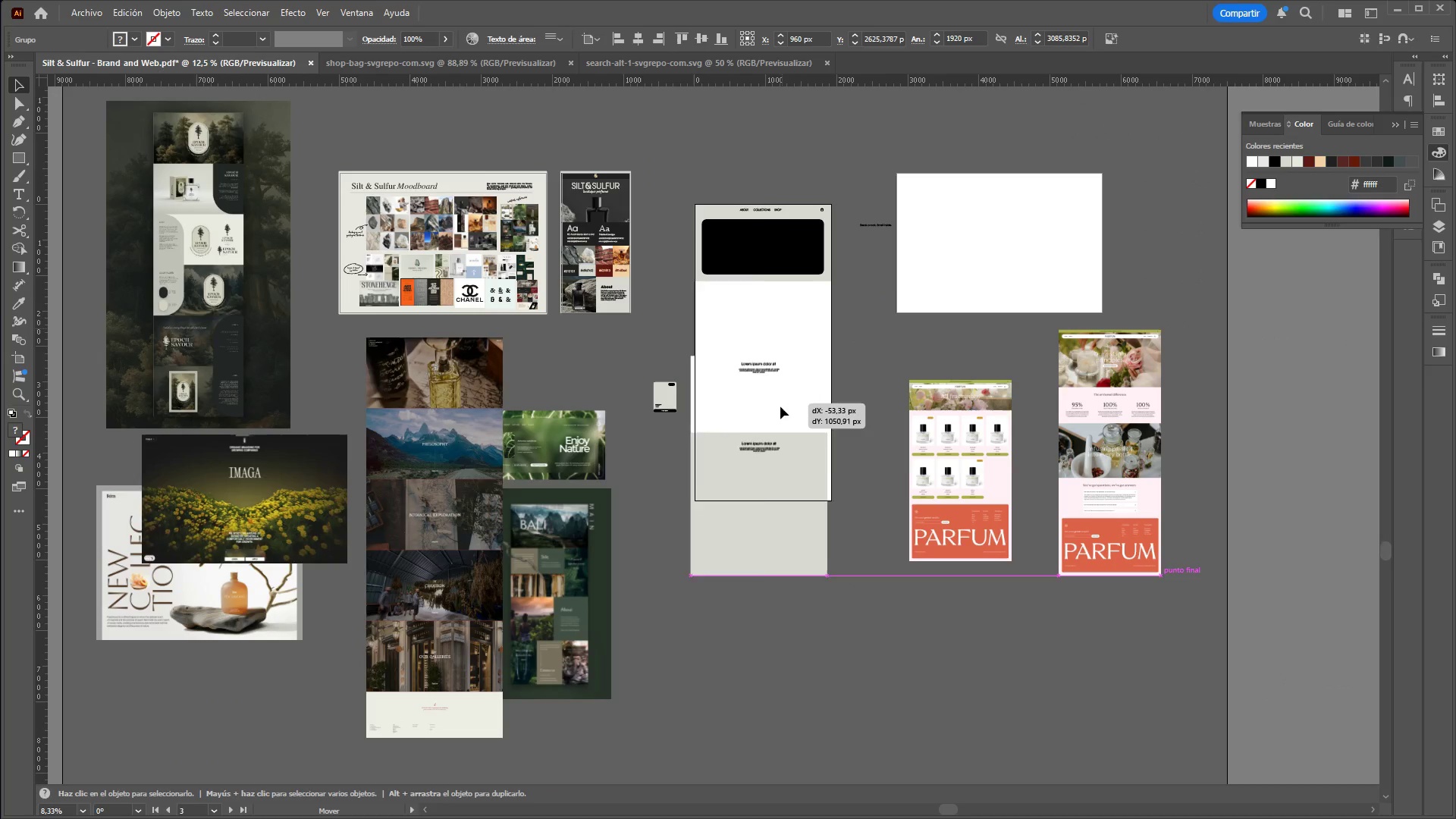 
hold_key(key=AltLeft, duration=0.58)
 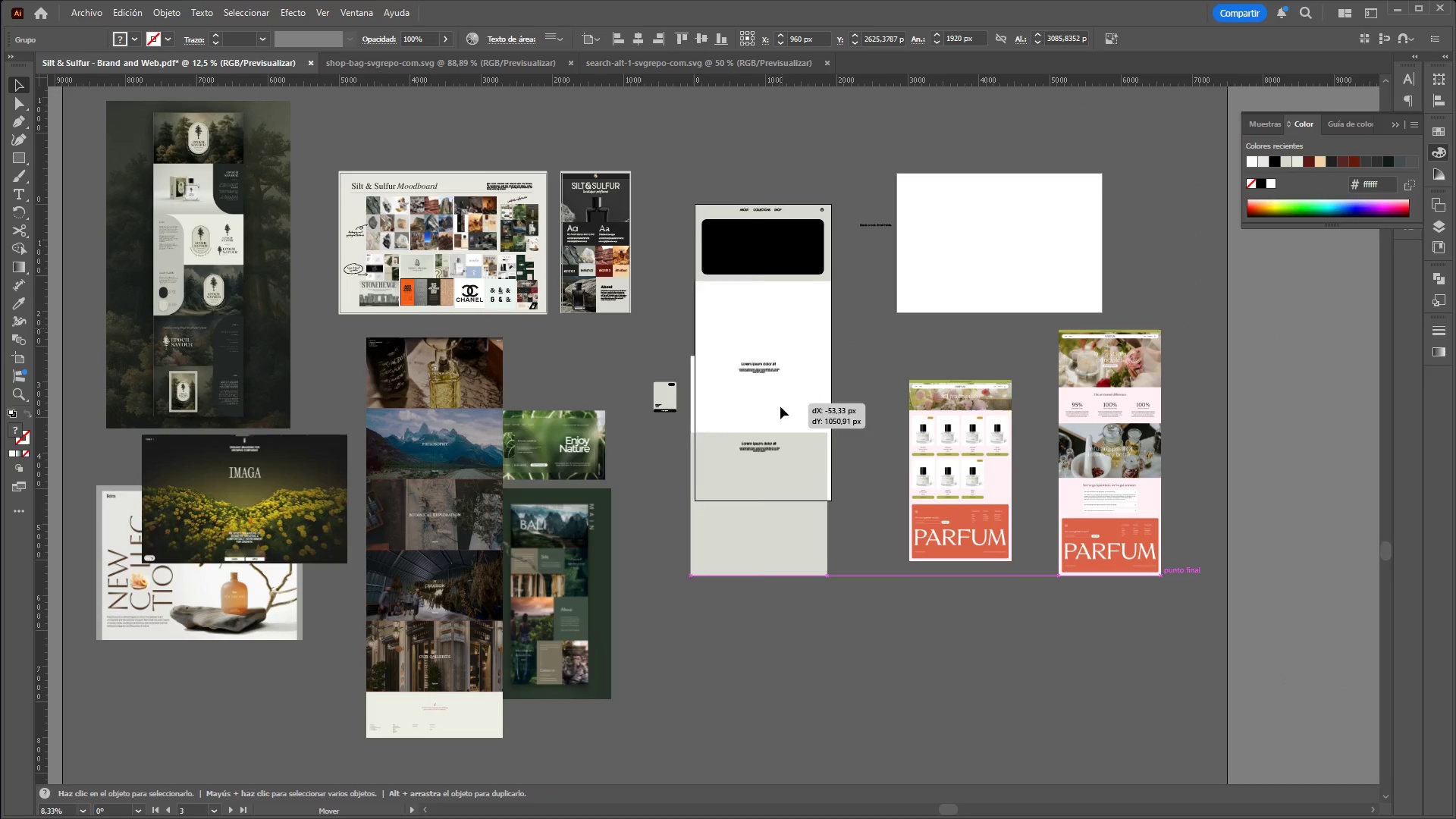 
left_click_drag(start_coordinate=[782, 328], to_coordinate=[783, 407])
 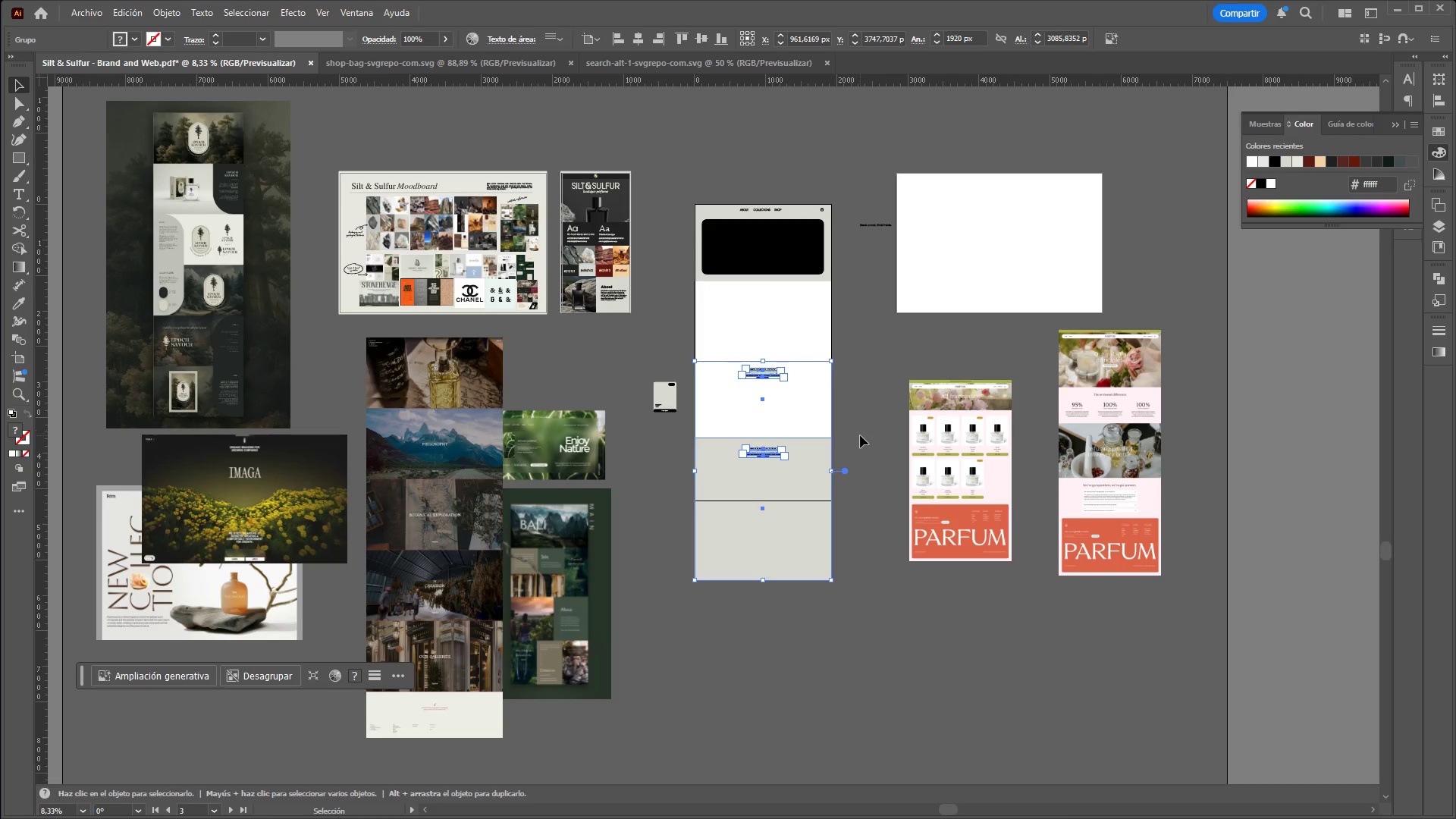 
scroll: coordinate [786, 329], scroll_direction: down, amount: 2.0
 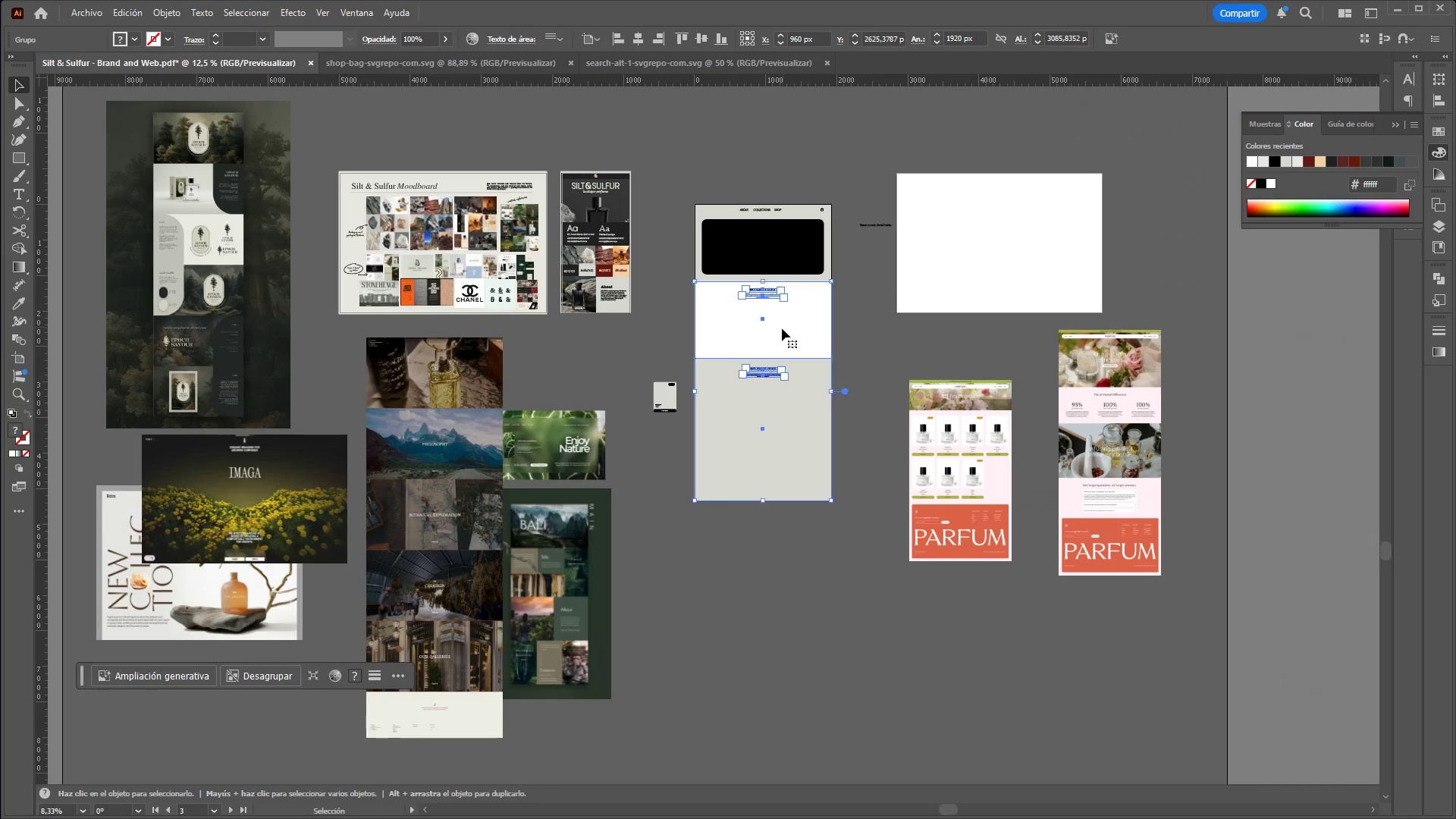 
left_click([860, 435])
 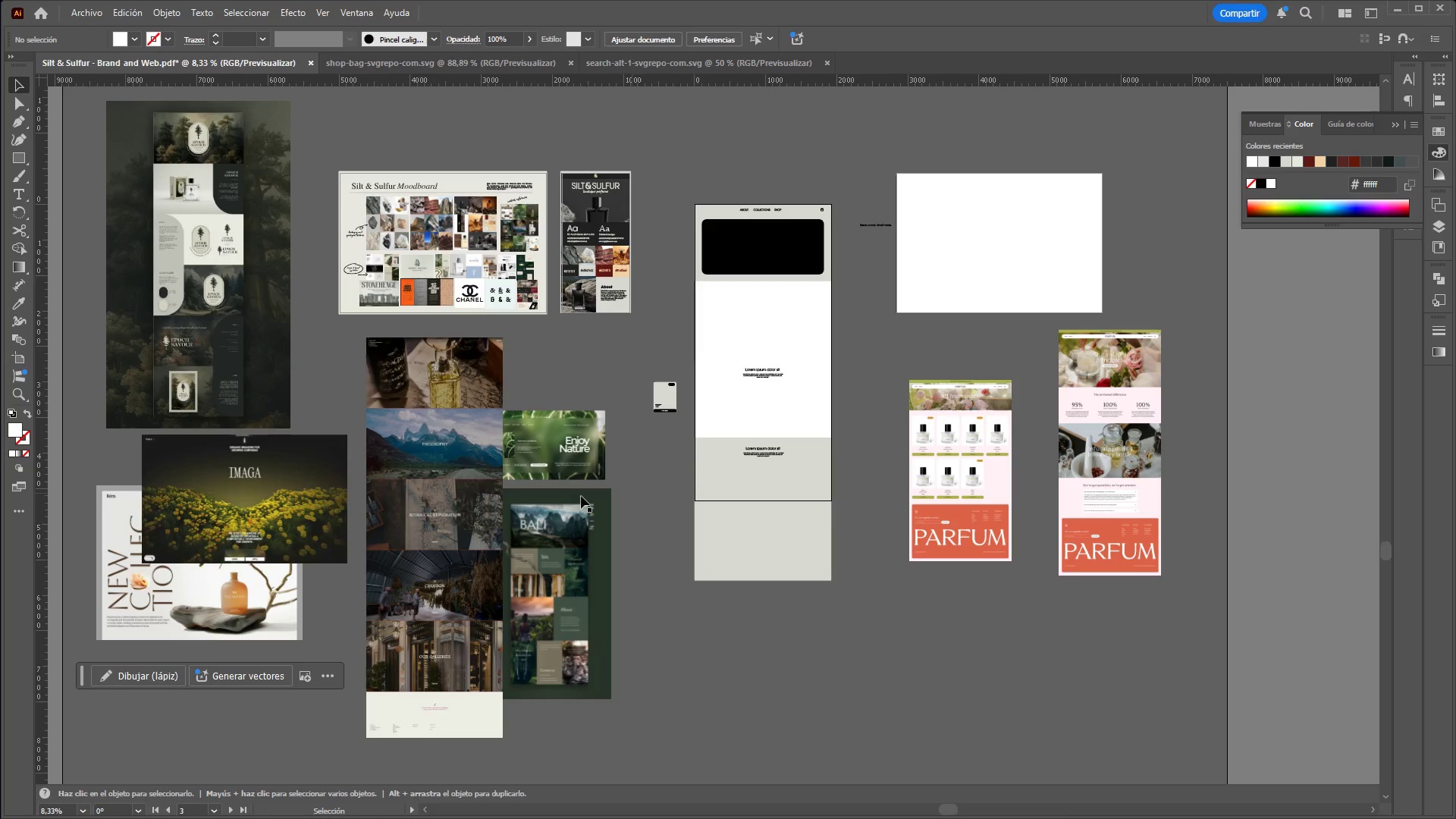 
hold_key(key=ControlLeft, duration=5.88)
 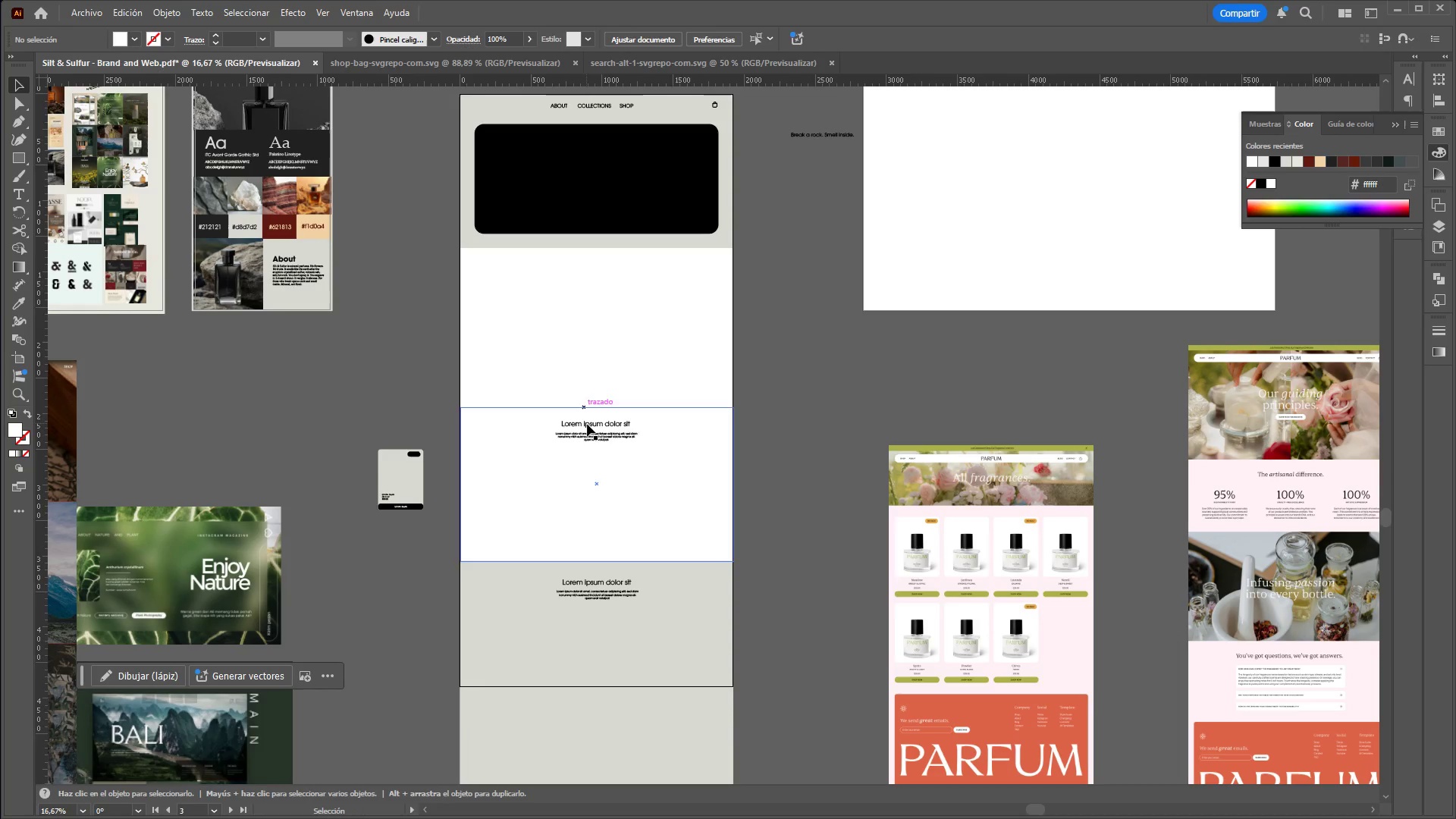 
hold_key(key=AltLeft, duration=1.5)
 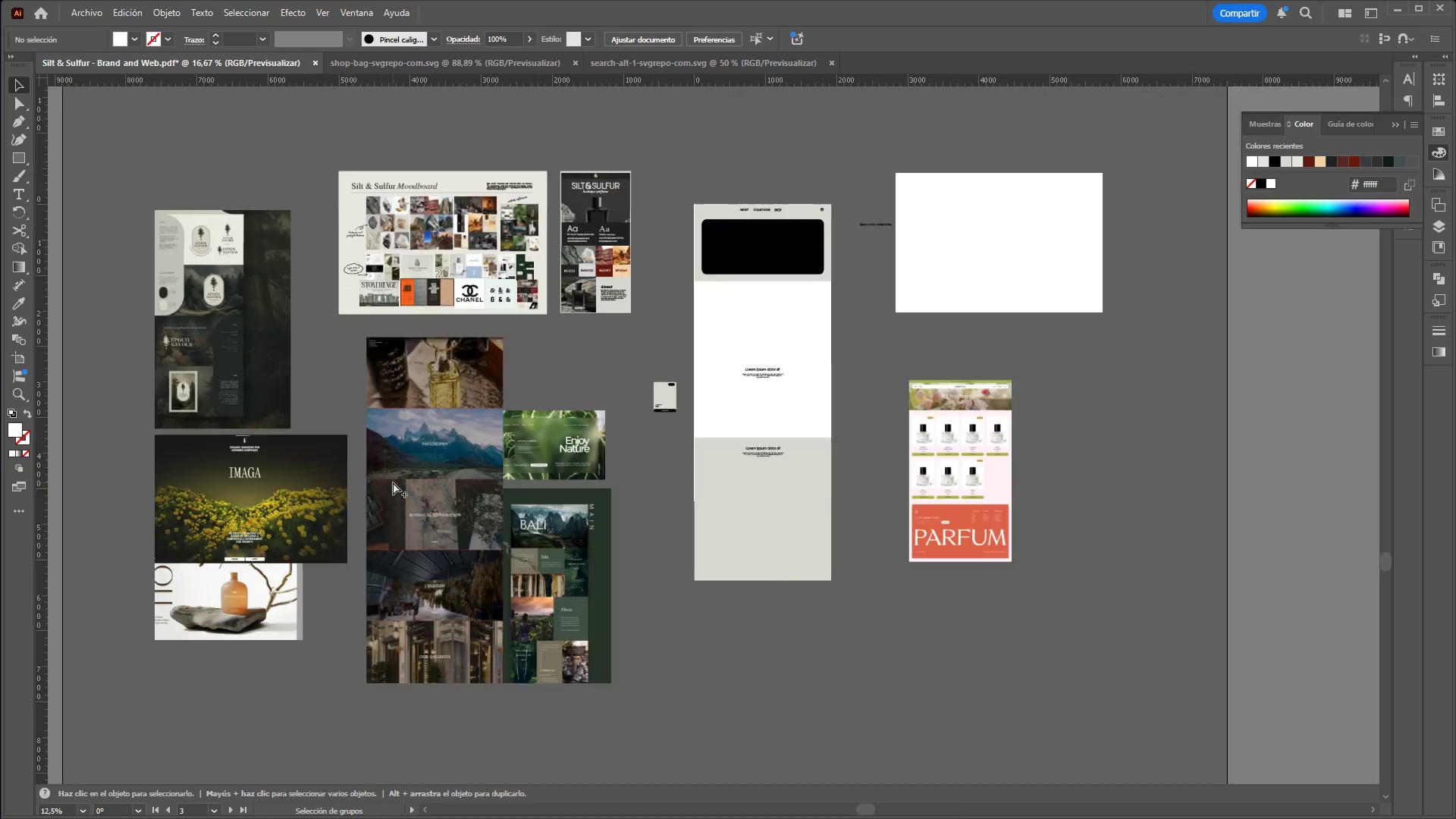 
hold_key(key=AltLeft, duration=1.51)
 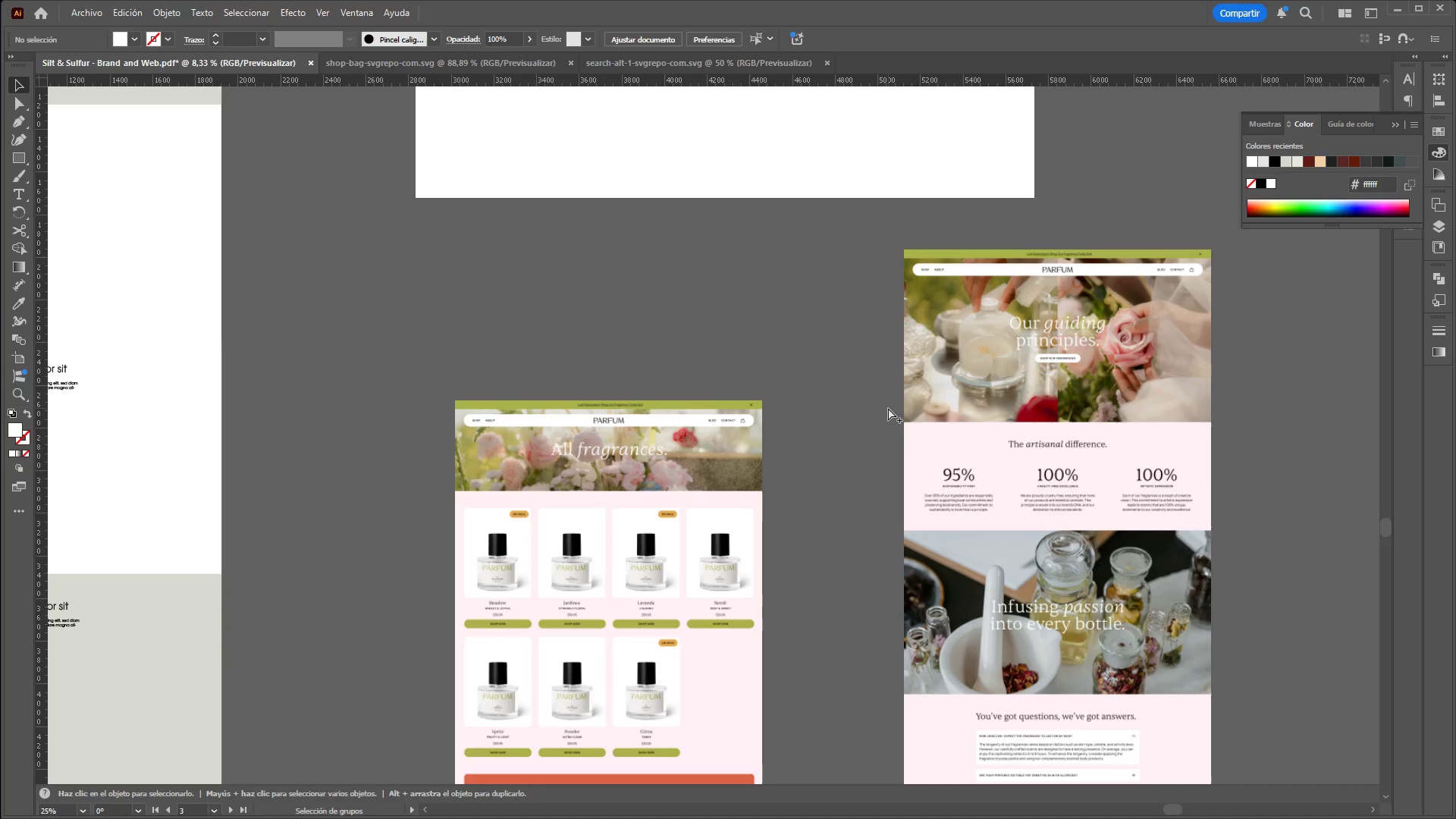 
scroll: coordinate [393, 482], scroll_direction: up, amount: 2.0
 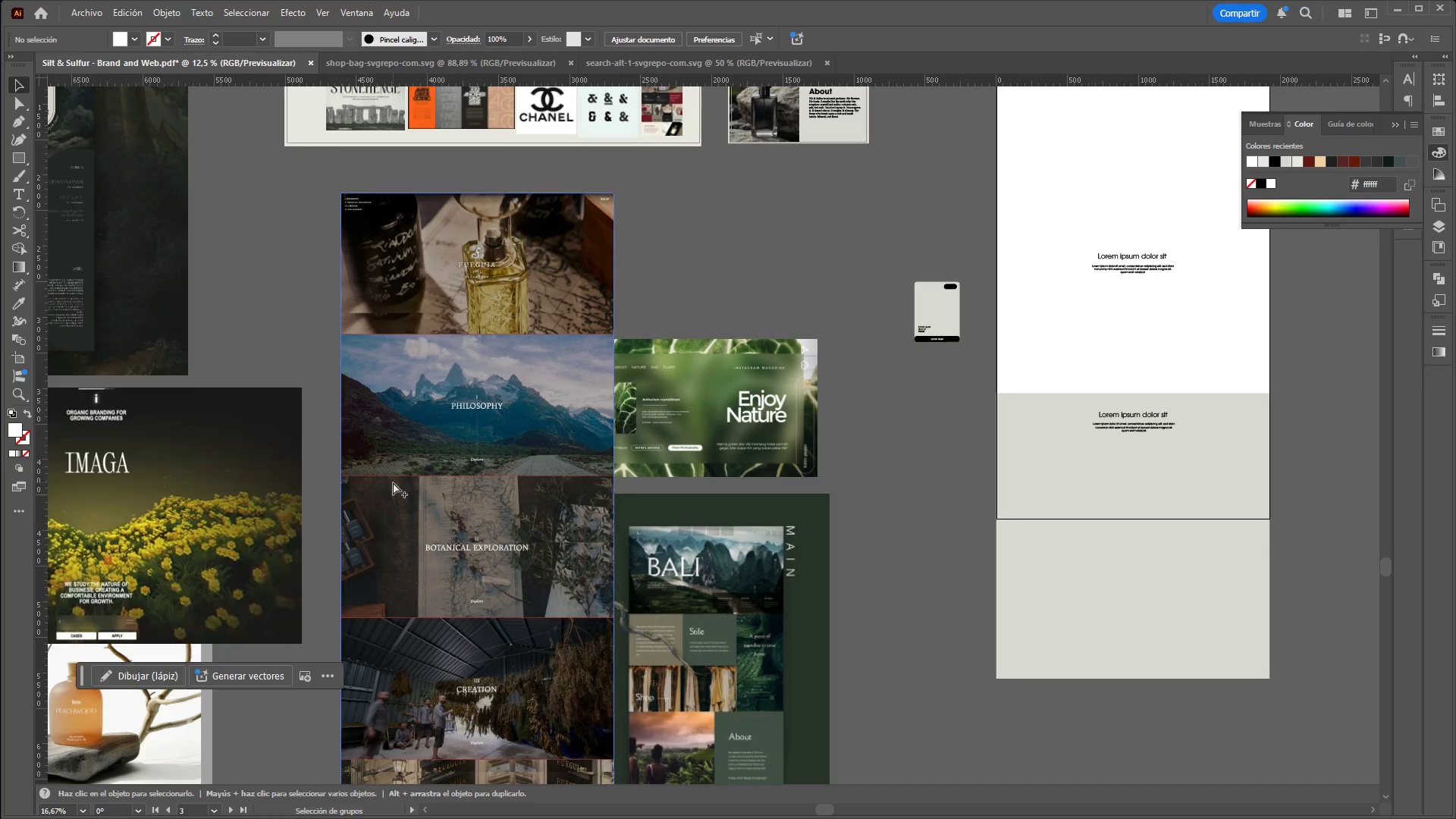 
scroll: coordinate [393, 482], scroll_direction: down, amount: 3.0
 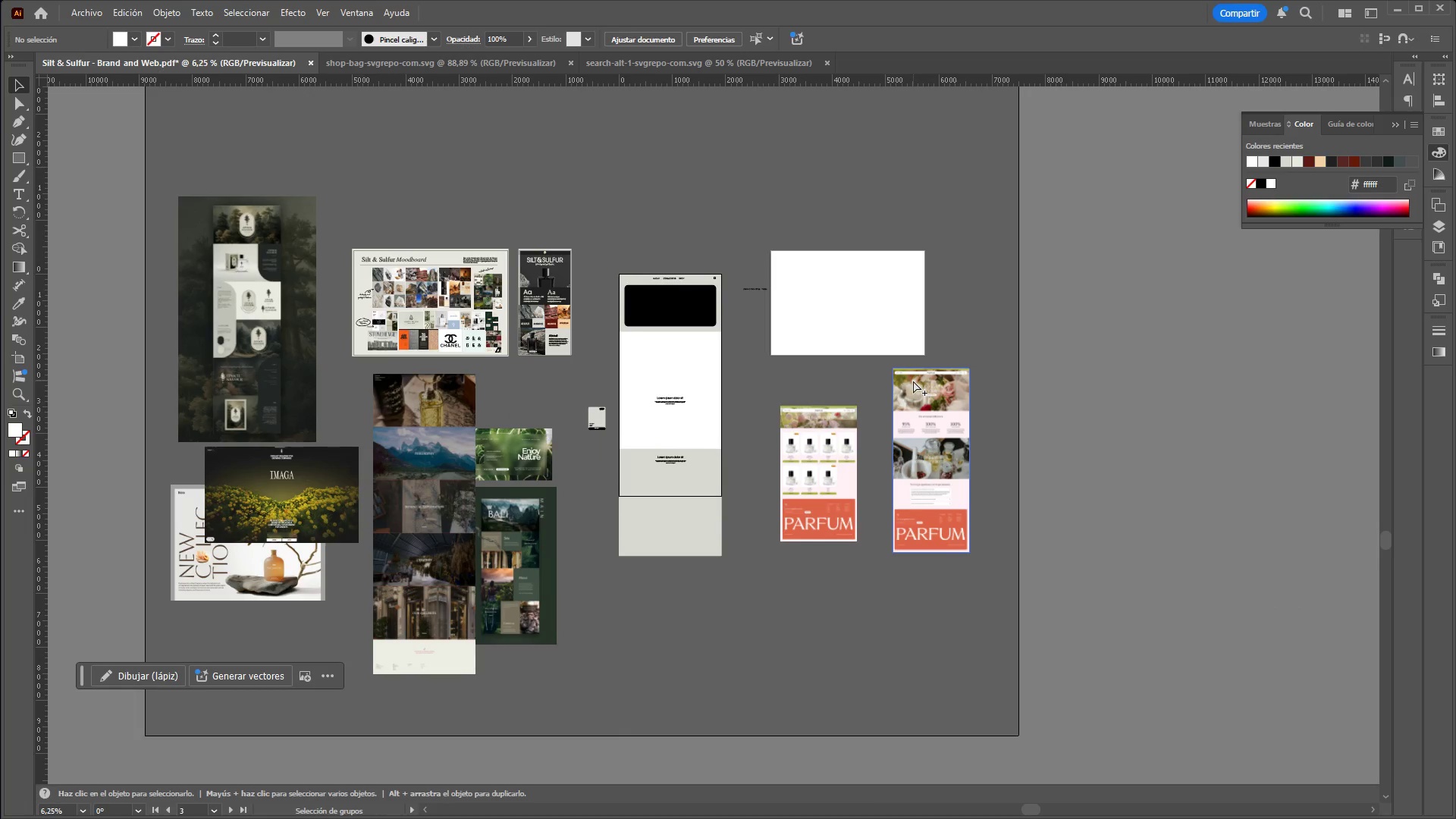 
hold_key(key=AltLeft, duration=1.52)
scroll: coordinate [888, 408], scroll_direction: up, amount: 4.0
 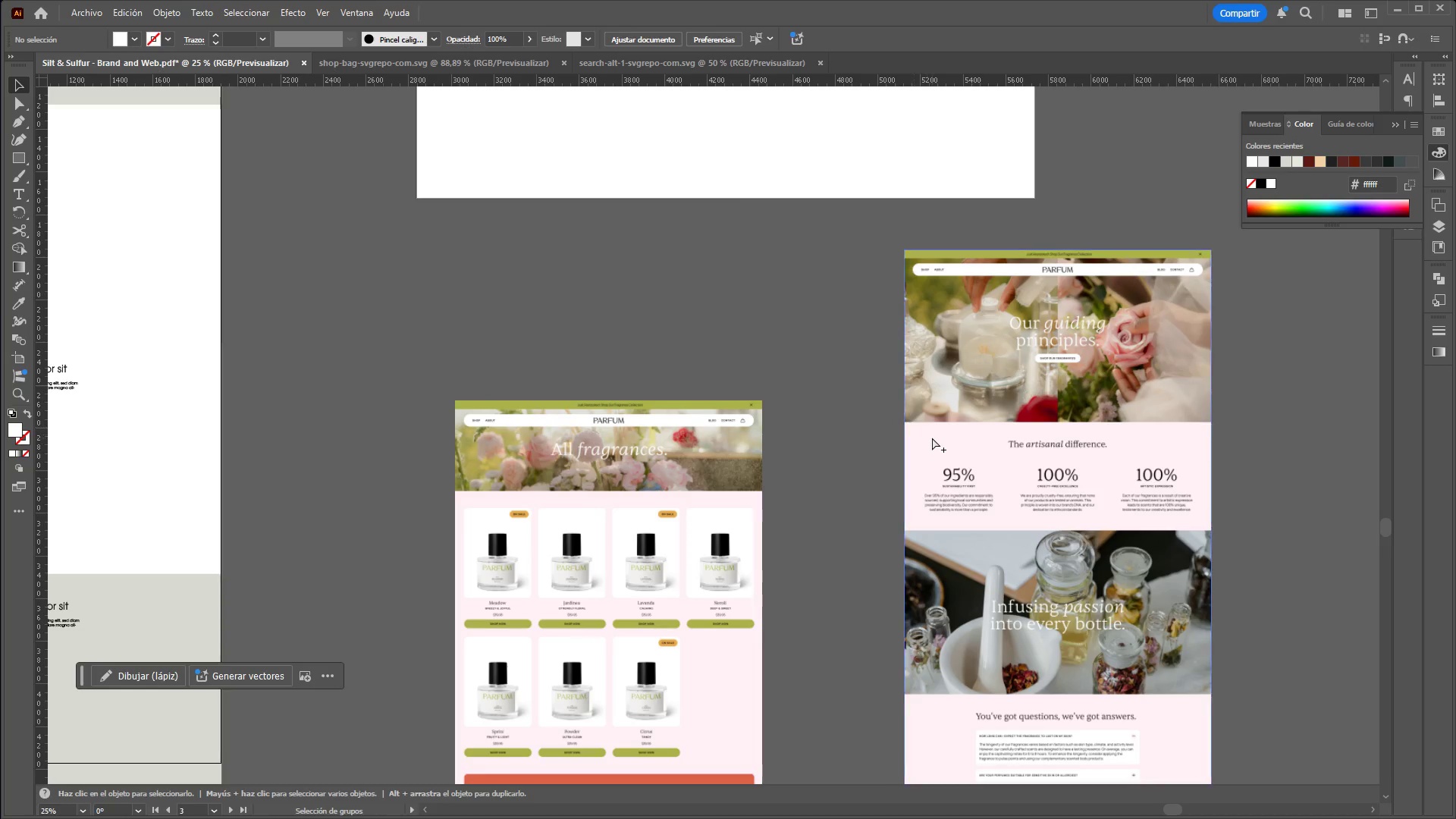 
hold_key(key=AltLeft, duration=1.27)
scroll: coordinate [1173, 442], scroll_direction: down, amount: 2.0
 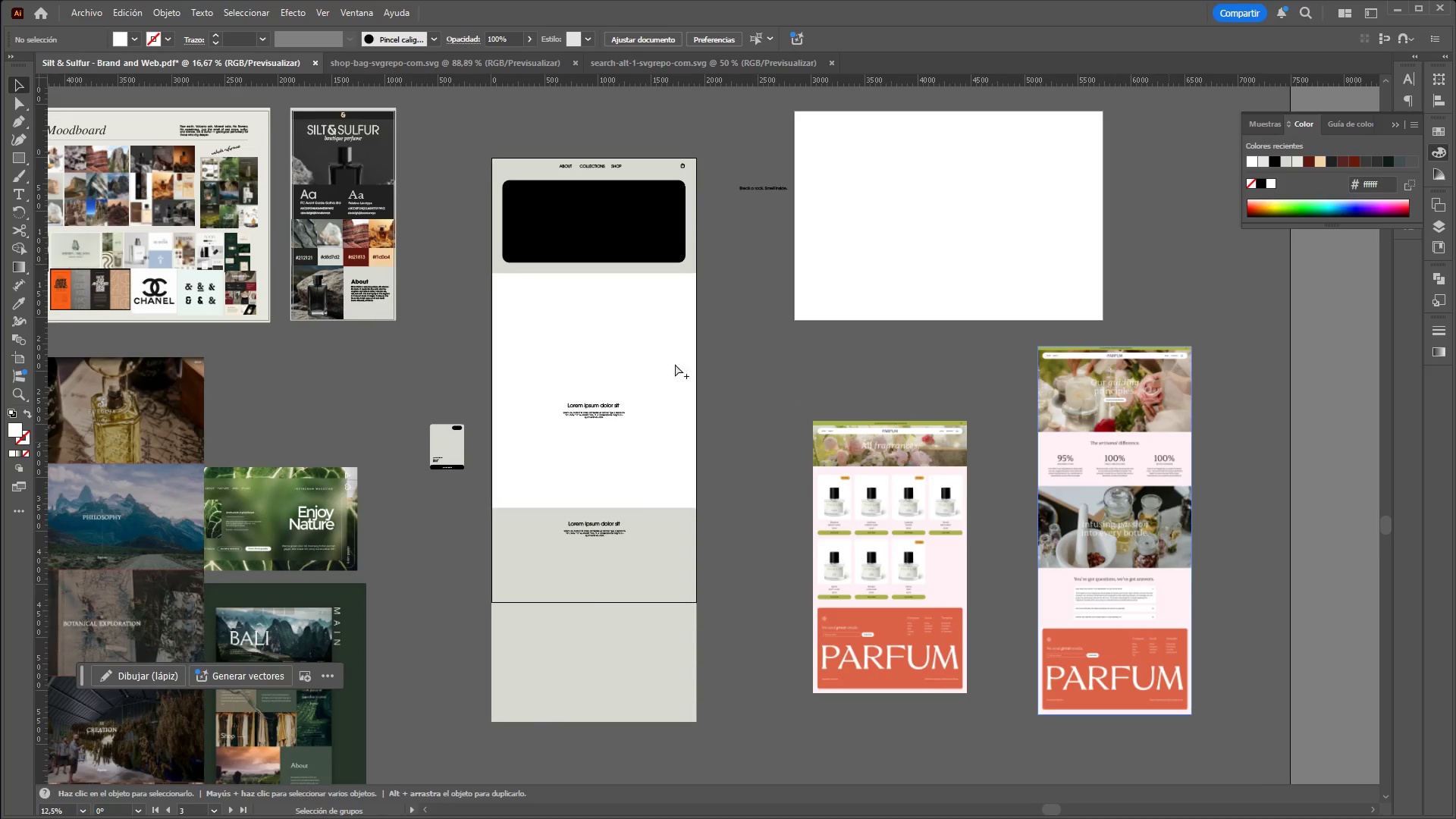 
scroll: coordinate [586, 349], scroll_direction: up, amount: 1.0
 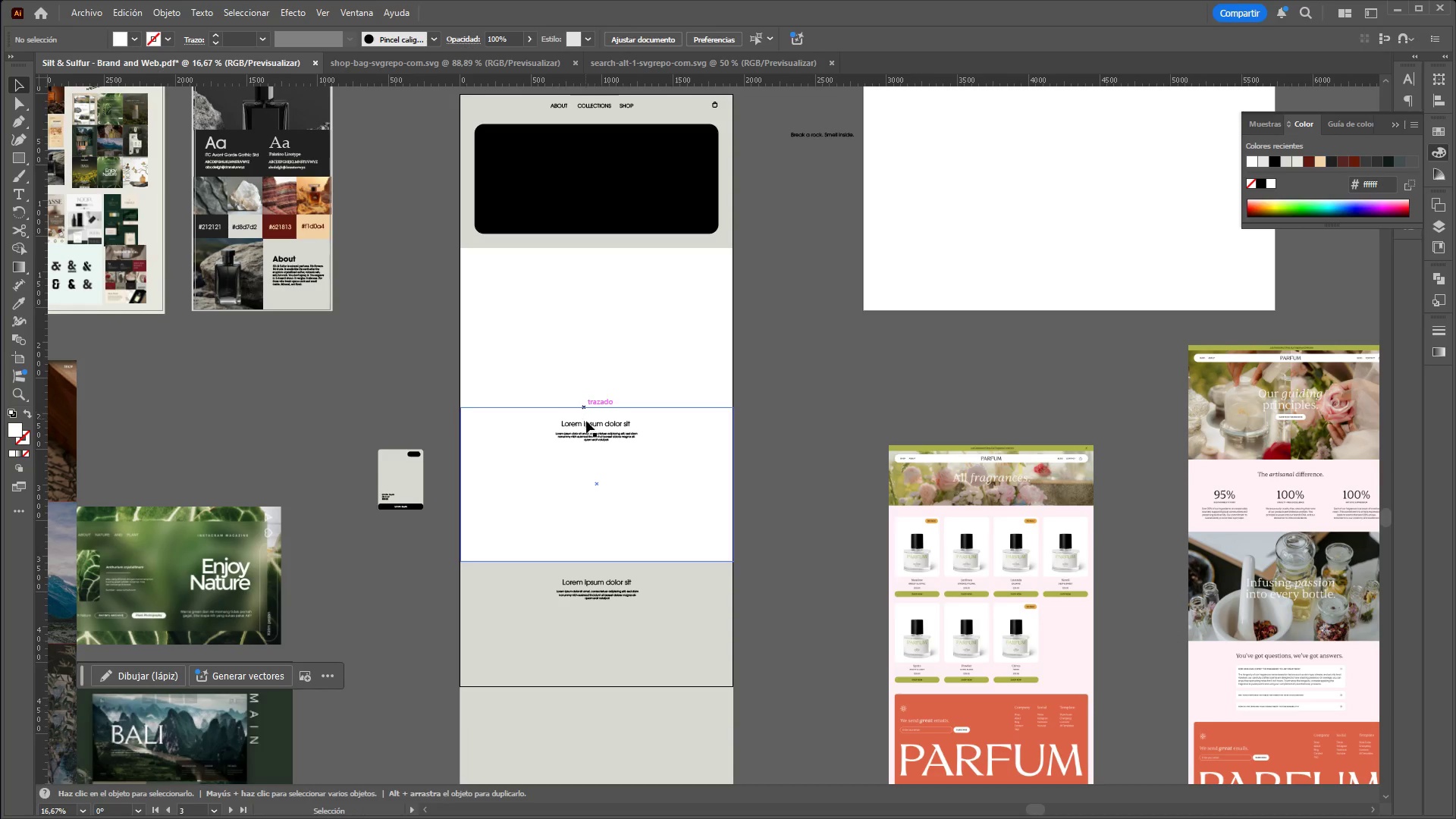 
left_click([587, 425])
 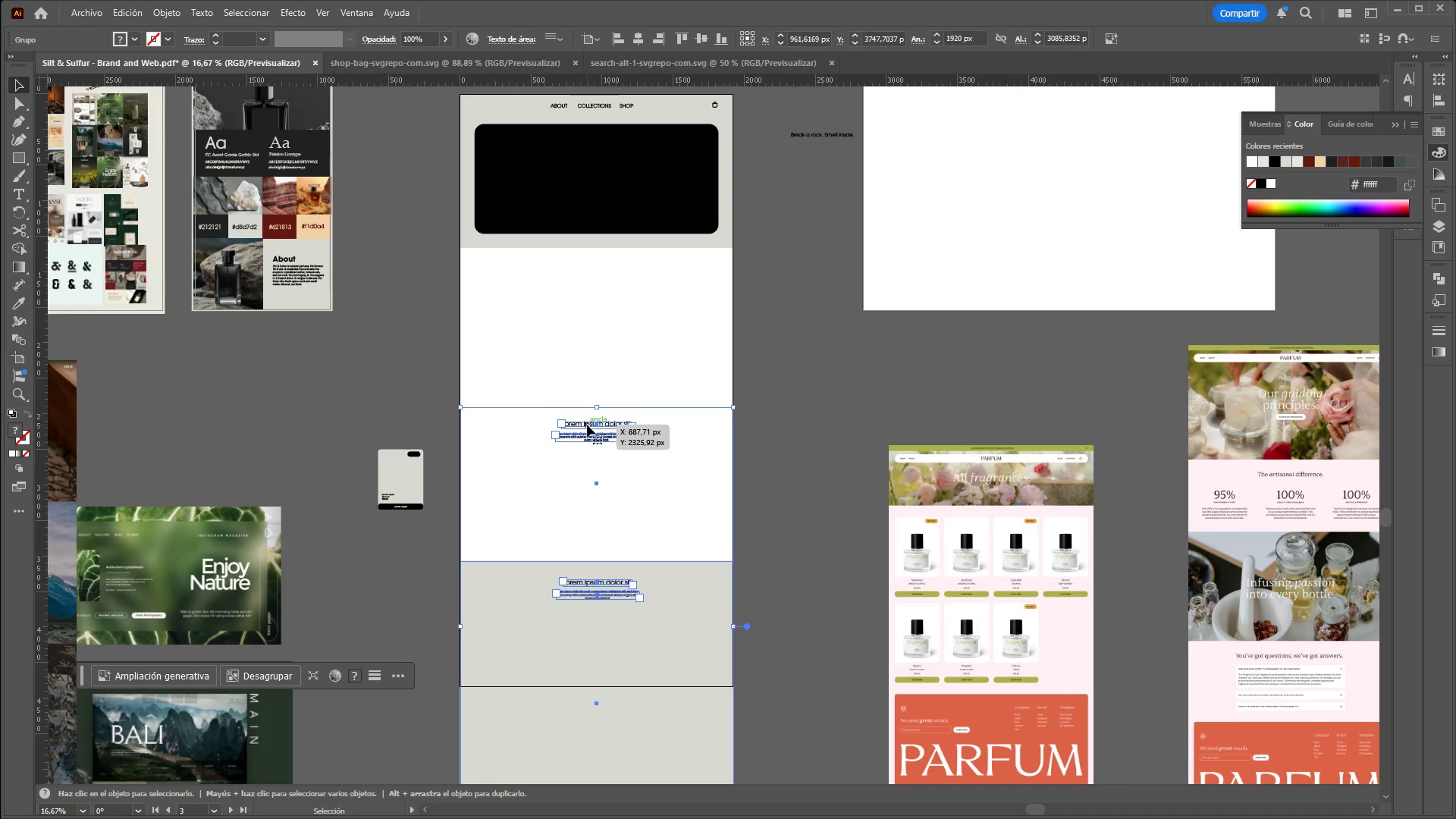 
right_click([587, 425])
 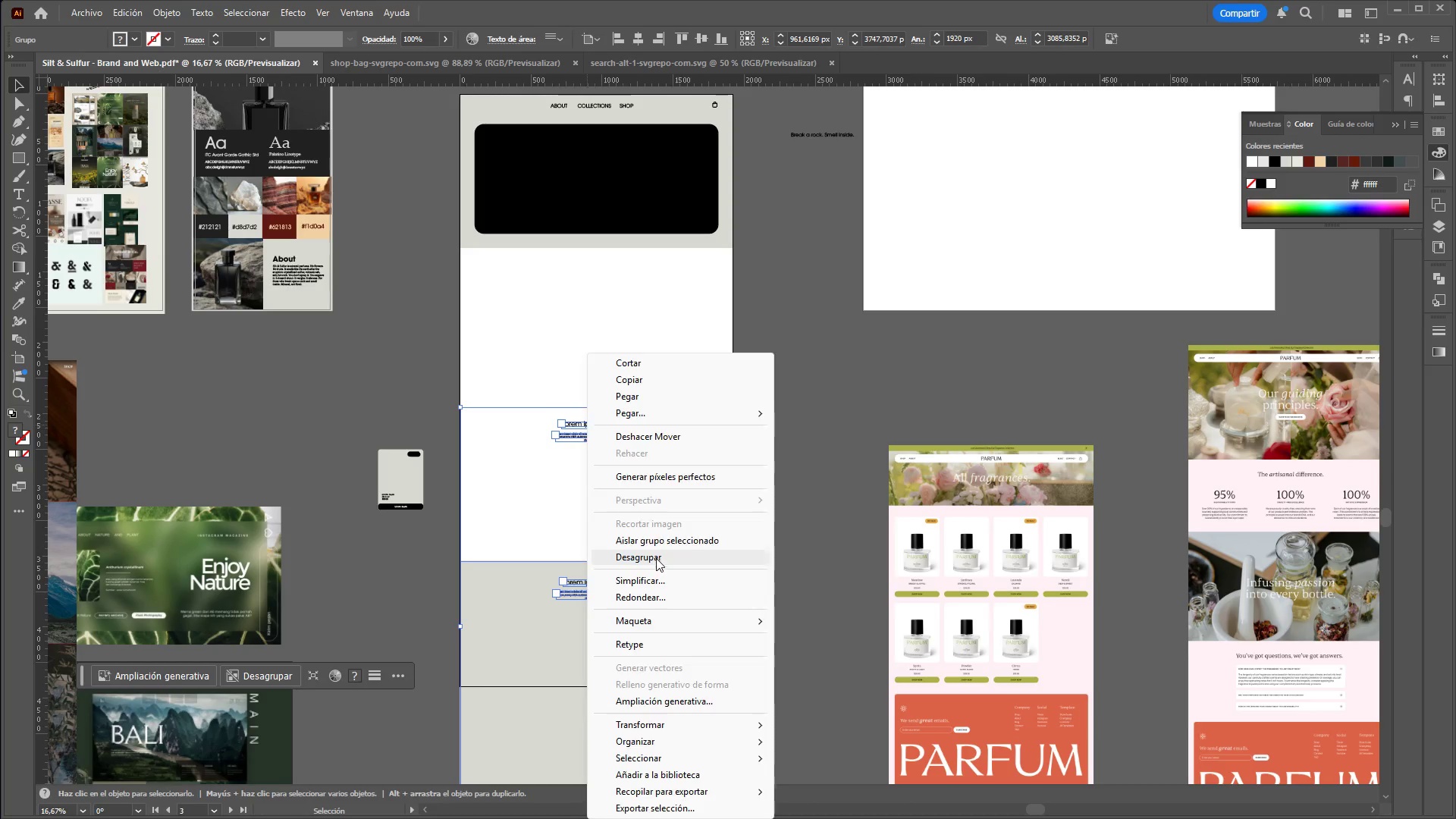 
double_click([790, 475])
 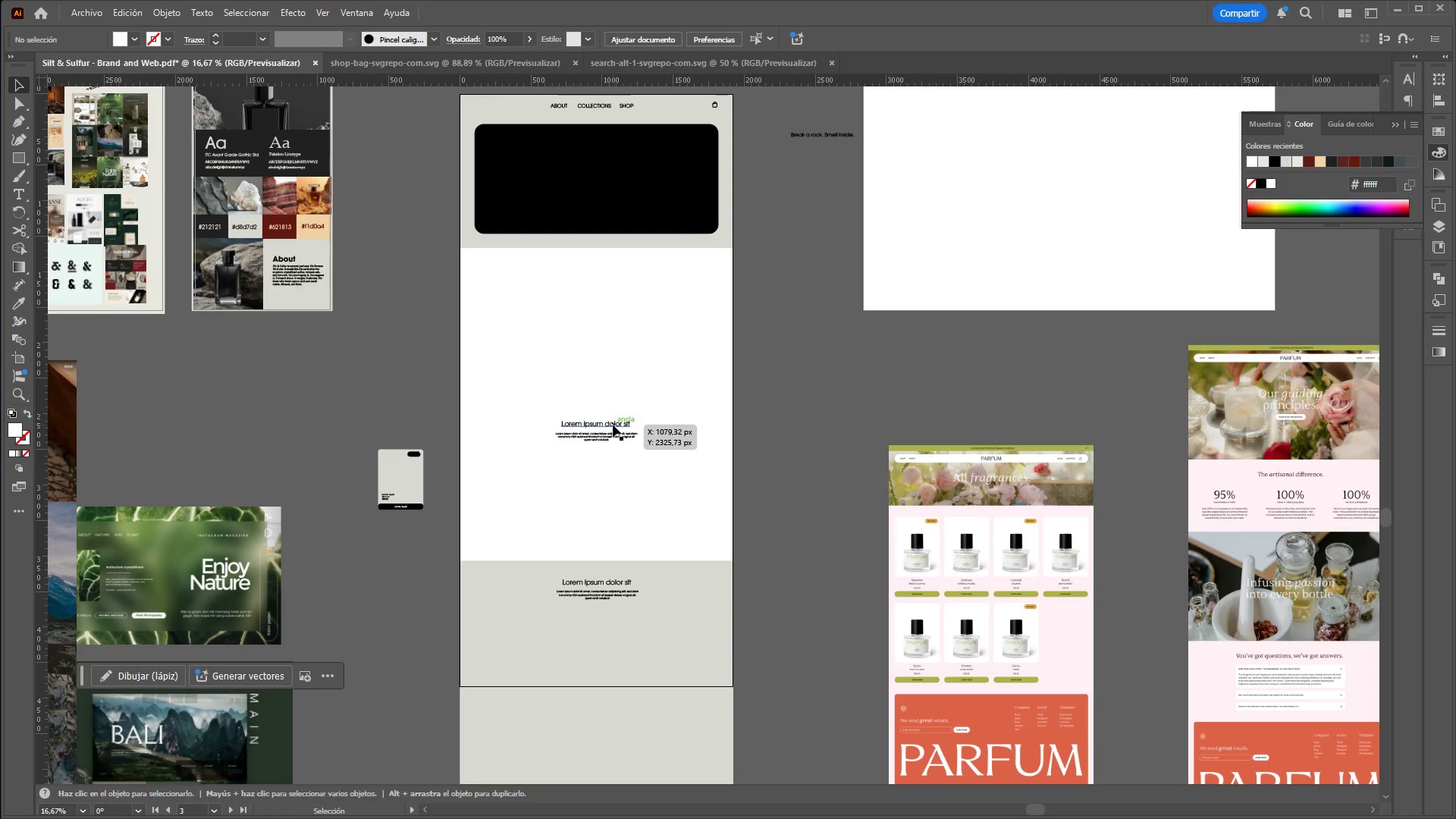 
left_click([613, 425])
 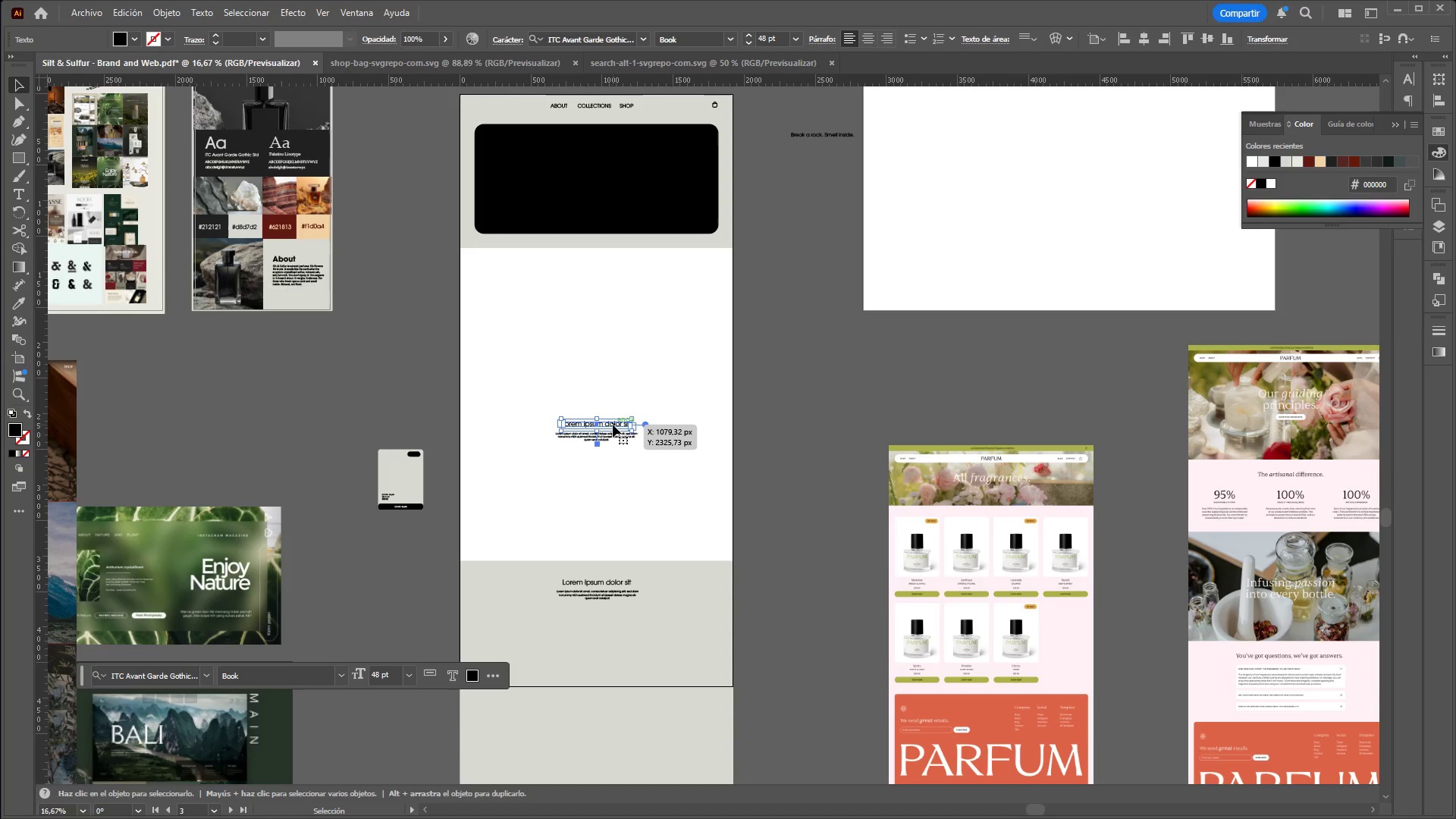 
key(Control+C)
 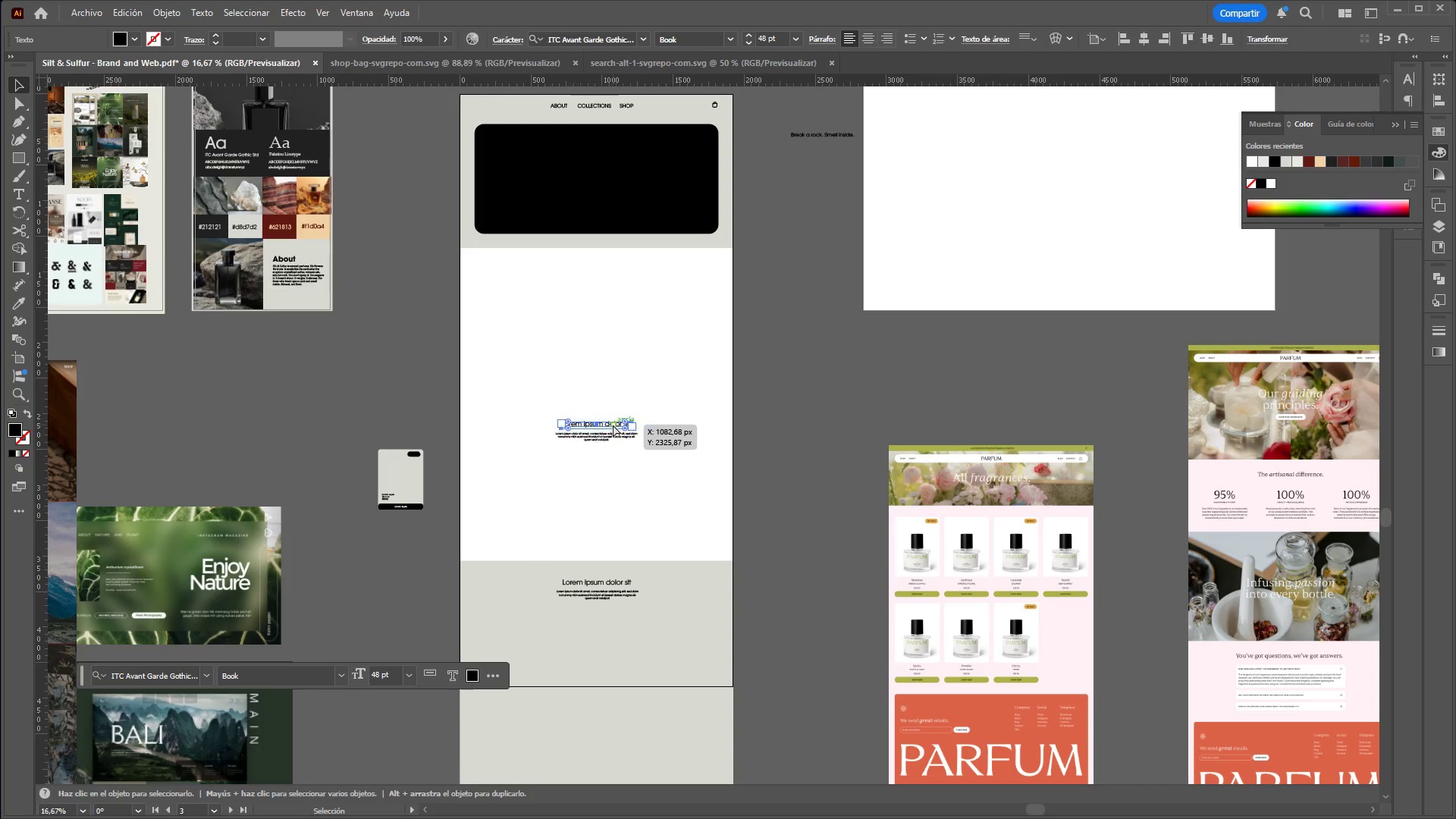 
key(Control+V)
 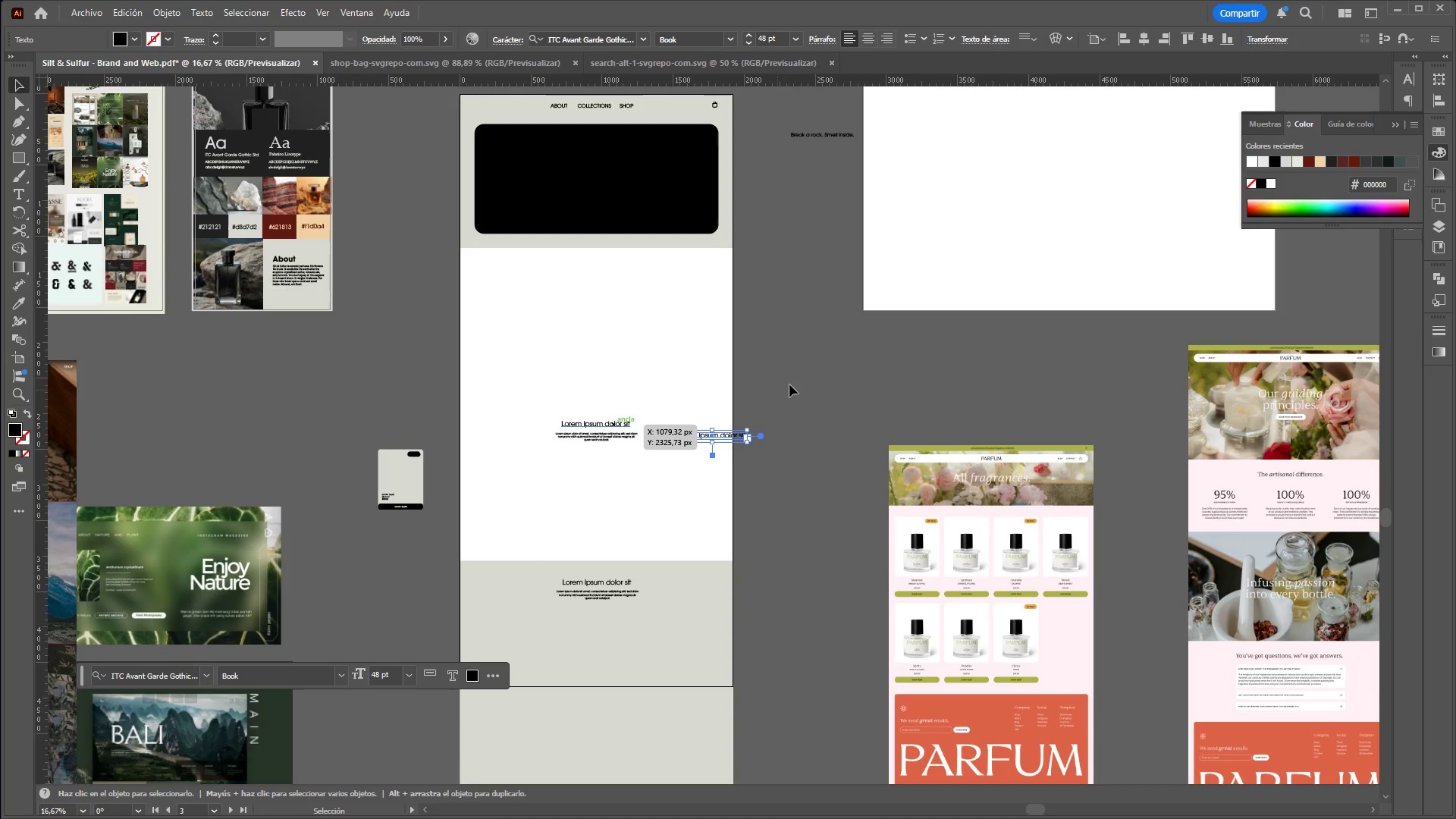 
left_click([843, 379])
 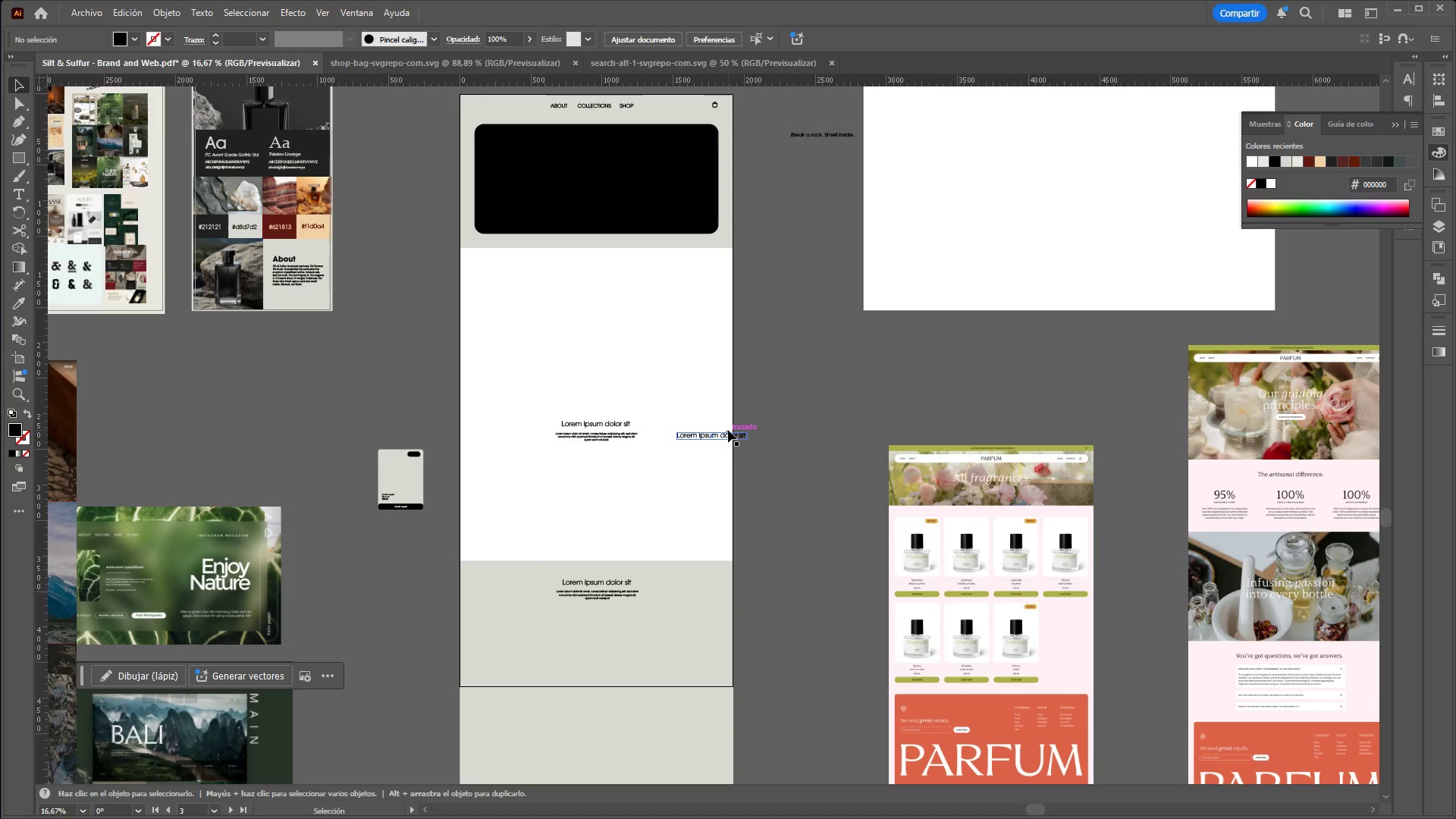 
left_click_drag(start_coordinate=[728, 430], to_coordinate=[601, 273])
 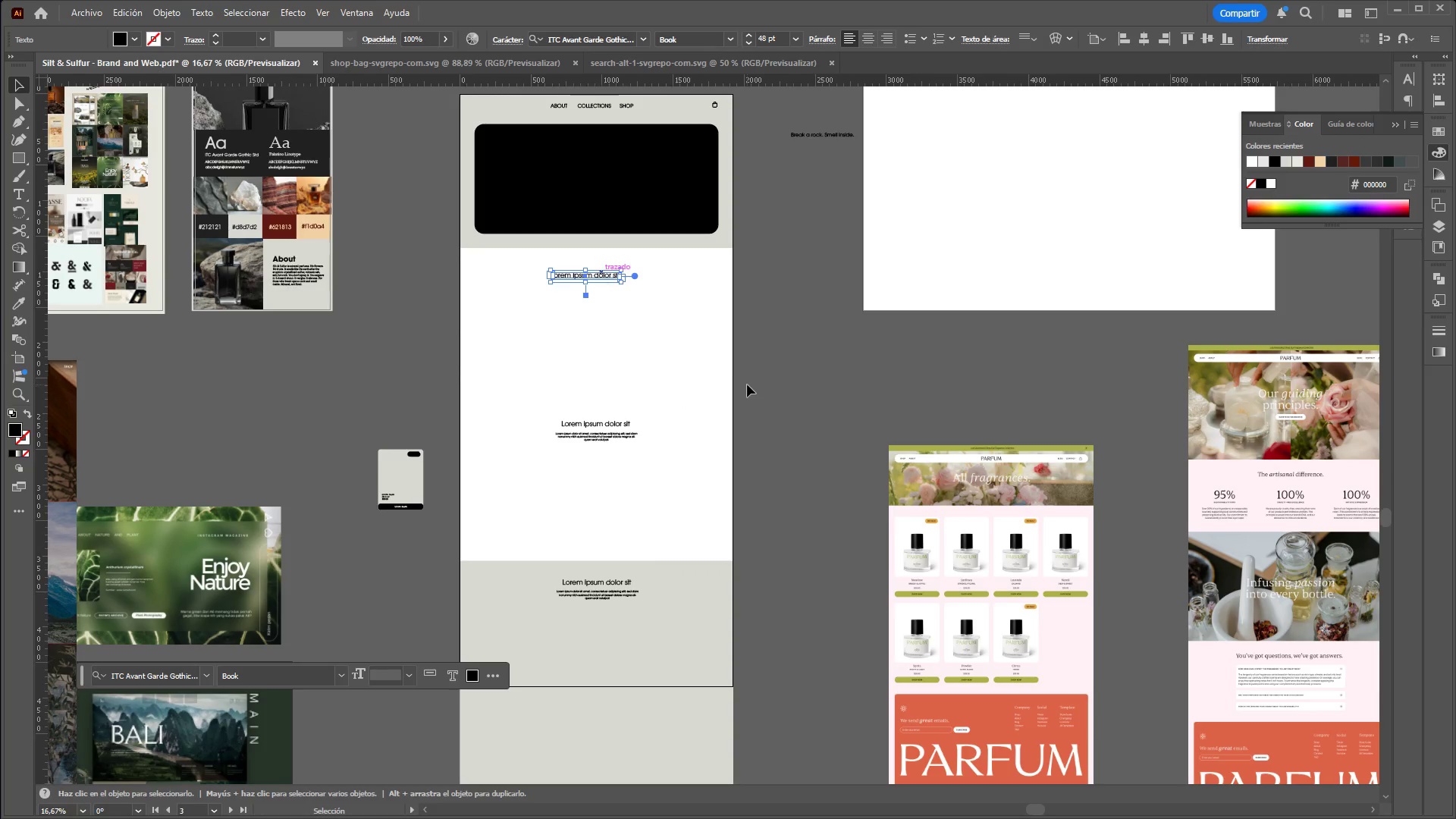 
left_click([749, 384])
 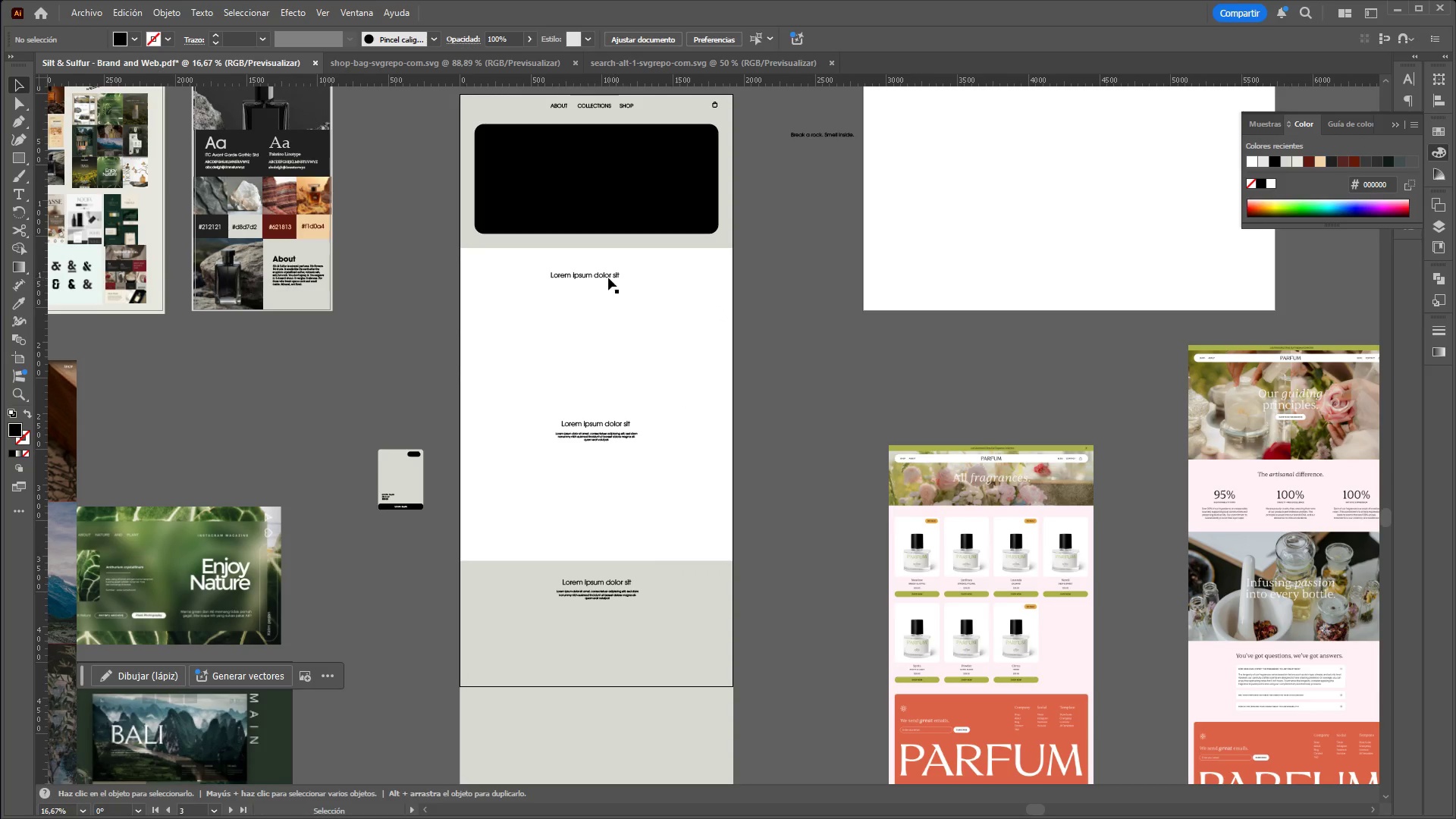 
left_click_drag(start_coordinate=[602, 273], to_coordinate=[607, 277])
 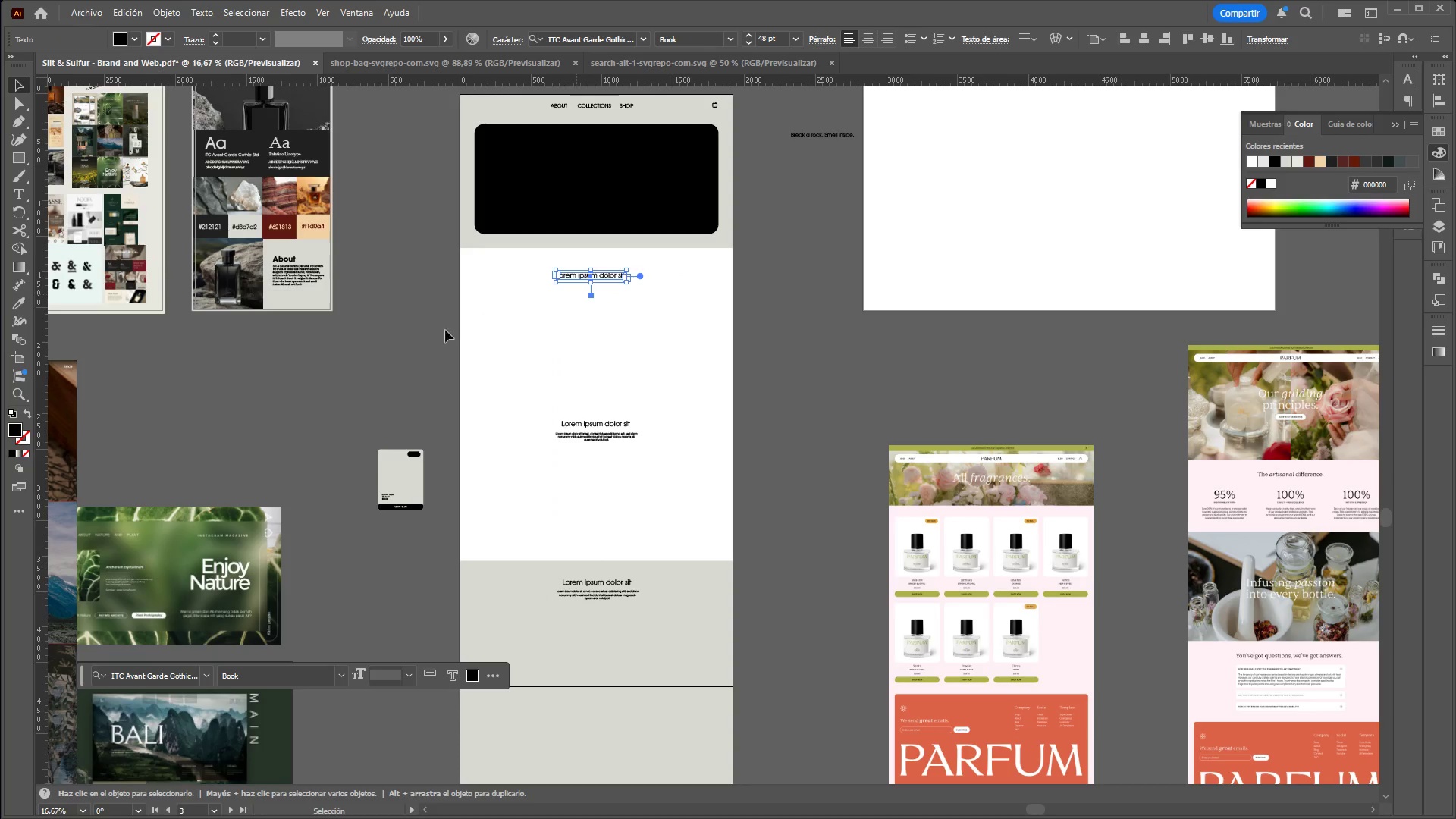 
left_click([427, 334])
 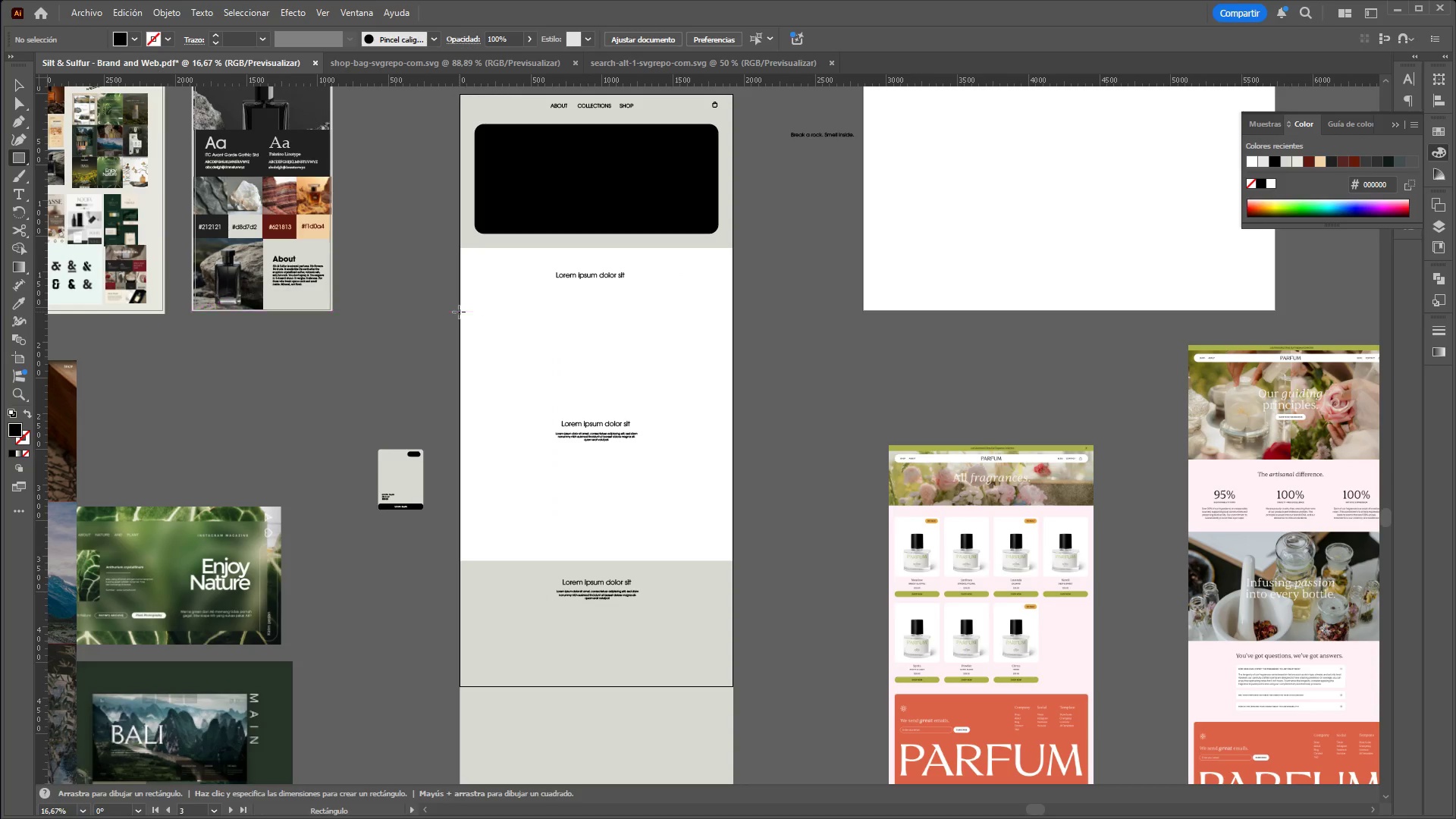 
left_click_drag(start_coordinate=[459, 312], to_coordinate=[733, 391])
 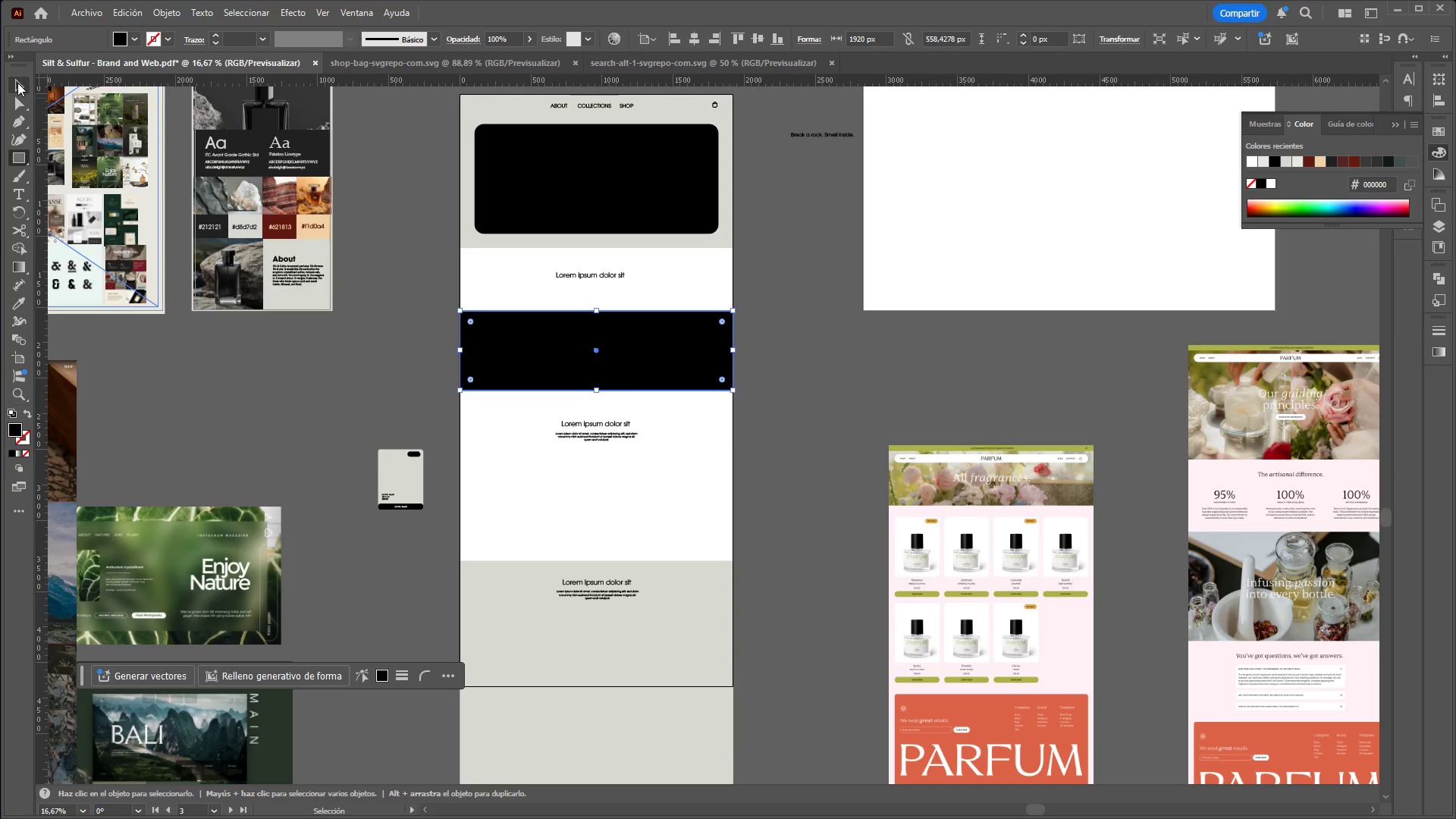 
left_click([17, 84])
 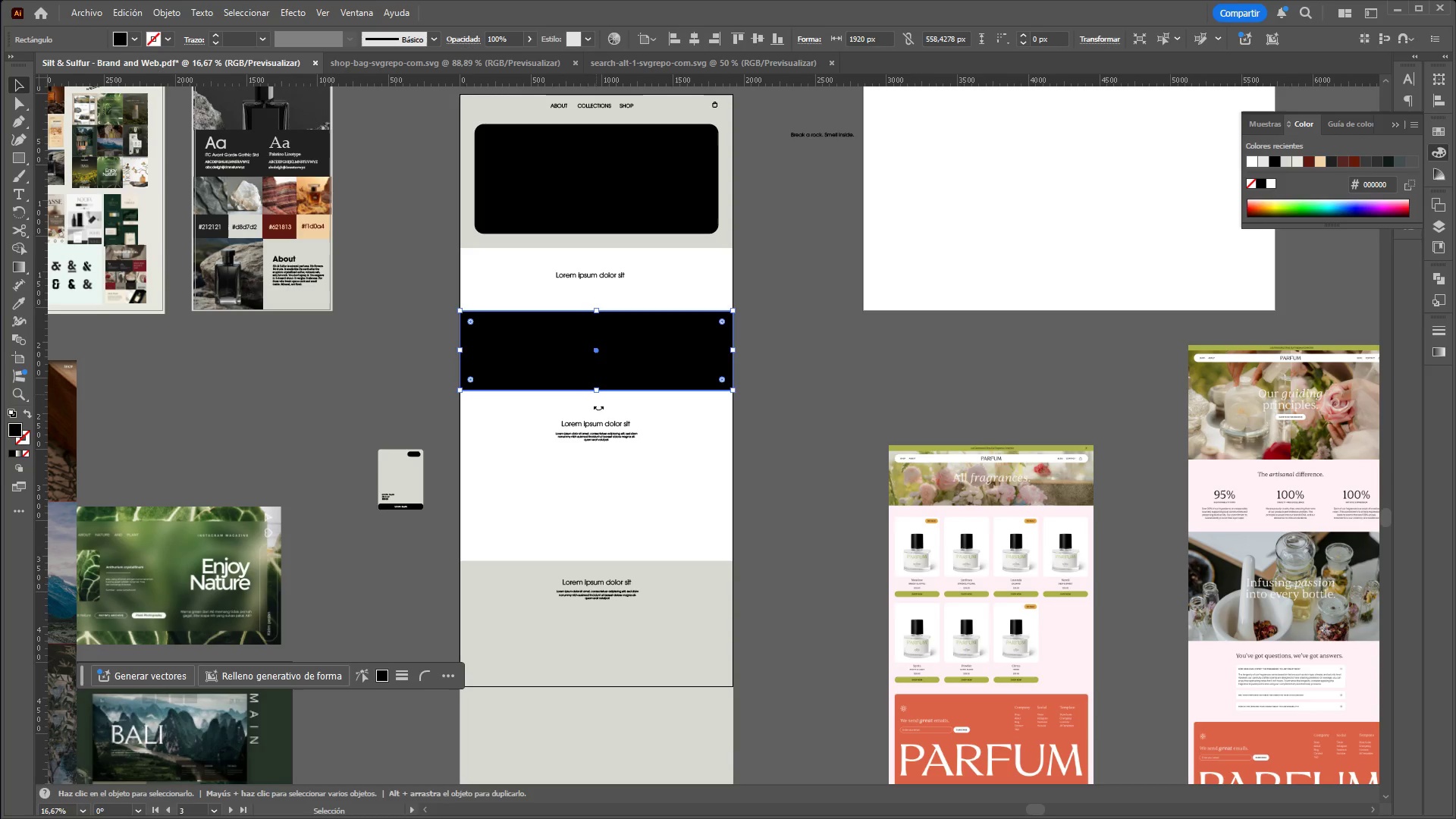 
left_click_drag(start_coordinate=[597, 394], to_coordinate=[604, 396])
 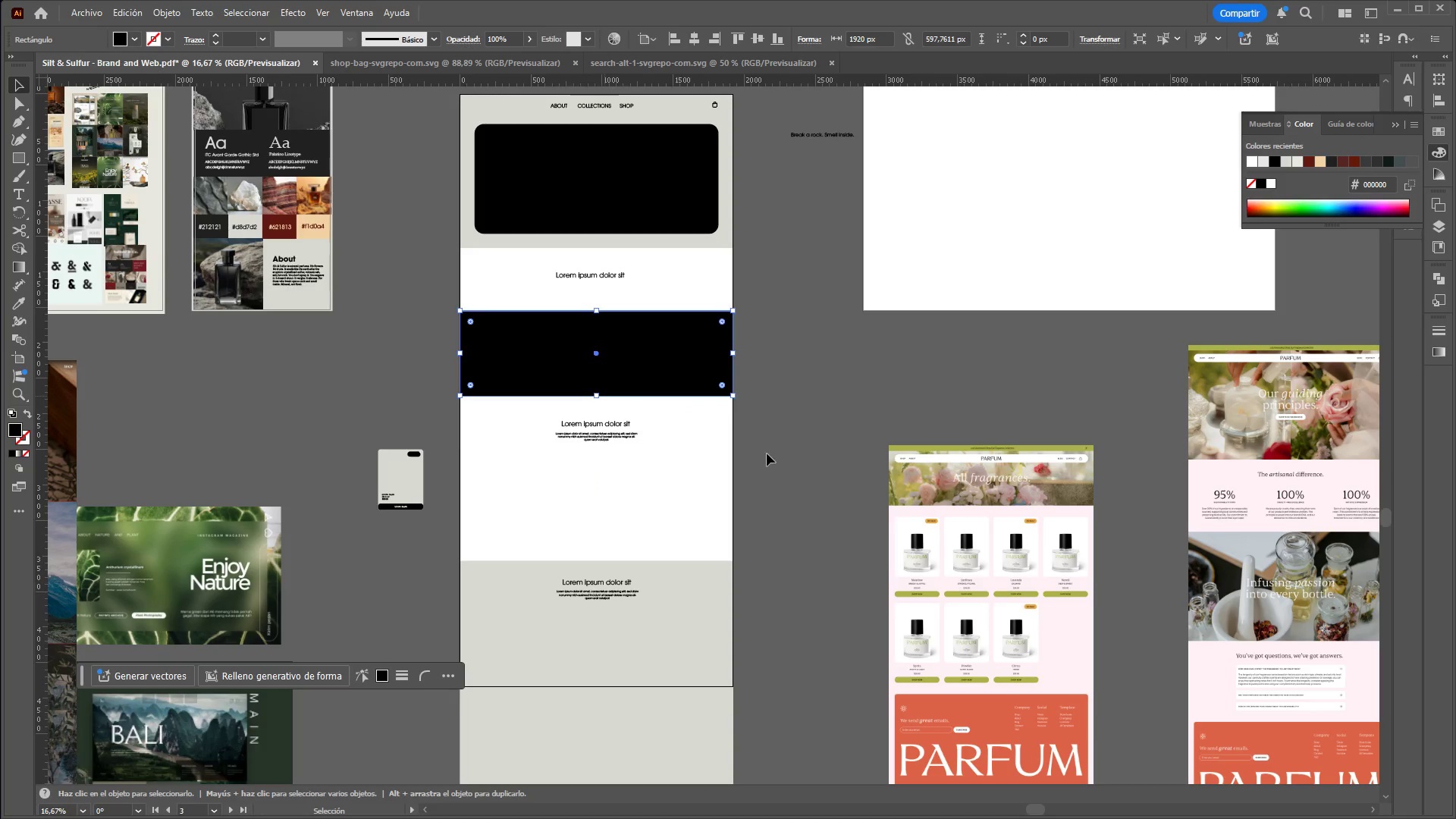 
left_click([767, 453])
 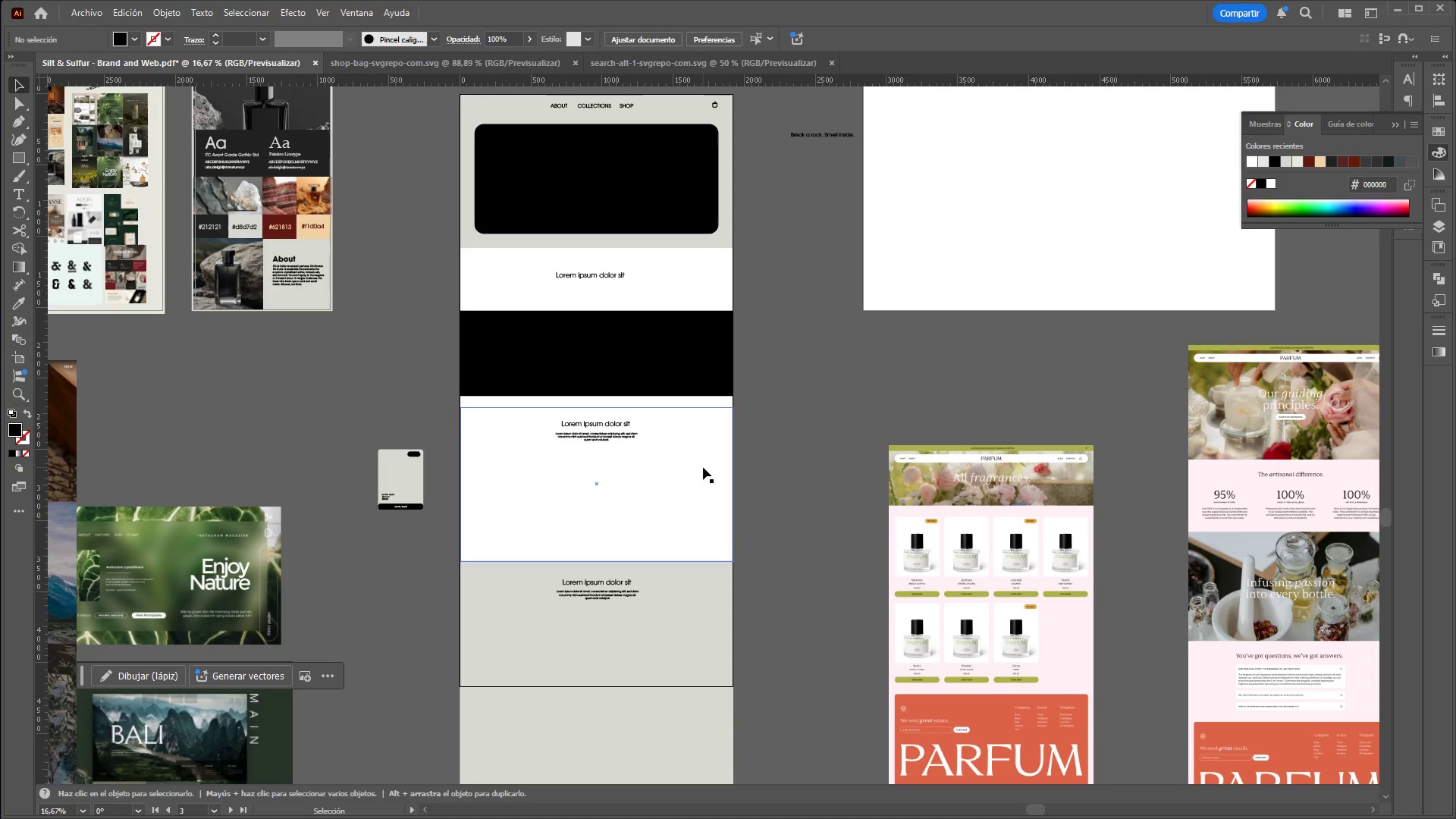 
left_click([703, 467])
 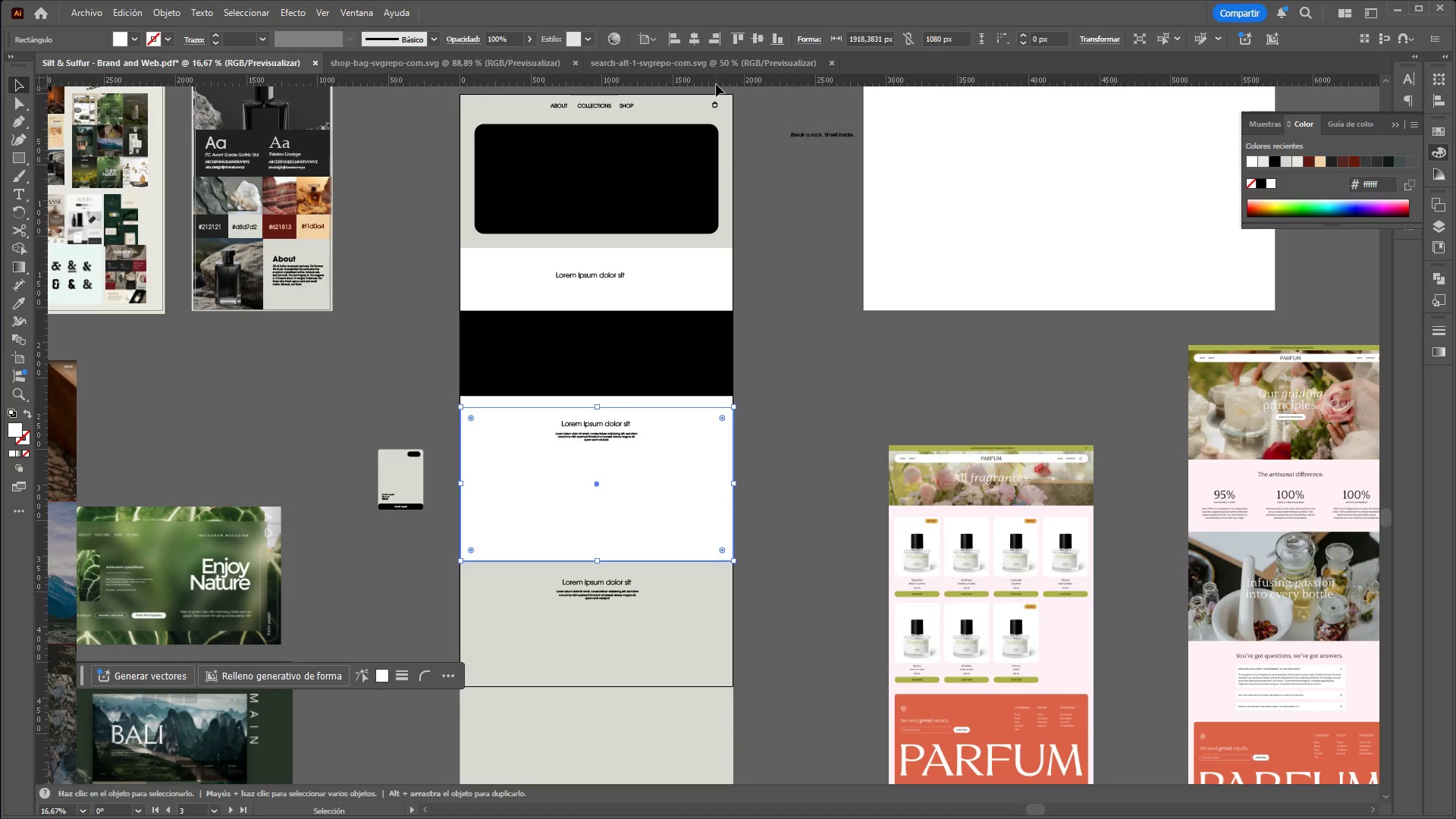 
left_click_drag(start_coordinate=[725, 86], to_coordinate=[660, 406])
 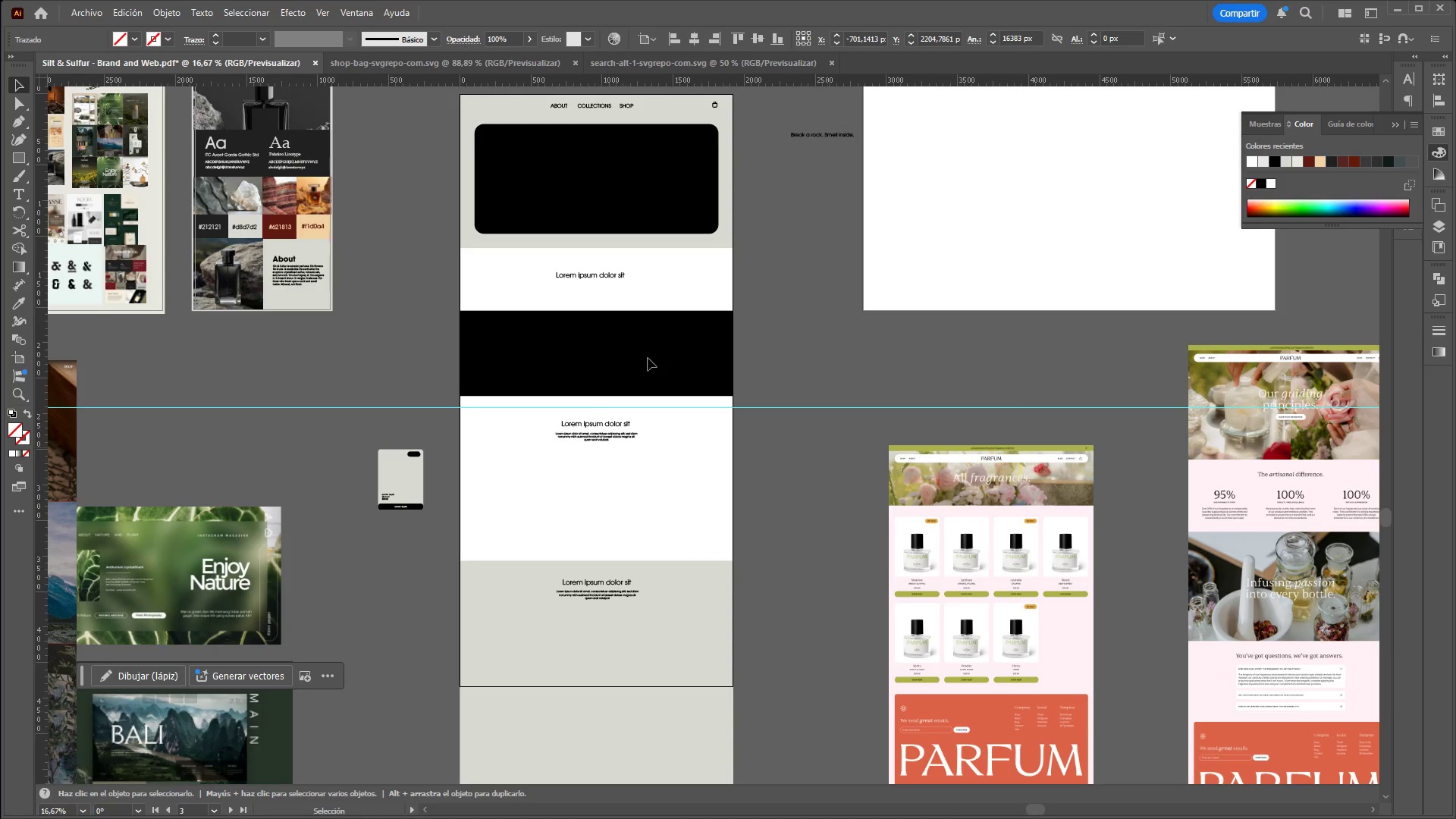 
double_click([639, 354])
 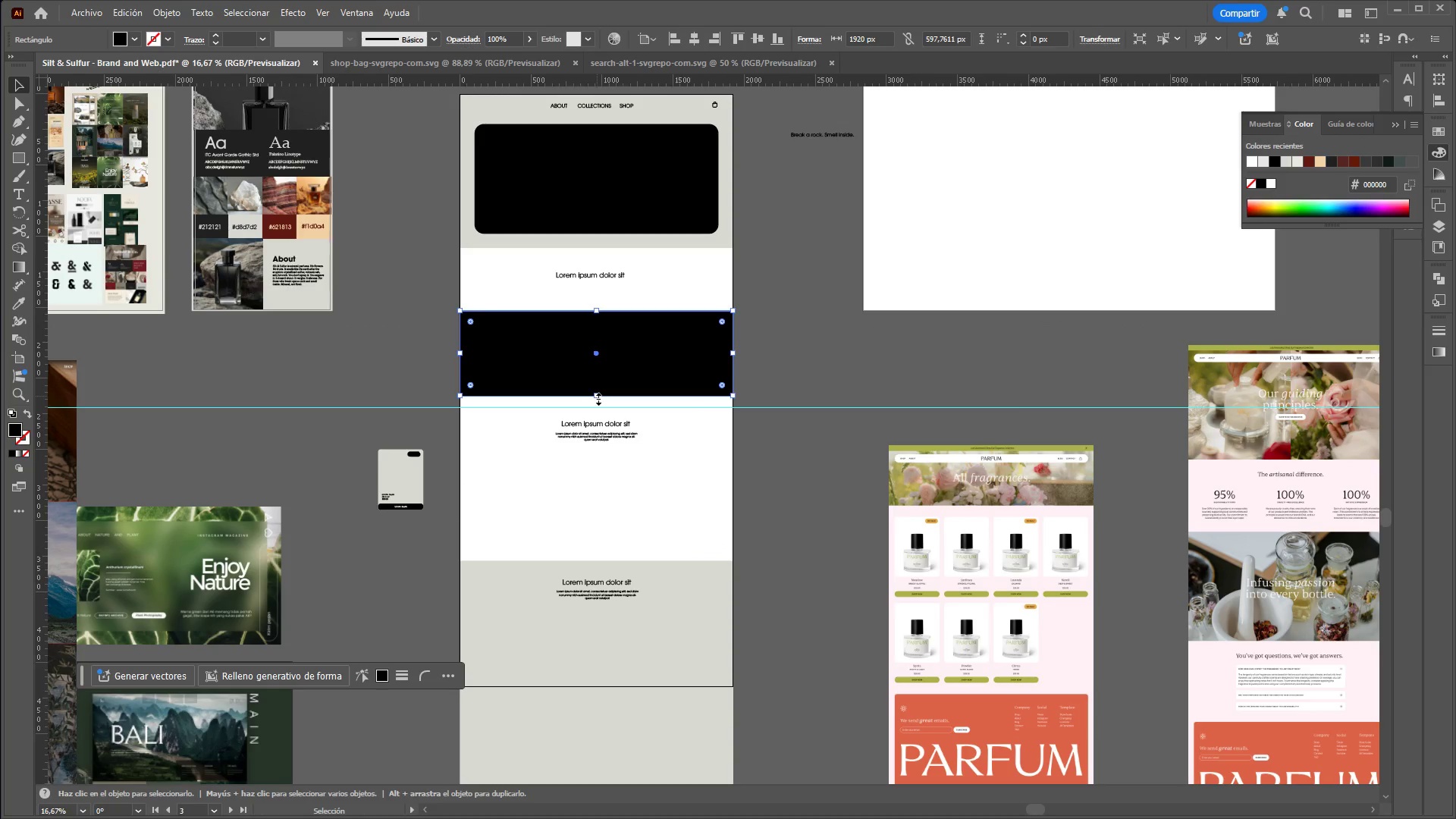 
left_click_drag(start_coordinate=[597, 397], to_coordinate=[599, 406])
 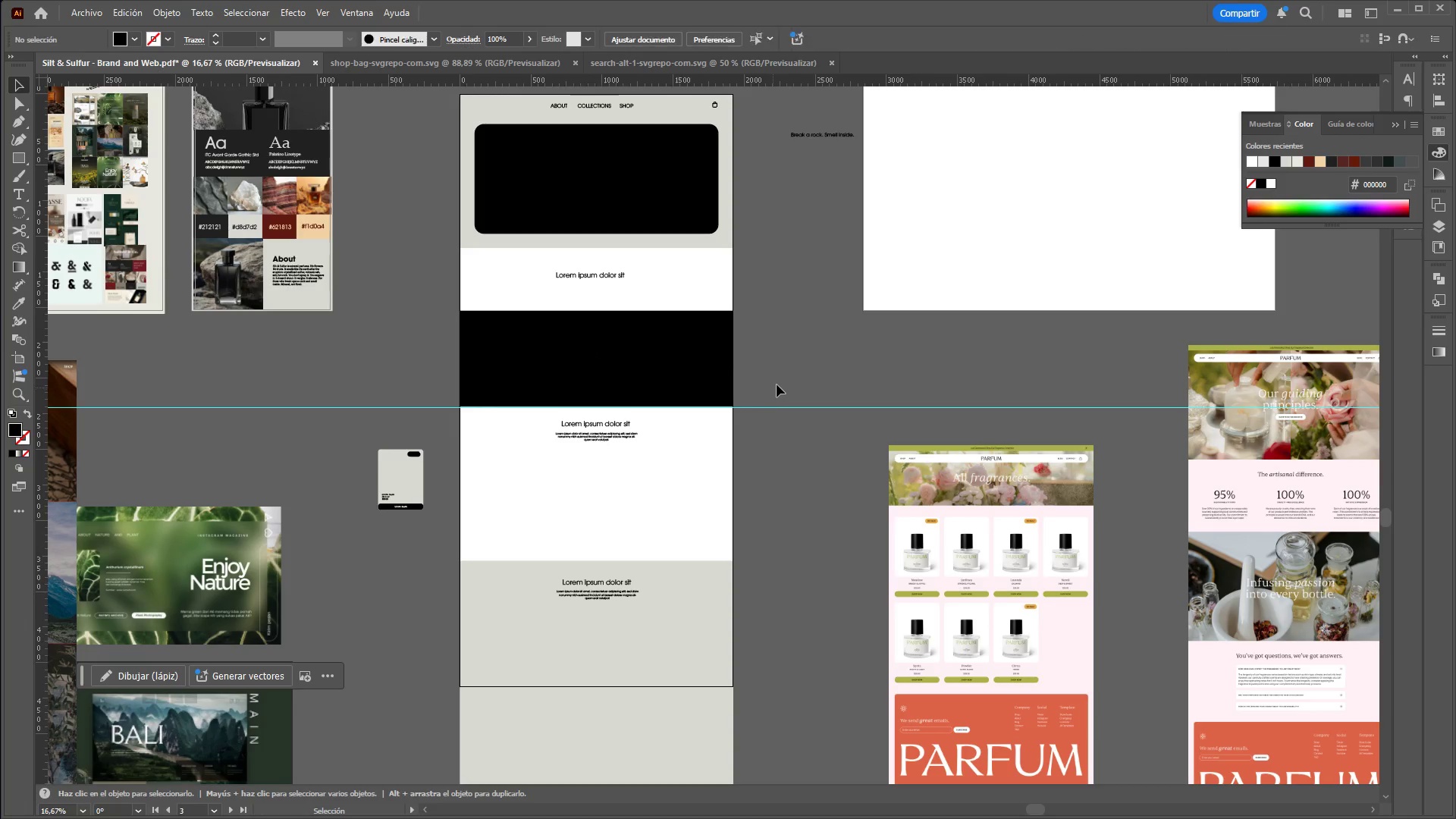 
left_click_drag(start_coordinate=[779, 385], to_coordinate=[786, 458])
 